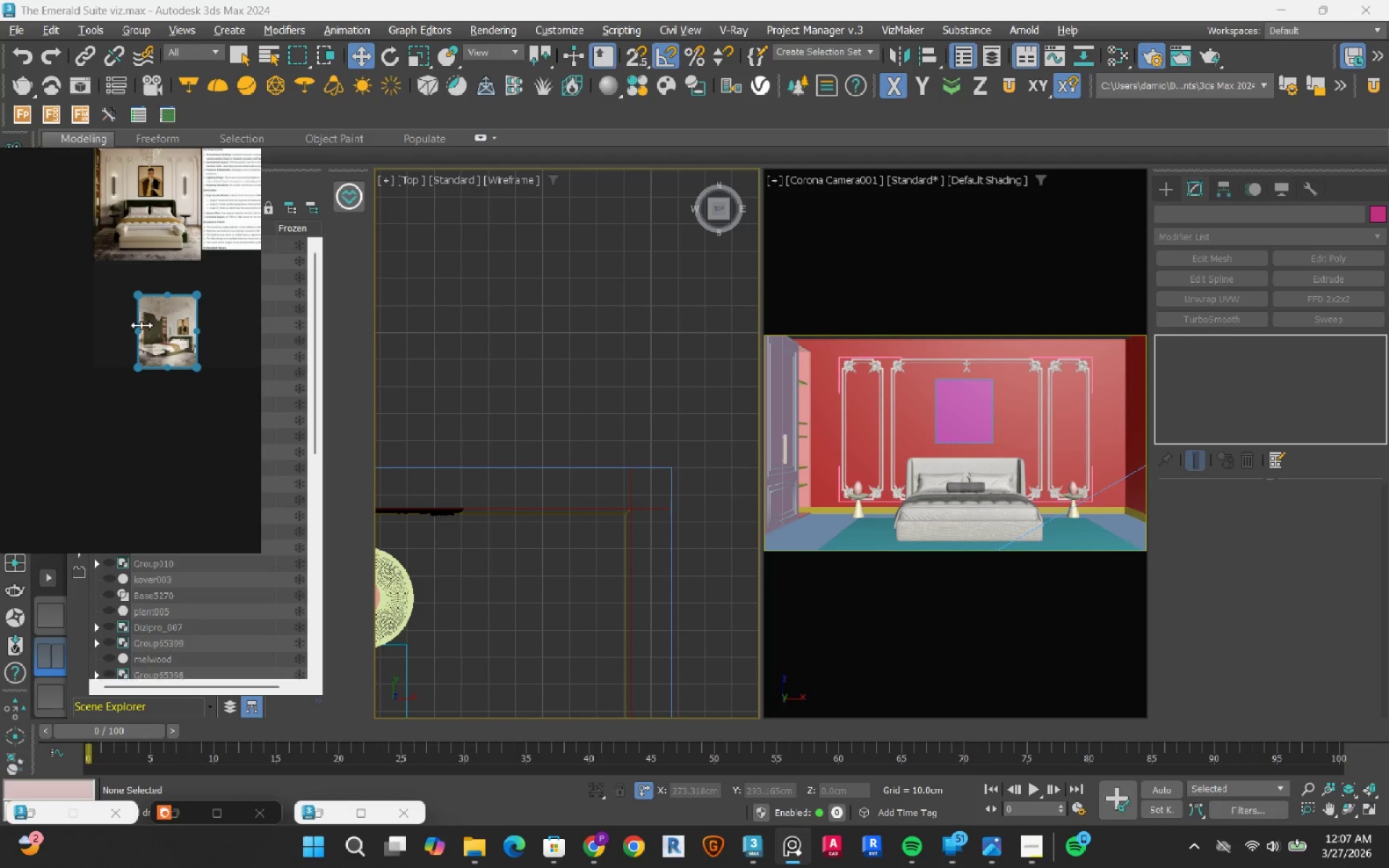 
scroll: coordinate [179, 409], scroll_direction: up, amount: 13.0
 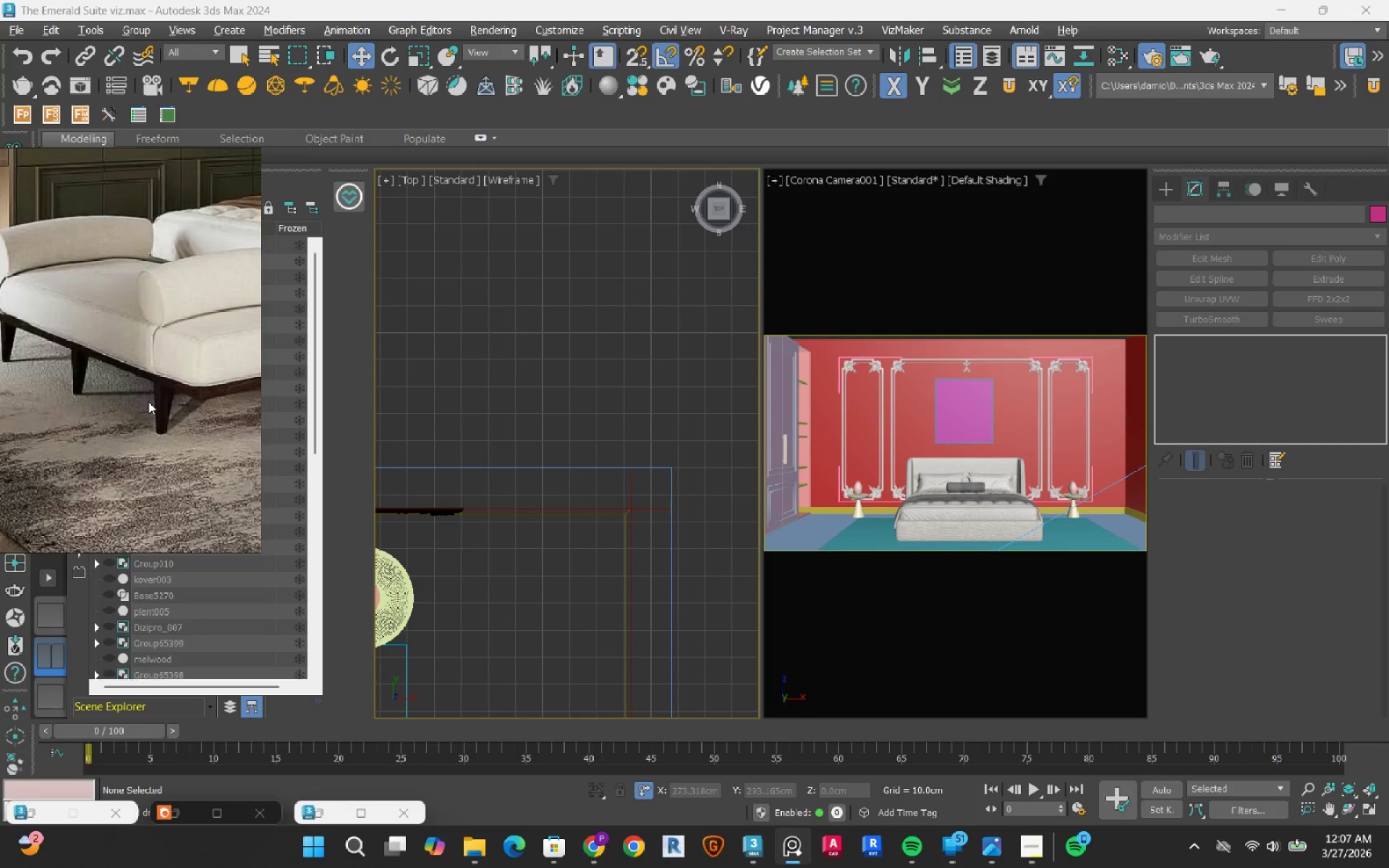 
scroll: coordinate [125, 341], scroll_direction: down, amount: 5.0
 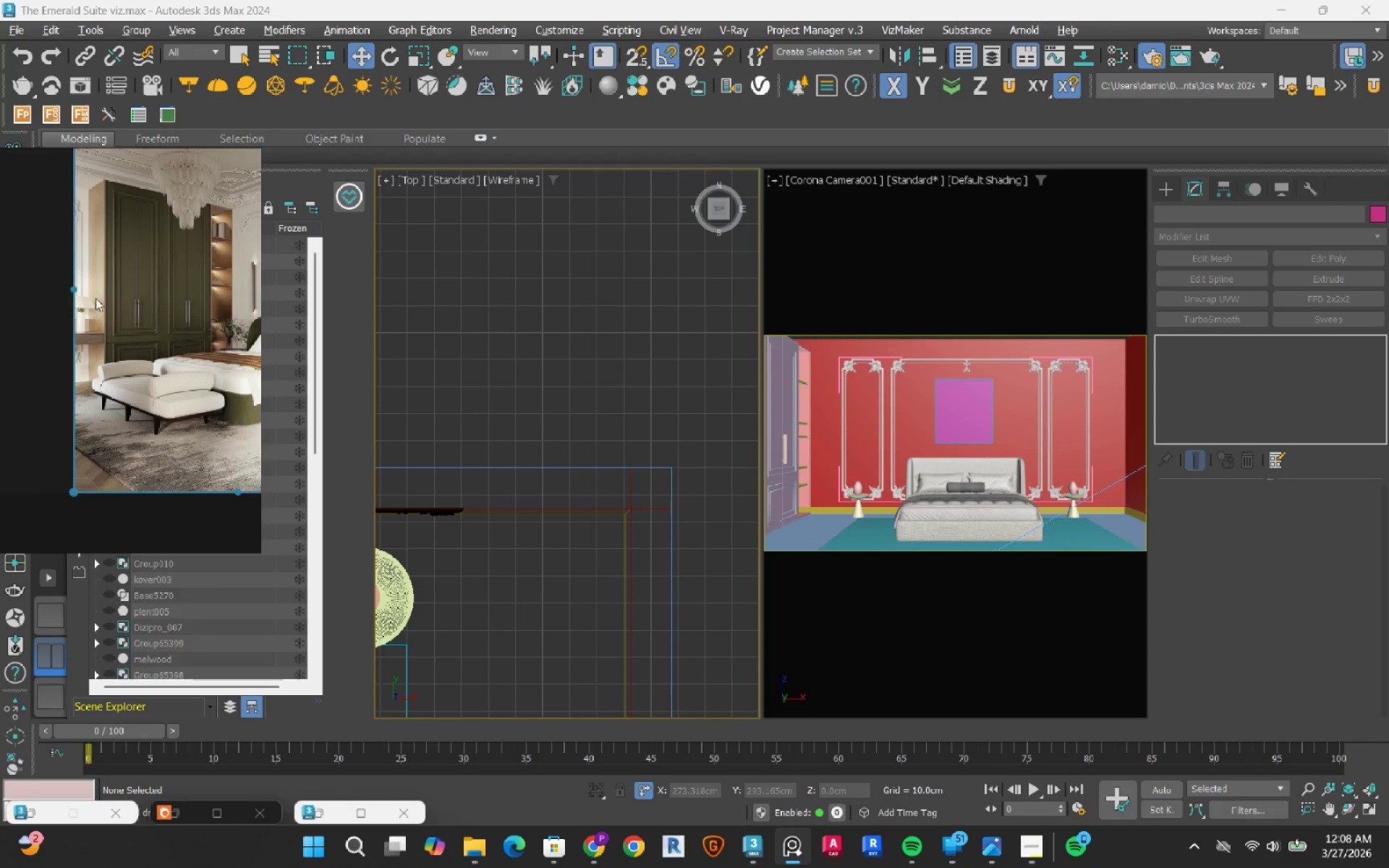 
scroll: coordinate [98, 328], scroll_direction: up, amount: 3.0
 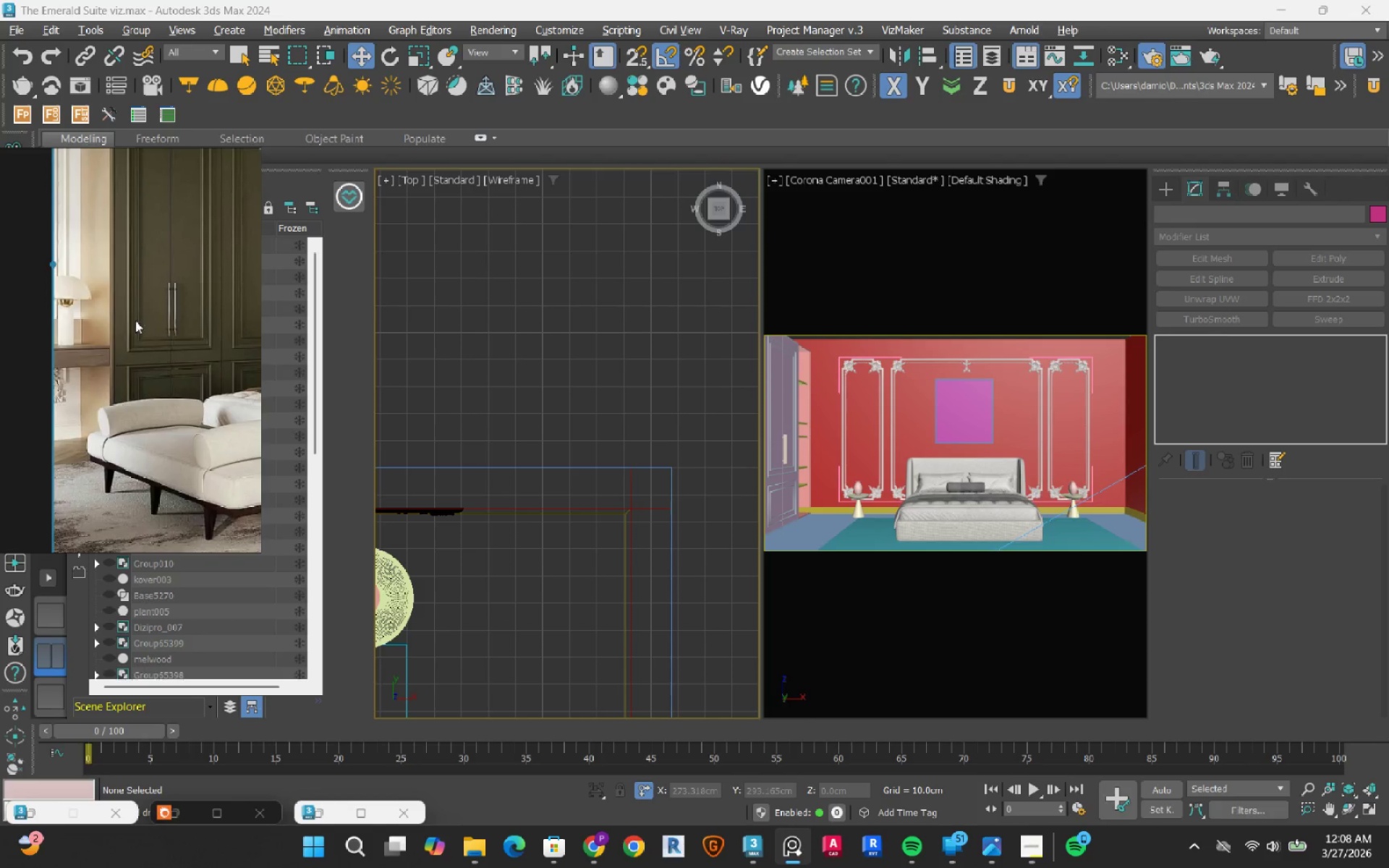 
scroll: coordinate [156, 353], scroll_direction: down, amount: 10.0
 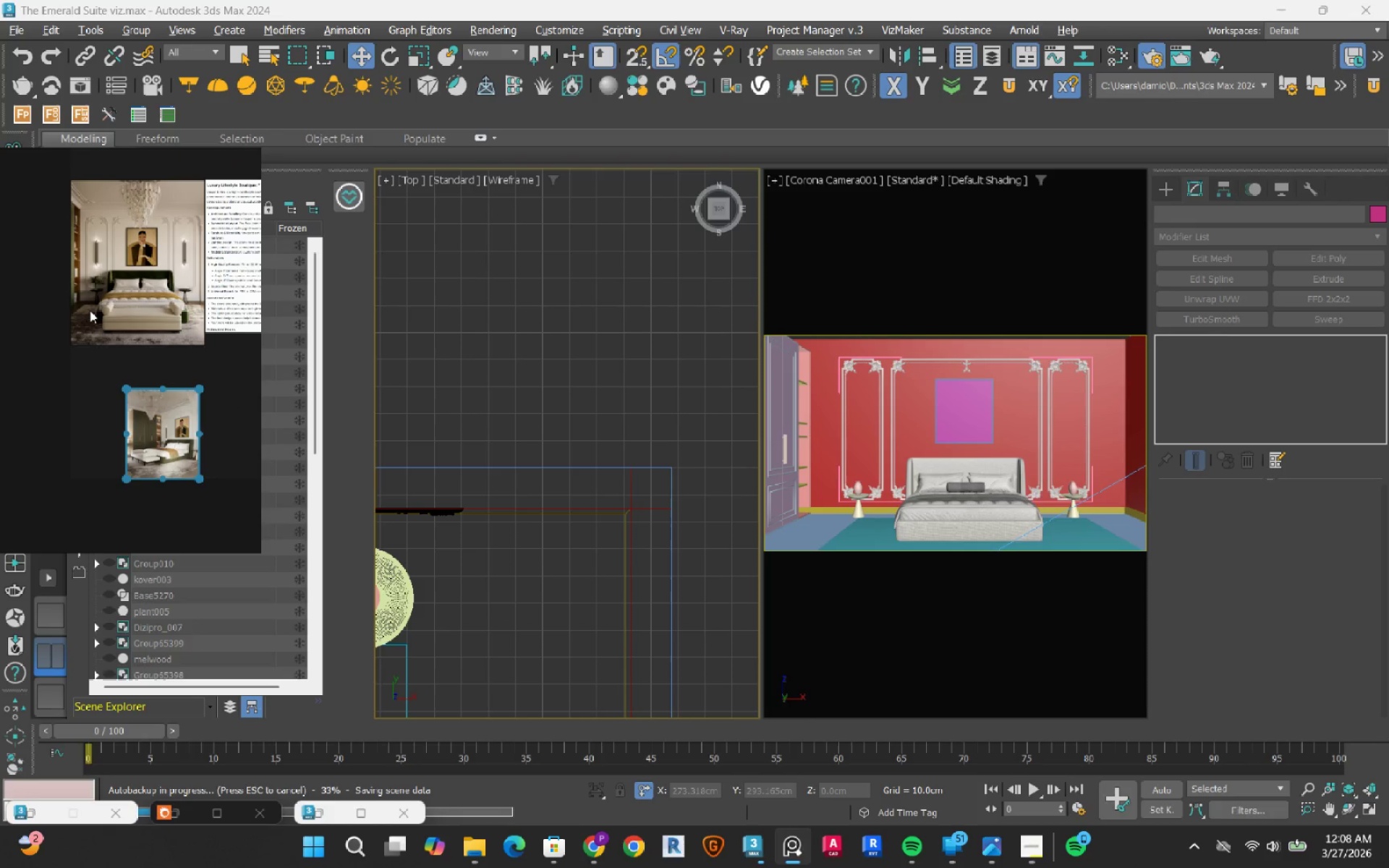 
scroll: coordinate [114, 455], scroll_direction: up, amount: 10.0
 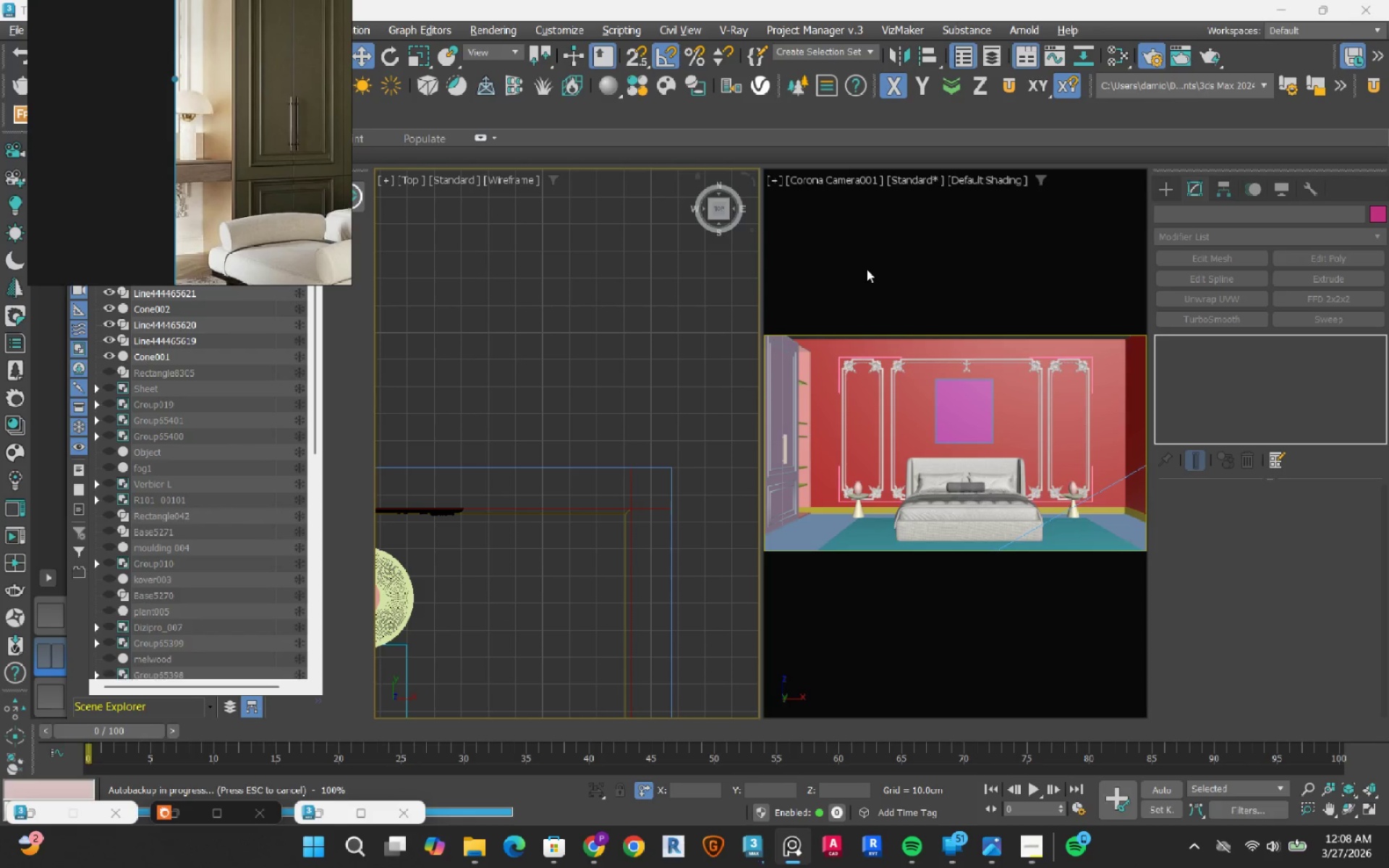 
key(C)
 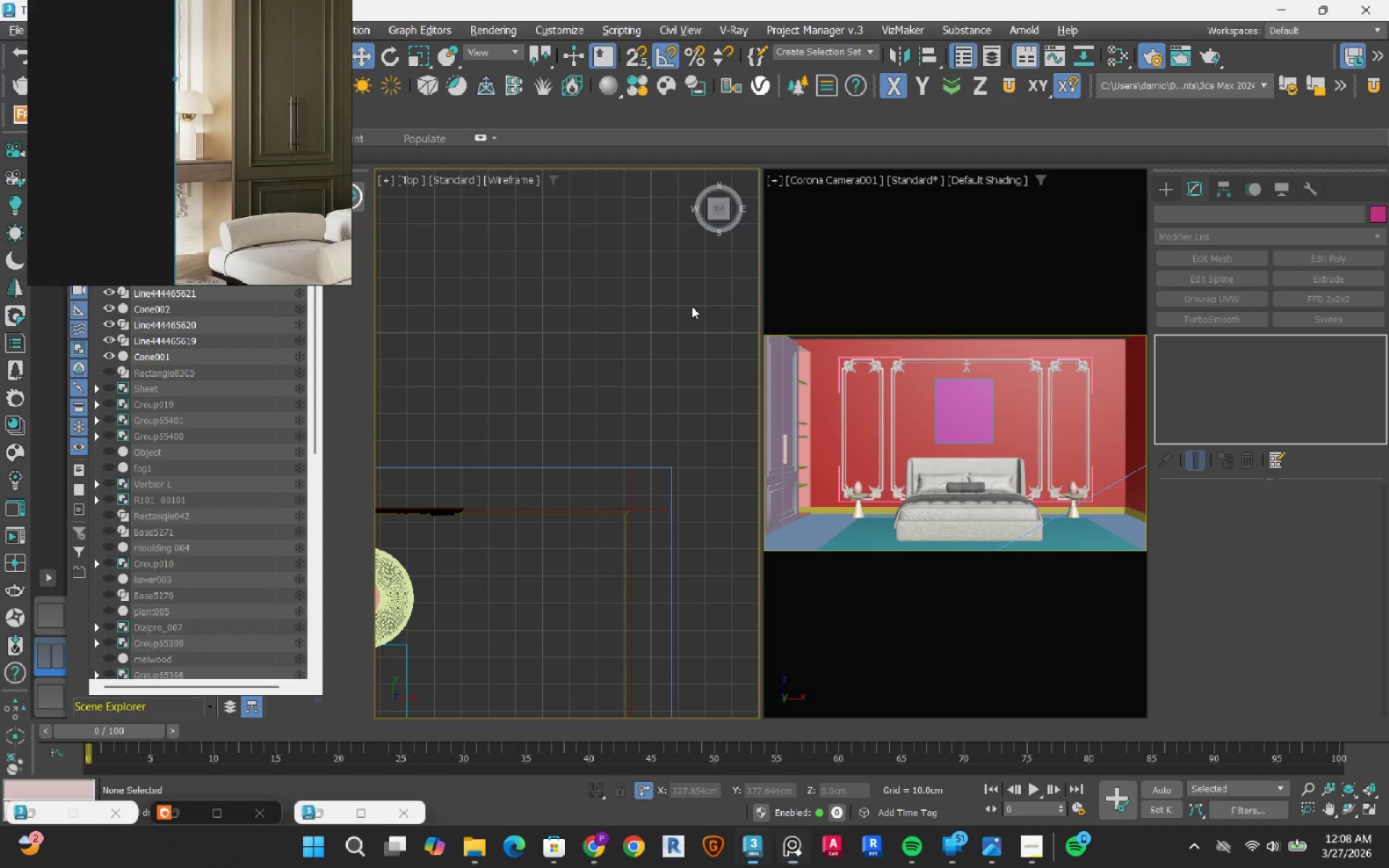 
double_click([883, 266])
 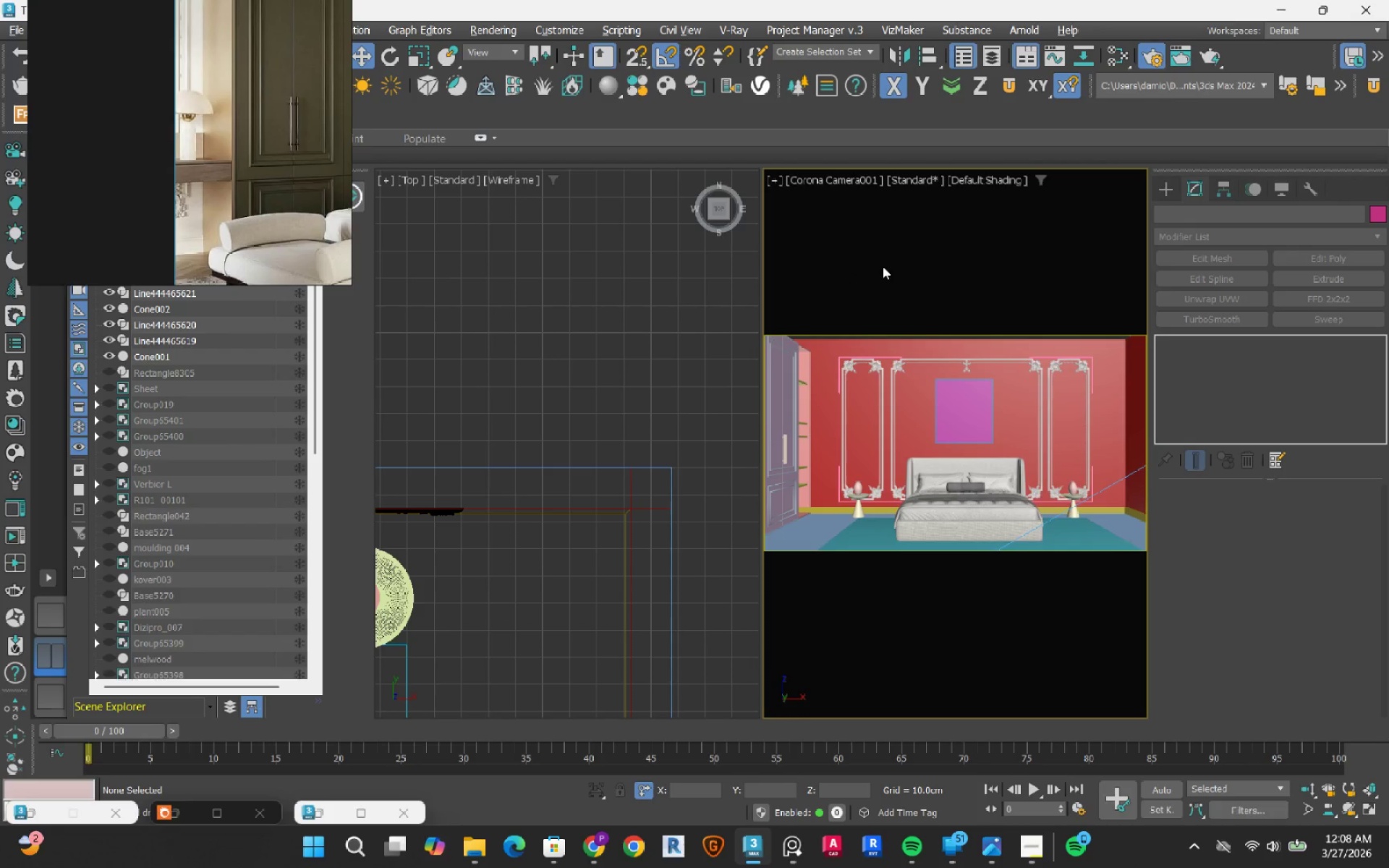 
type(ccc)
 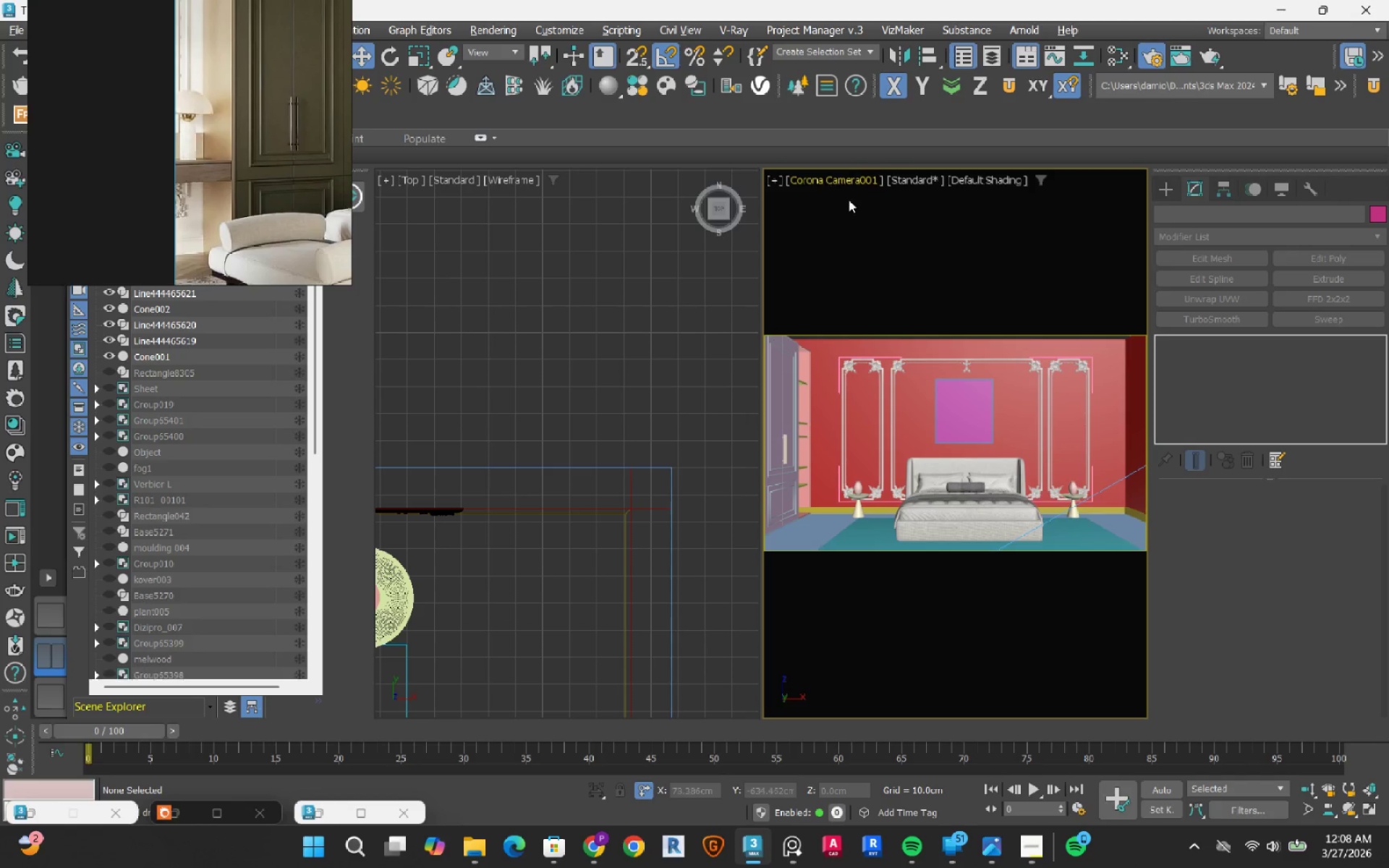 
left_click([867, 244])
 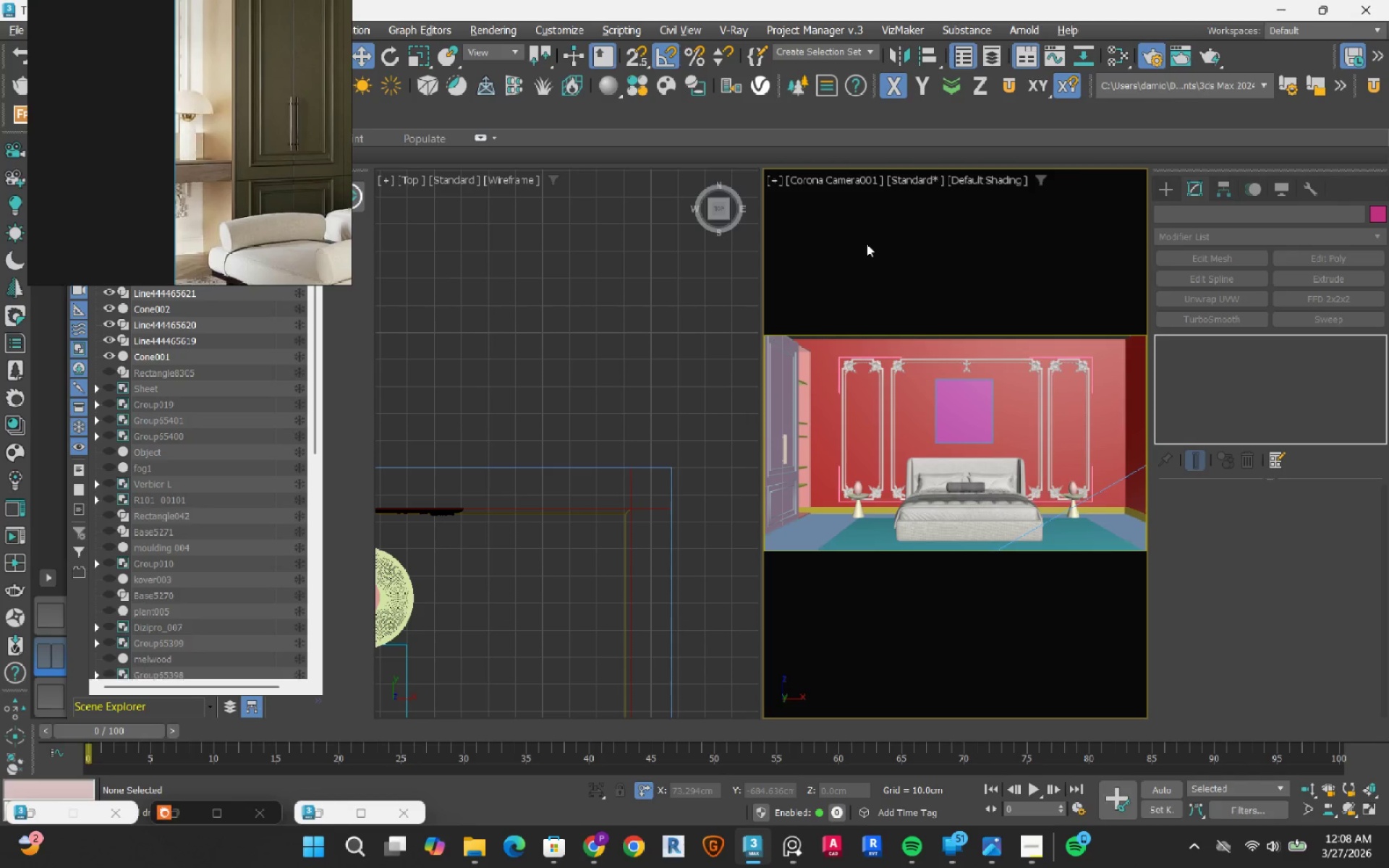 
key(C)
 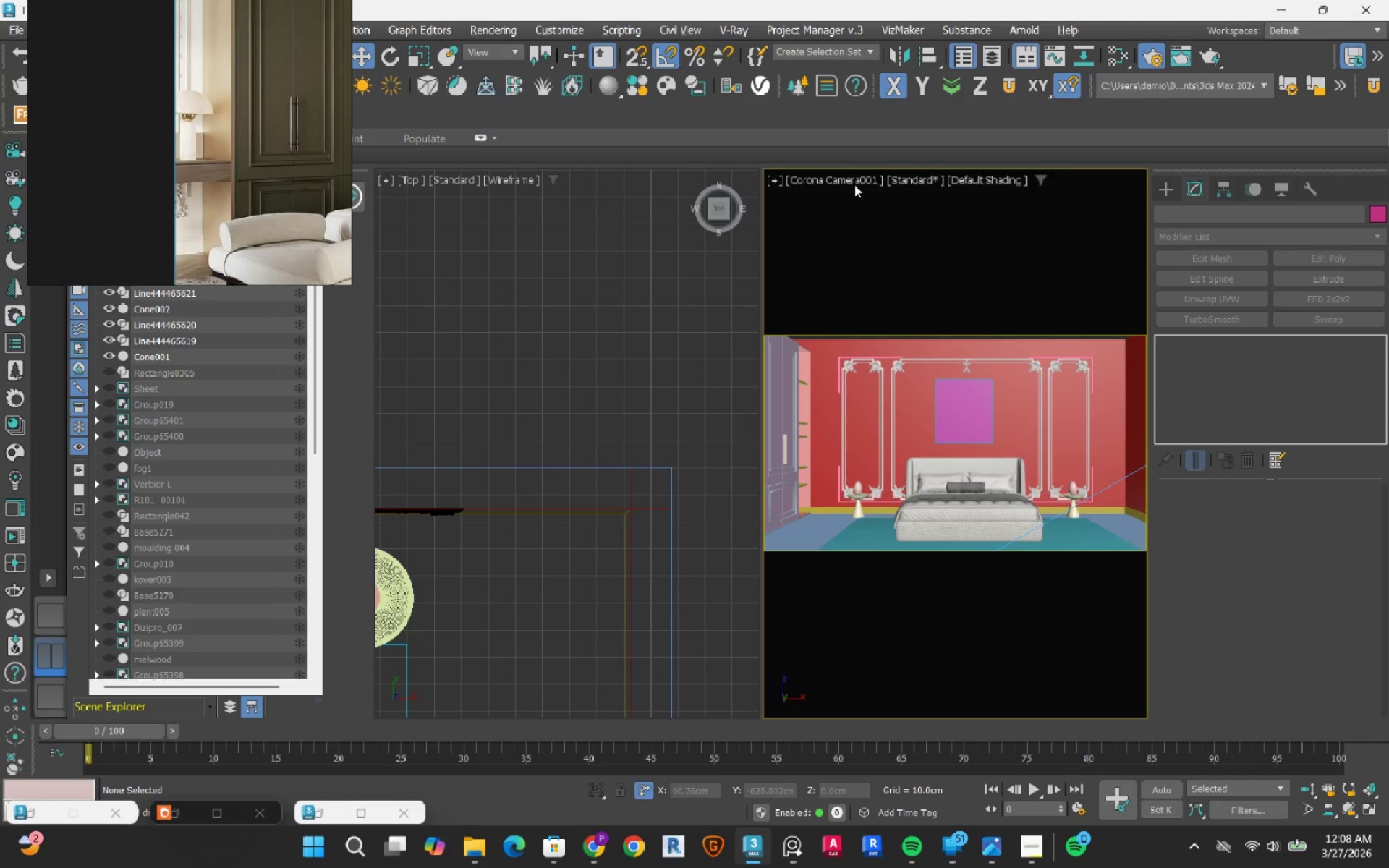 
left_click([854, 184])
 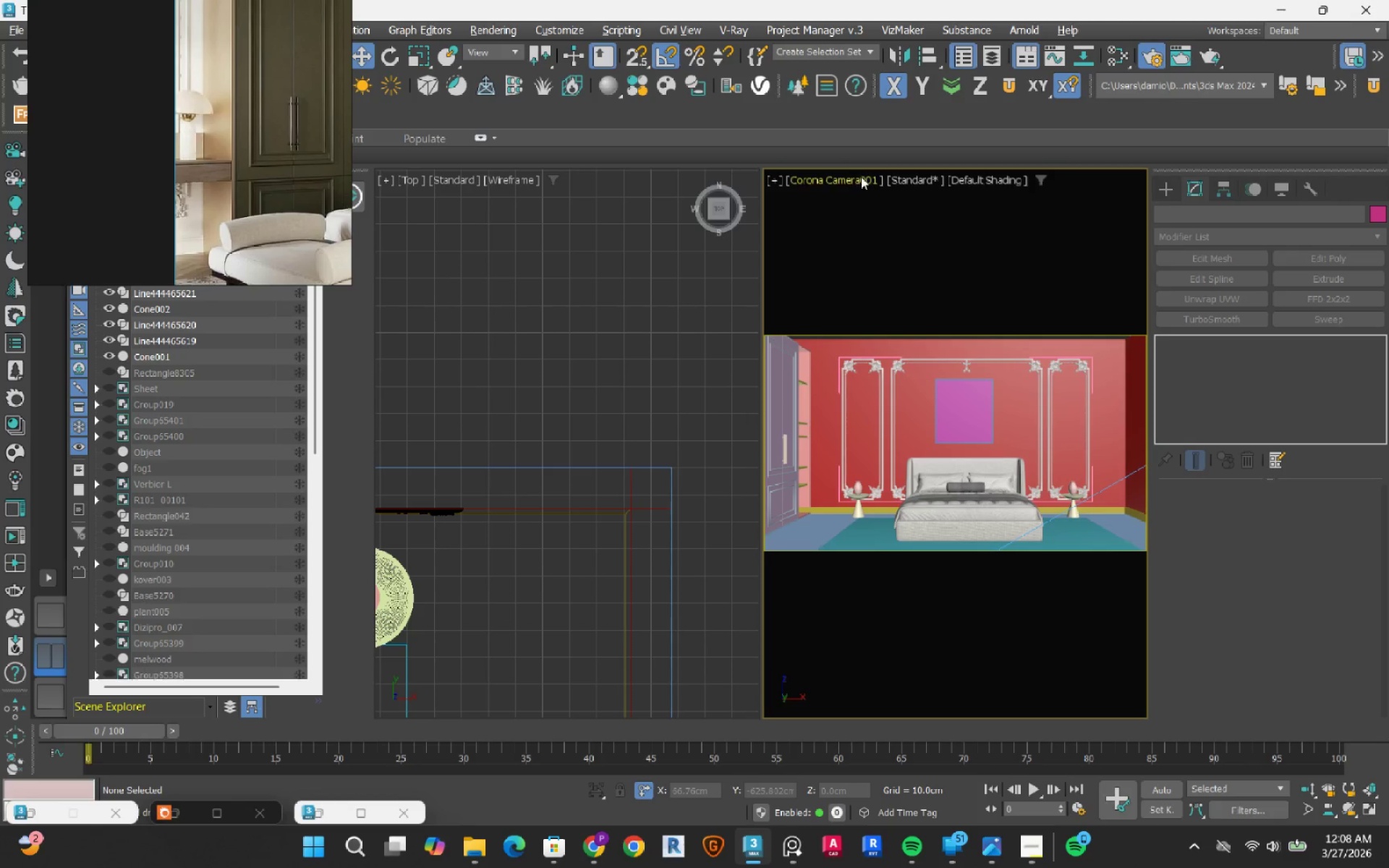 
left_click([862, 176])
 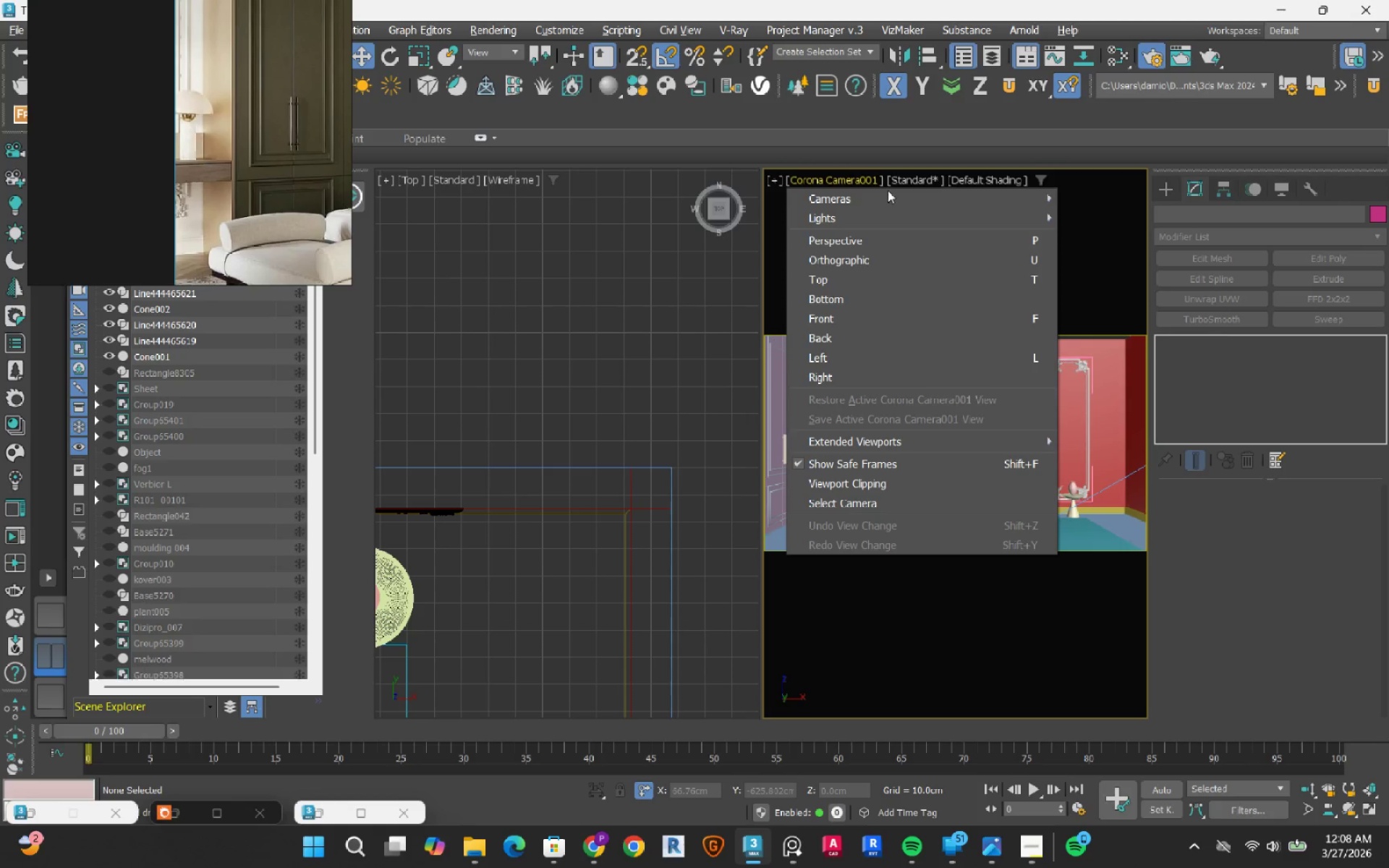 
left_click([892, 192])
 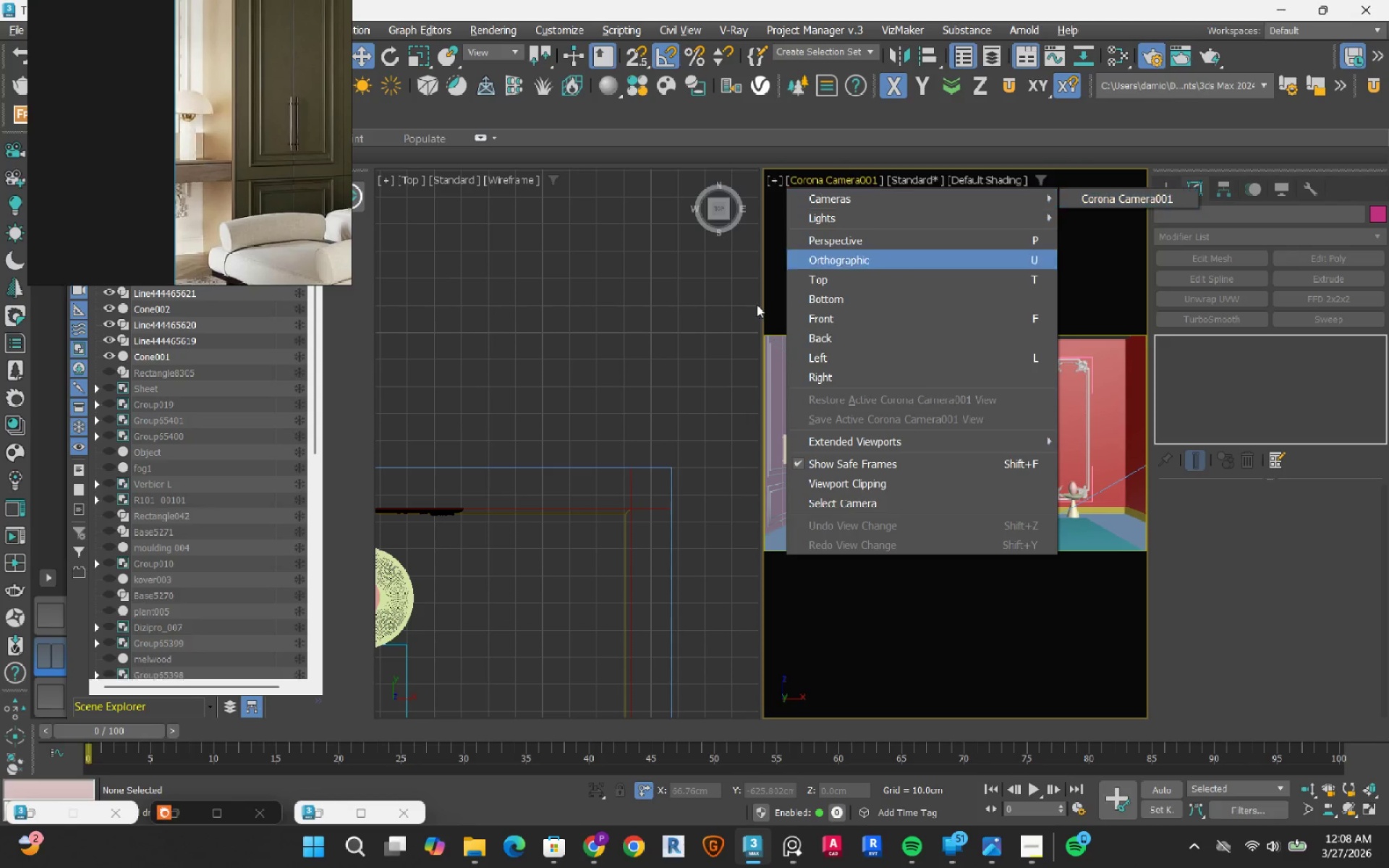 
left_click([579, 385])
 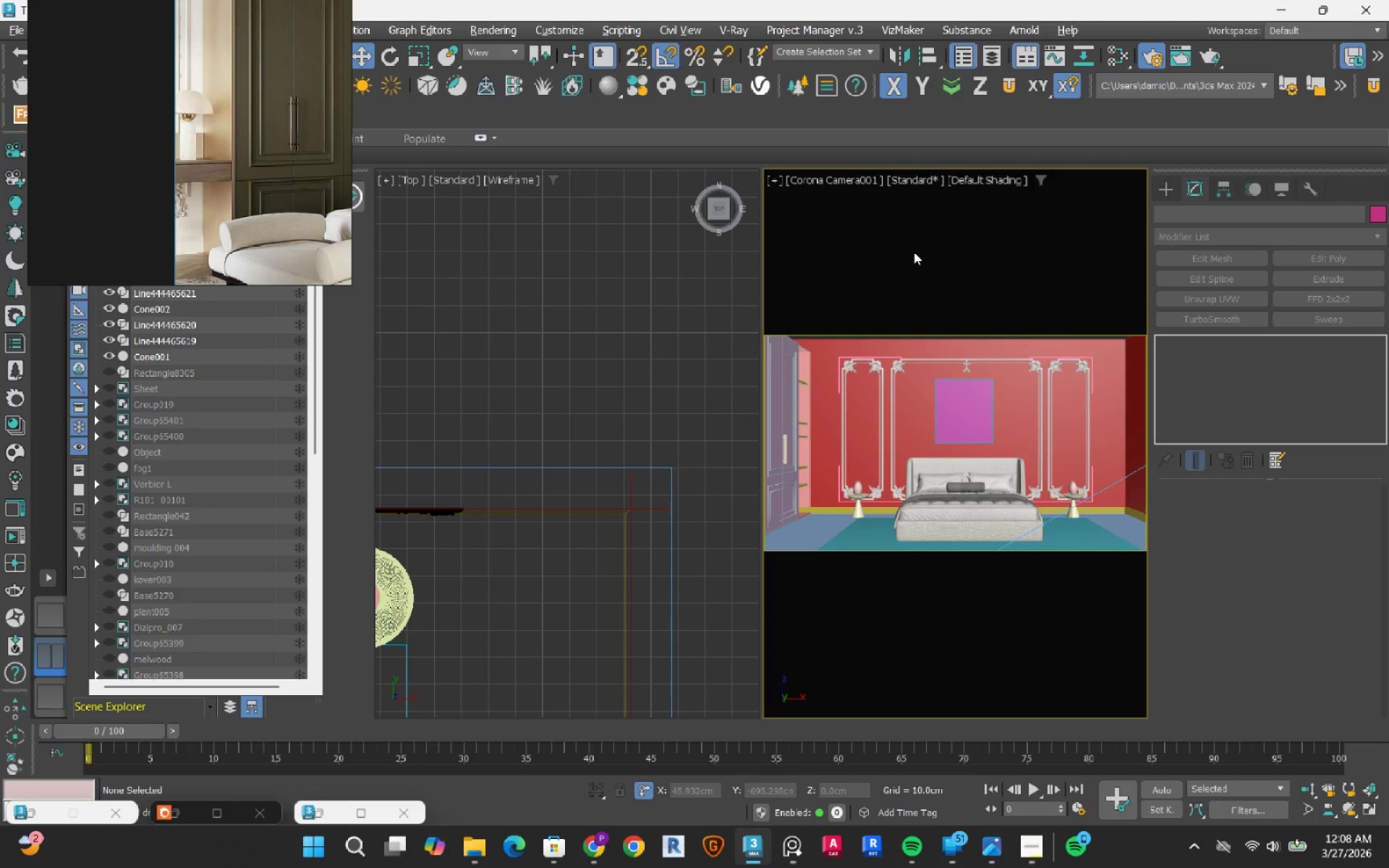 
left_click([646, 366])
 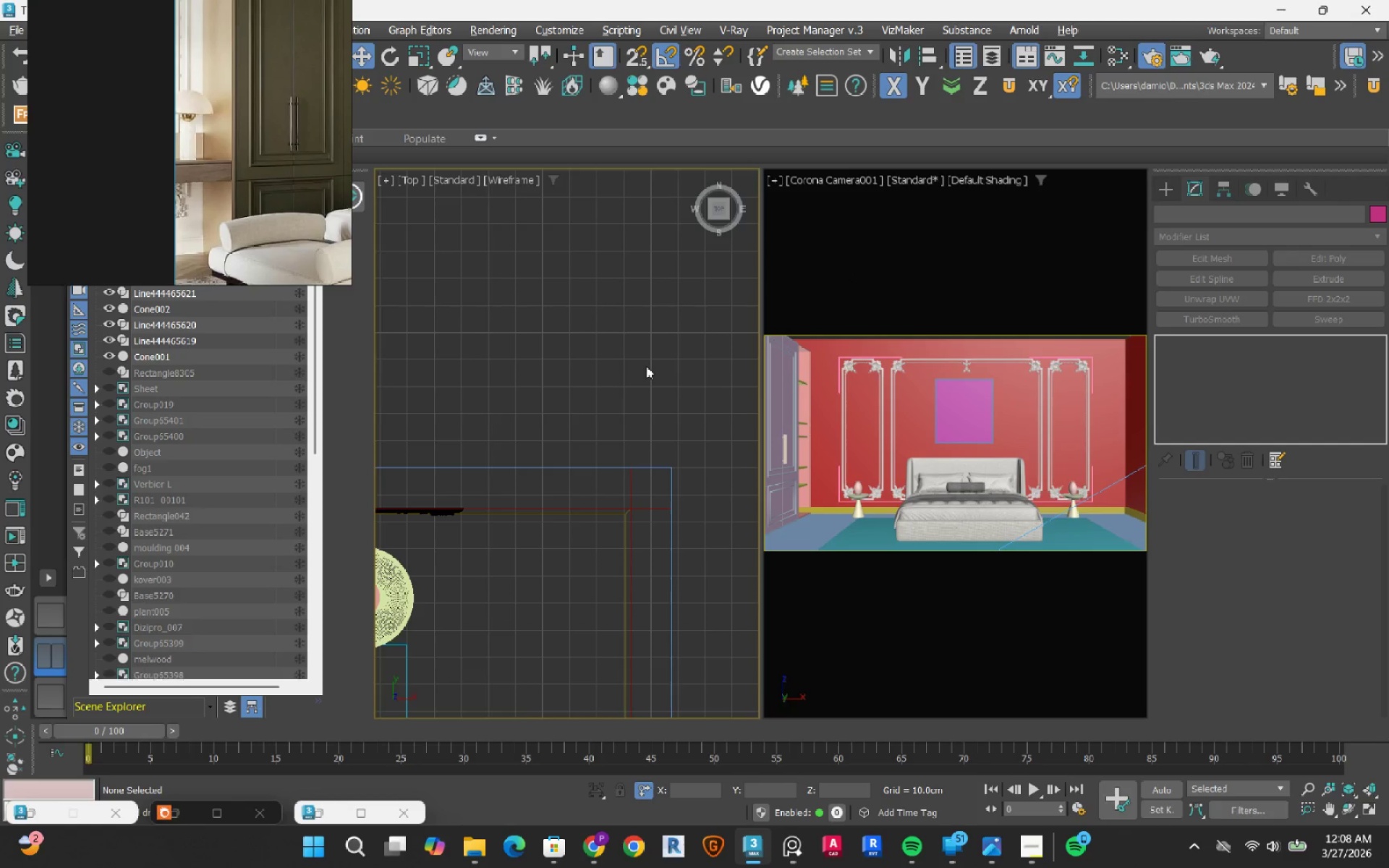 
scroll: coordinate [667, 482], scroll_direction: down, amount: 6.0
 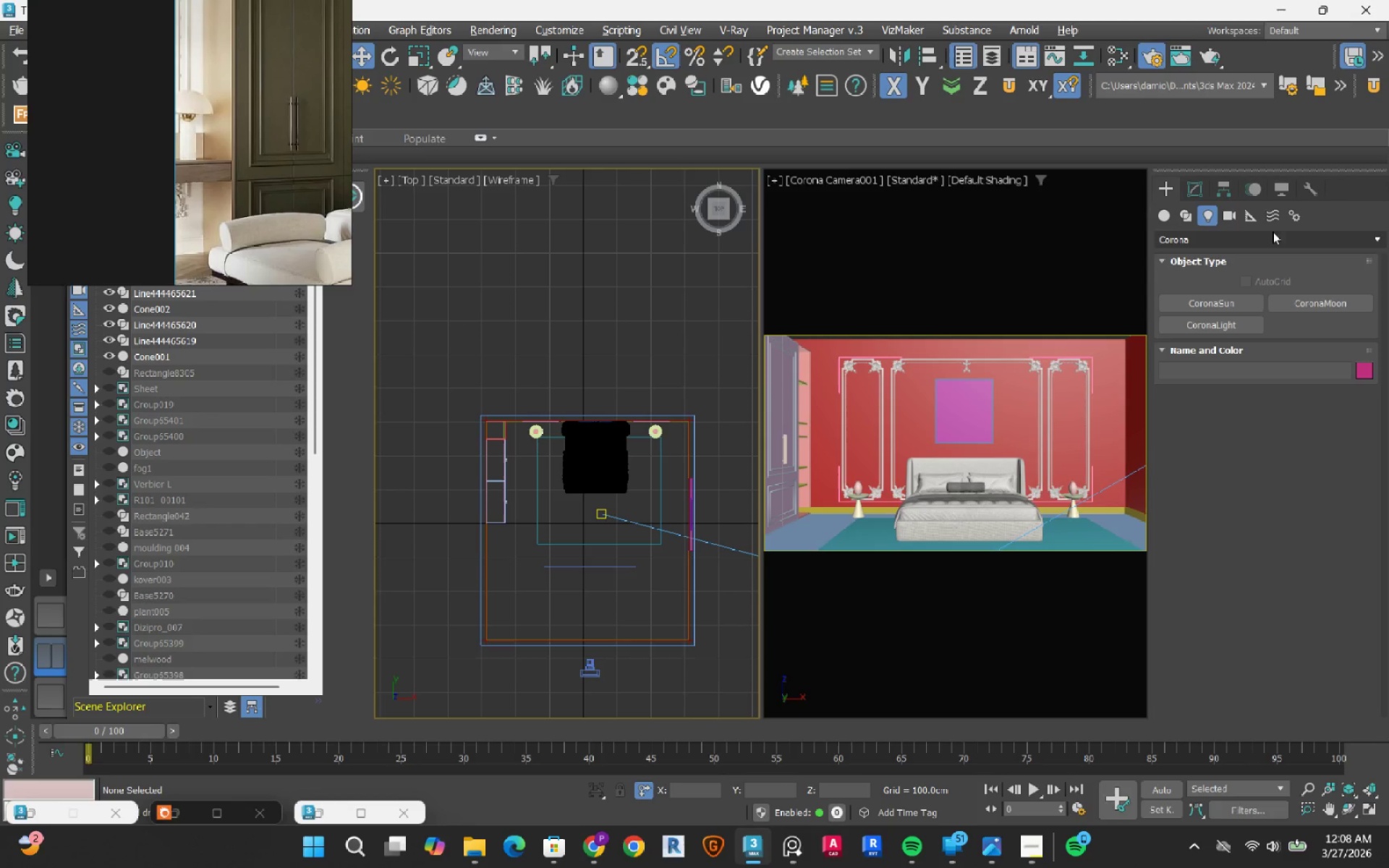 
double_click([1228, 210])
 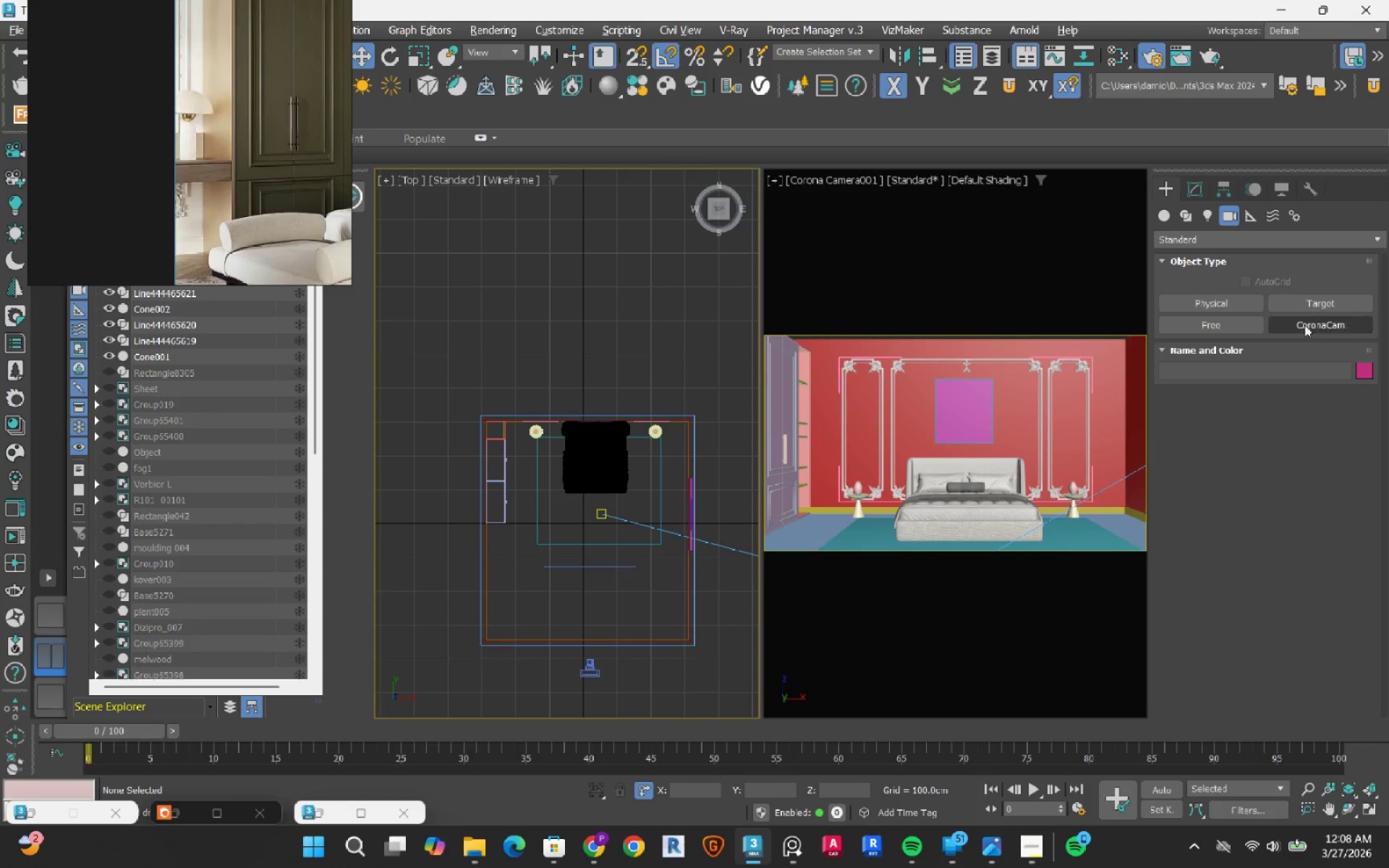 
left_click([1305, 325])
 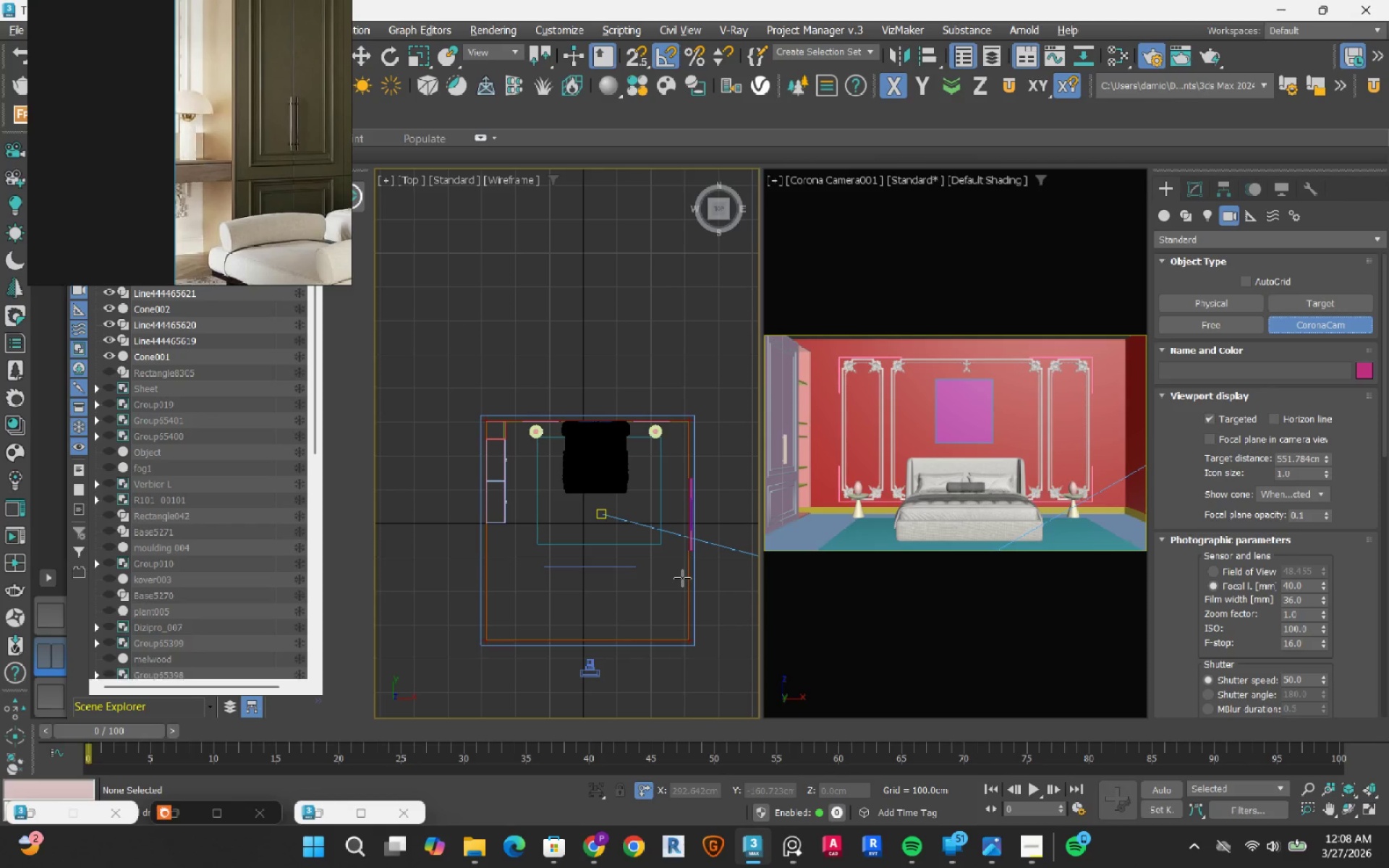 
left_click_drag(start_coordinate=[682, 578], to_coordinate=[591, 454])
 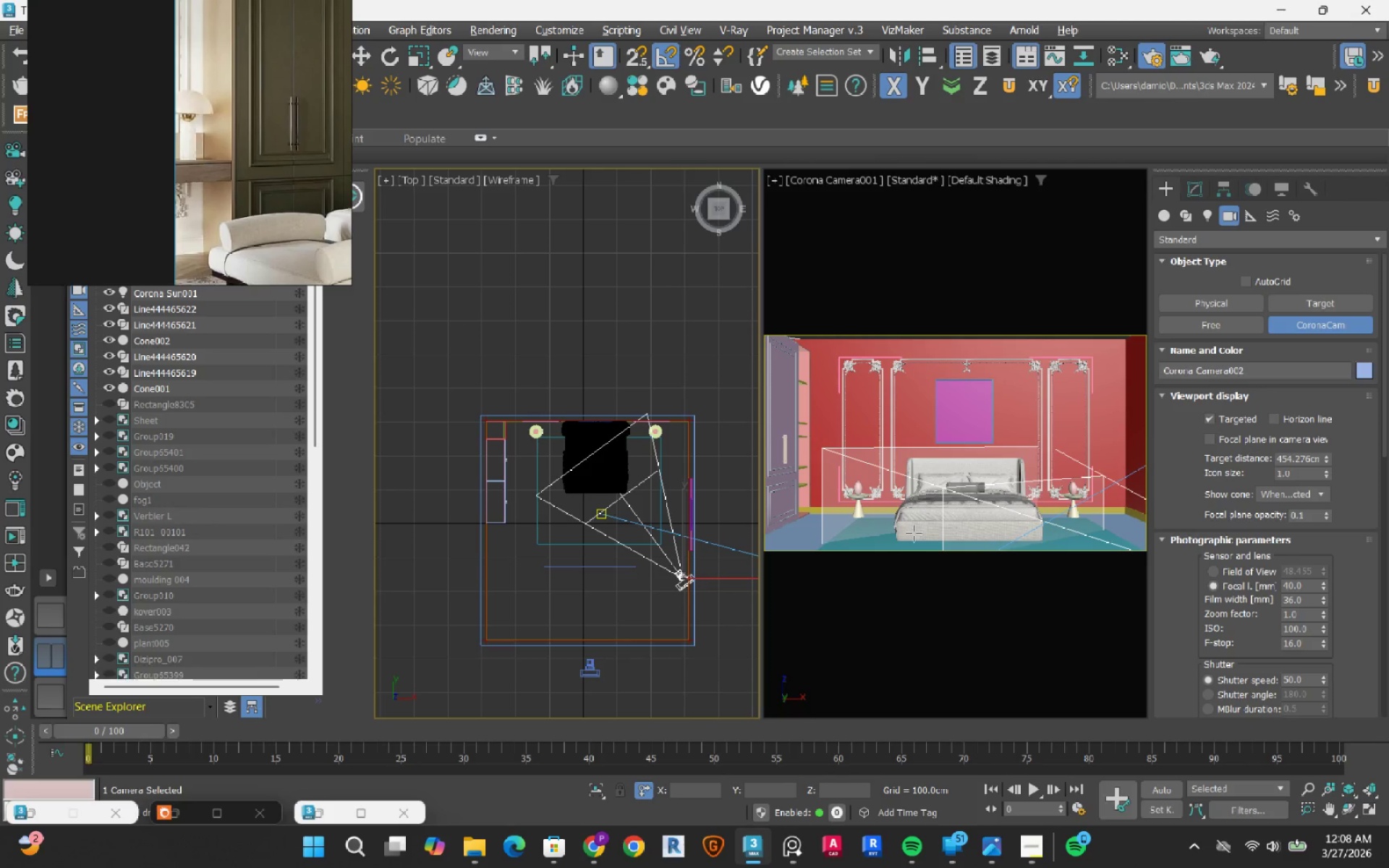 
key(C)
 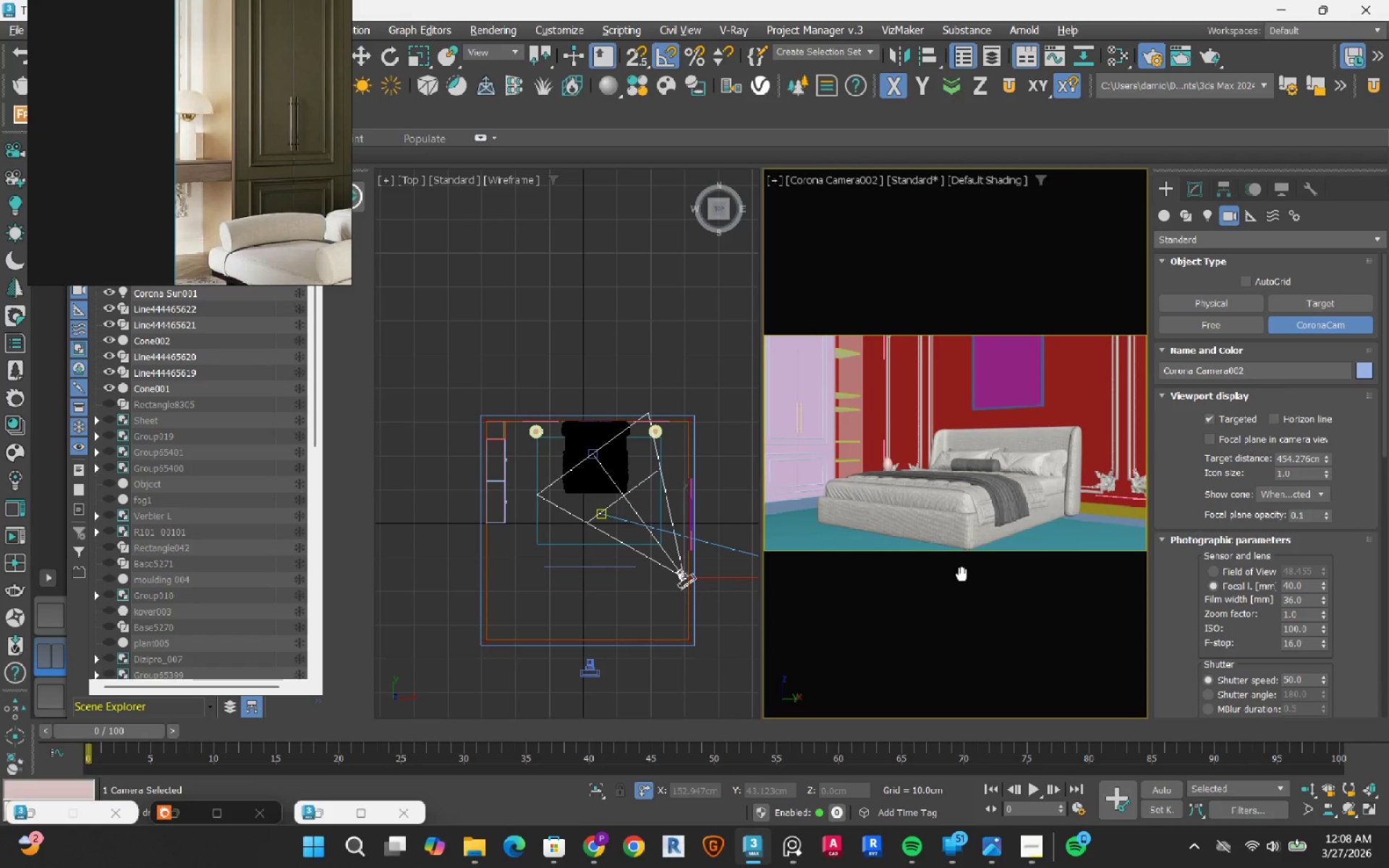 
left_click([1233, 414])
 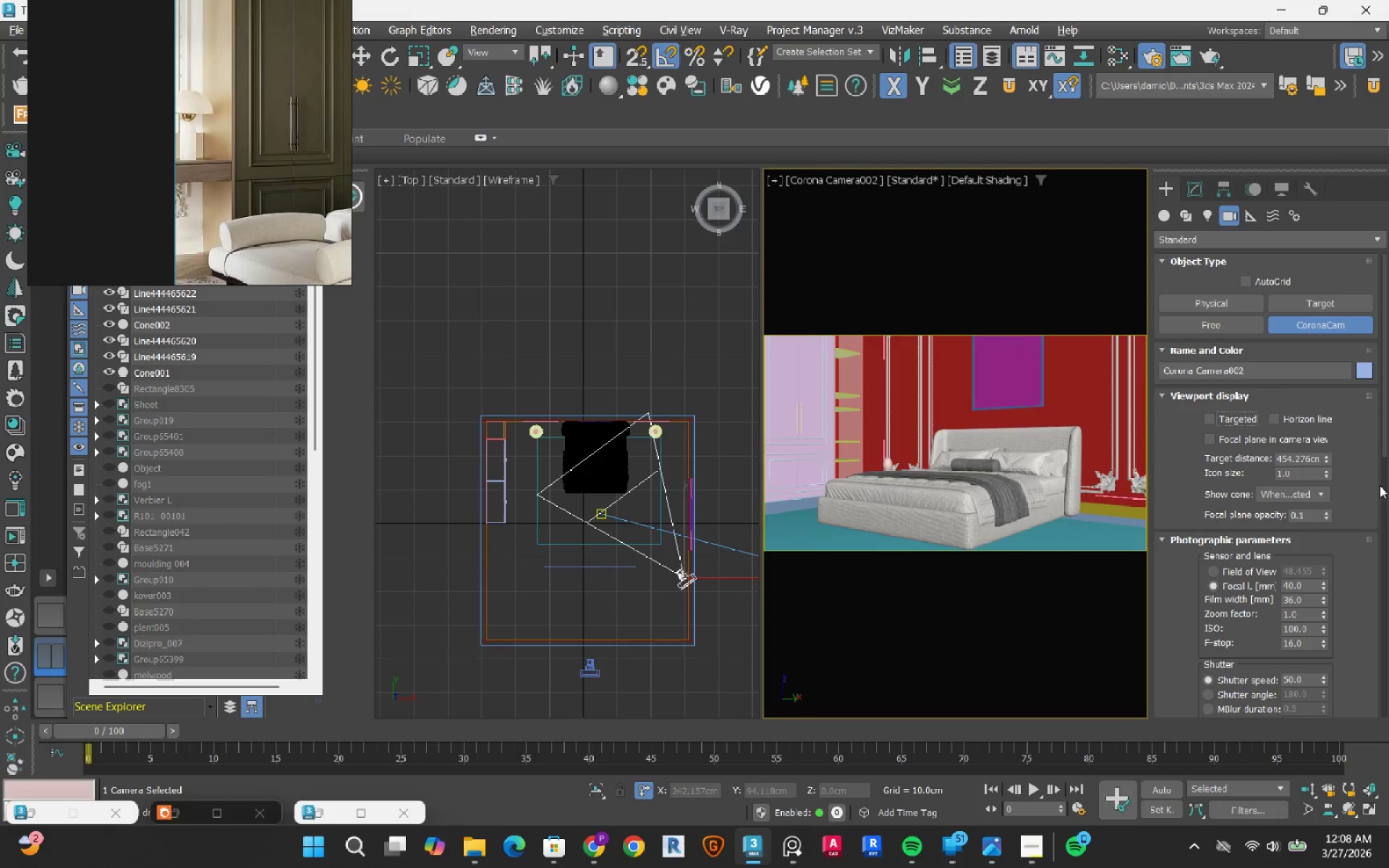 
left_click_drag(start_coordinate=[1380, 434], to_coordinate=[1385, 699])
 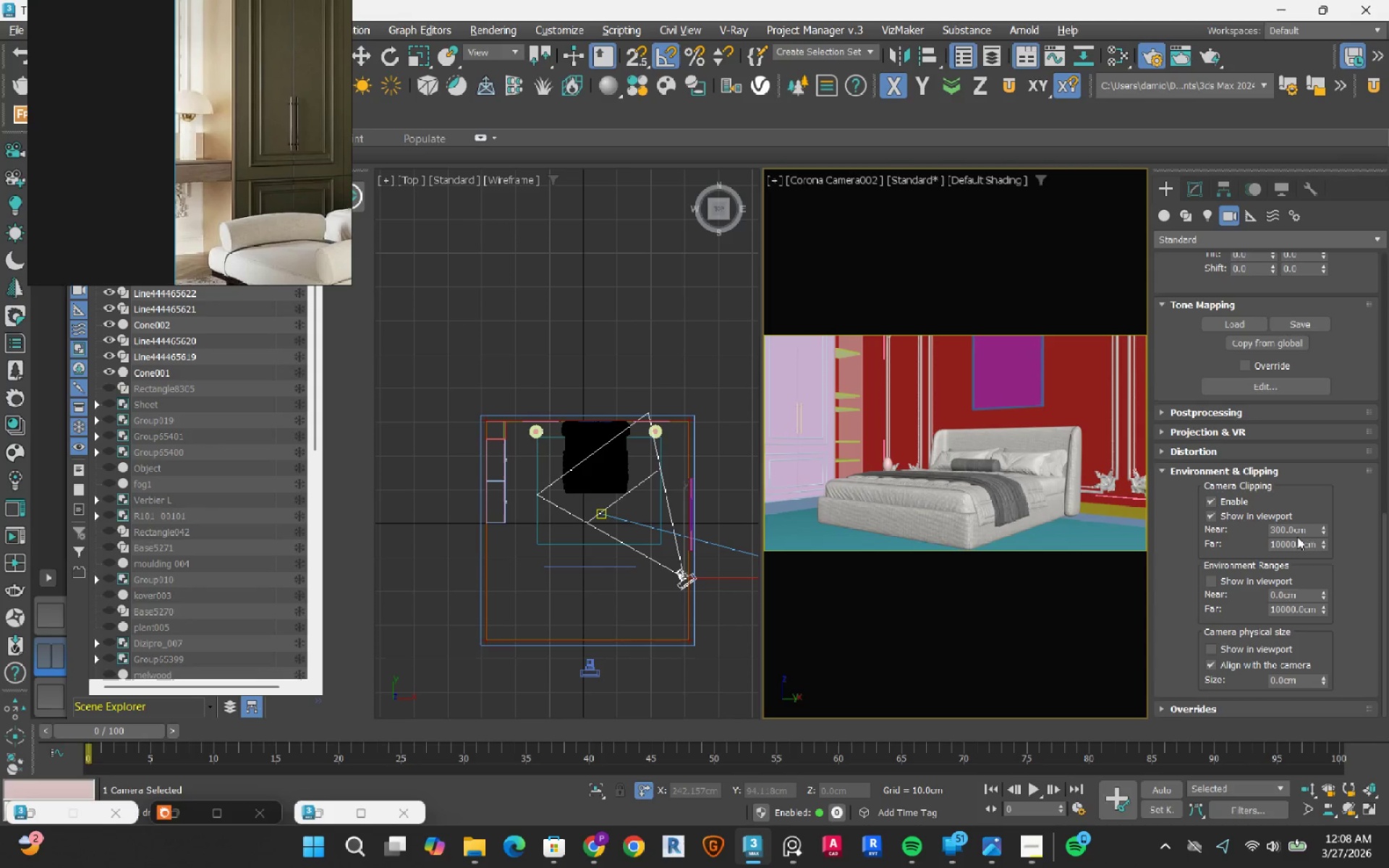 
double_click([1294, 529])
 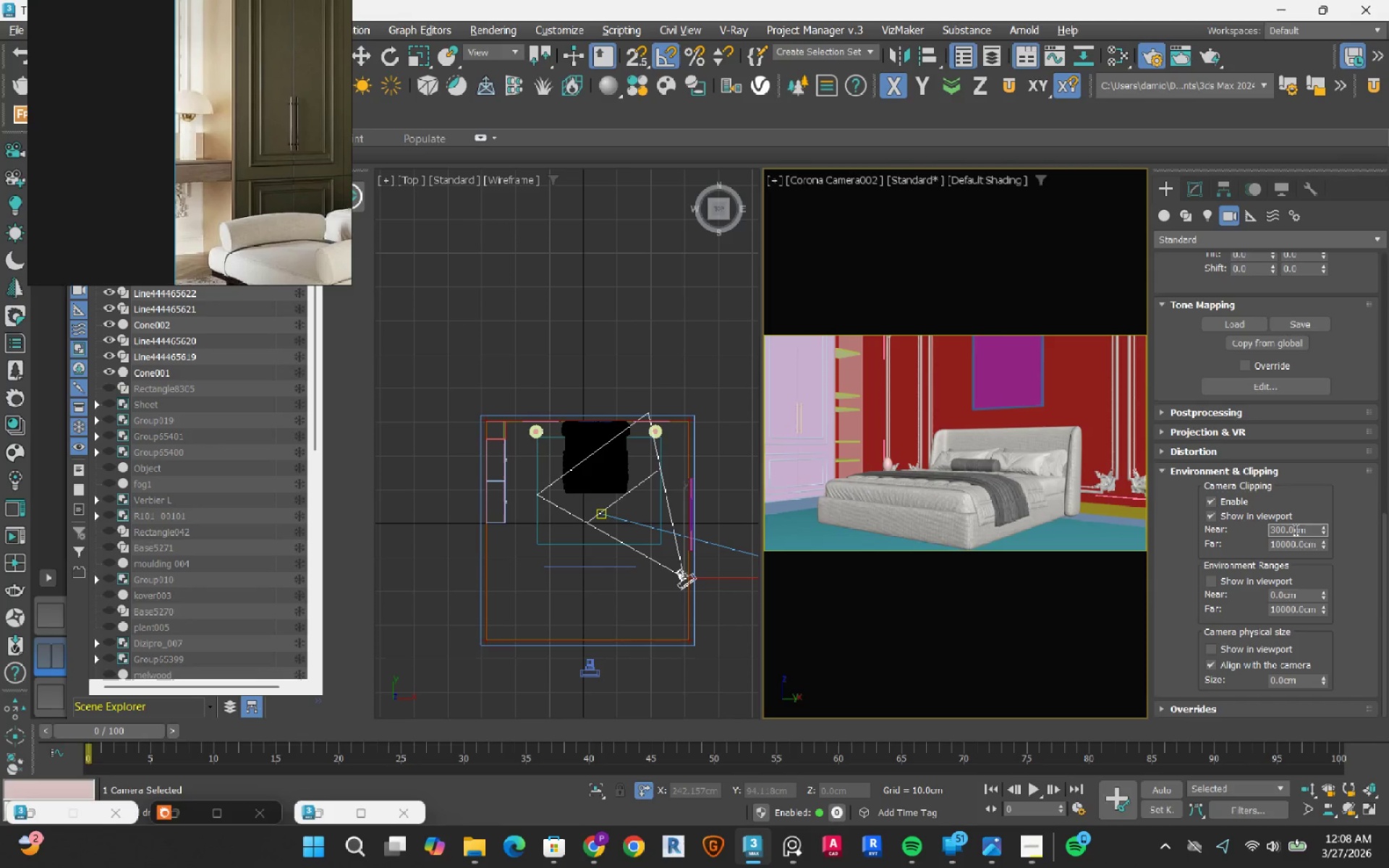 
triple_click([1294, 529])
 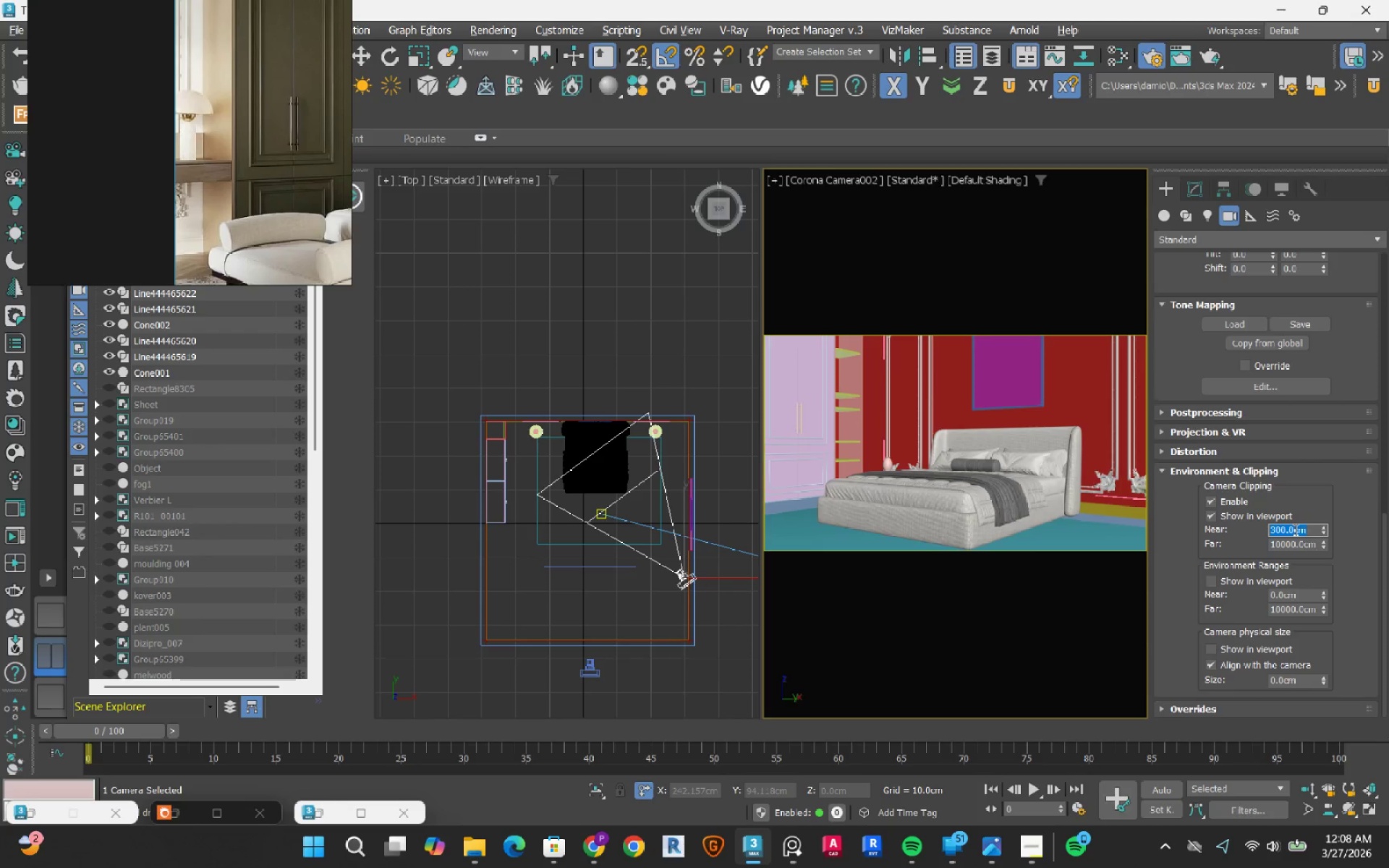 
key(Numpad1)
 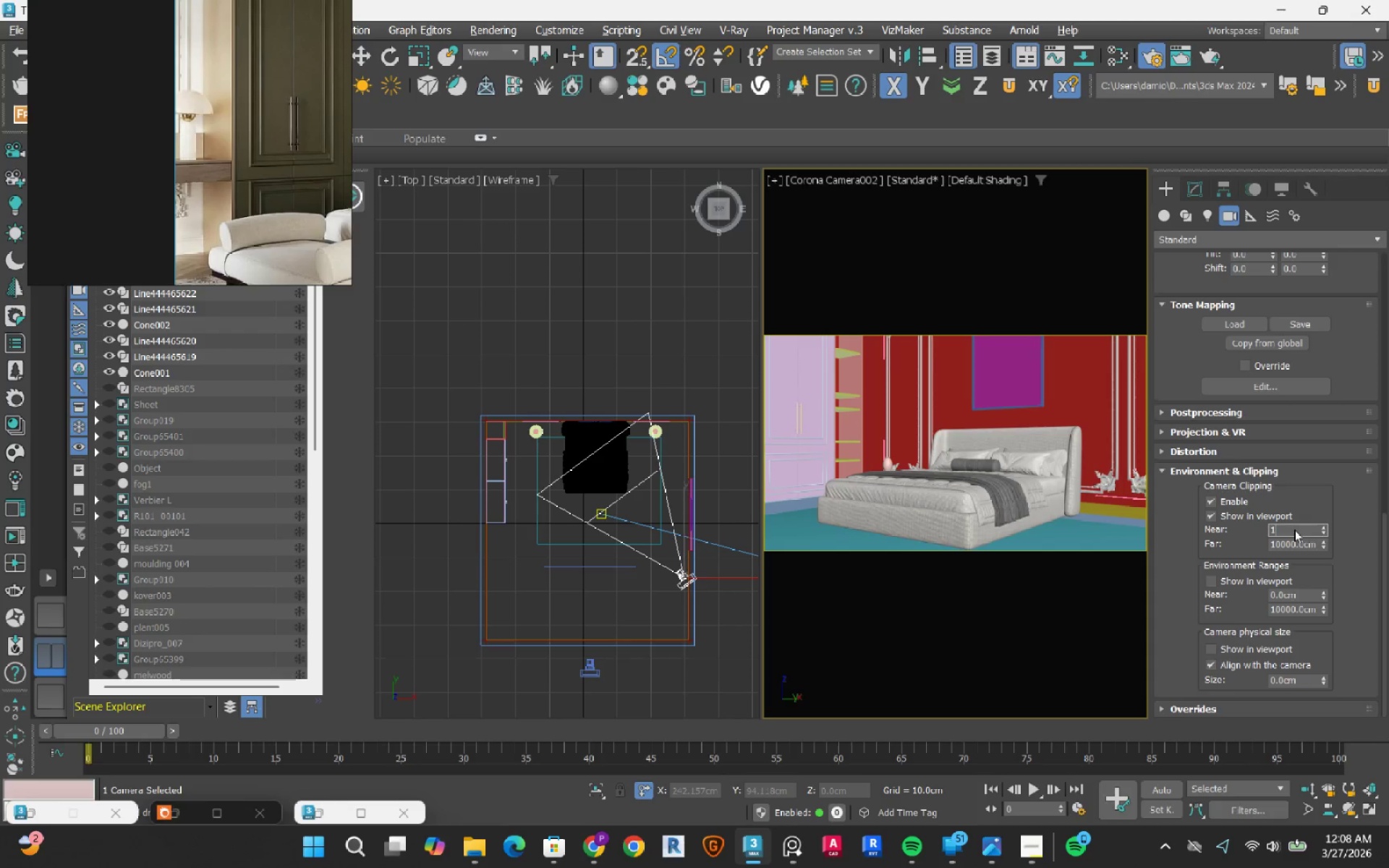 
key(Numpad5)
 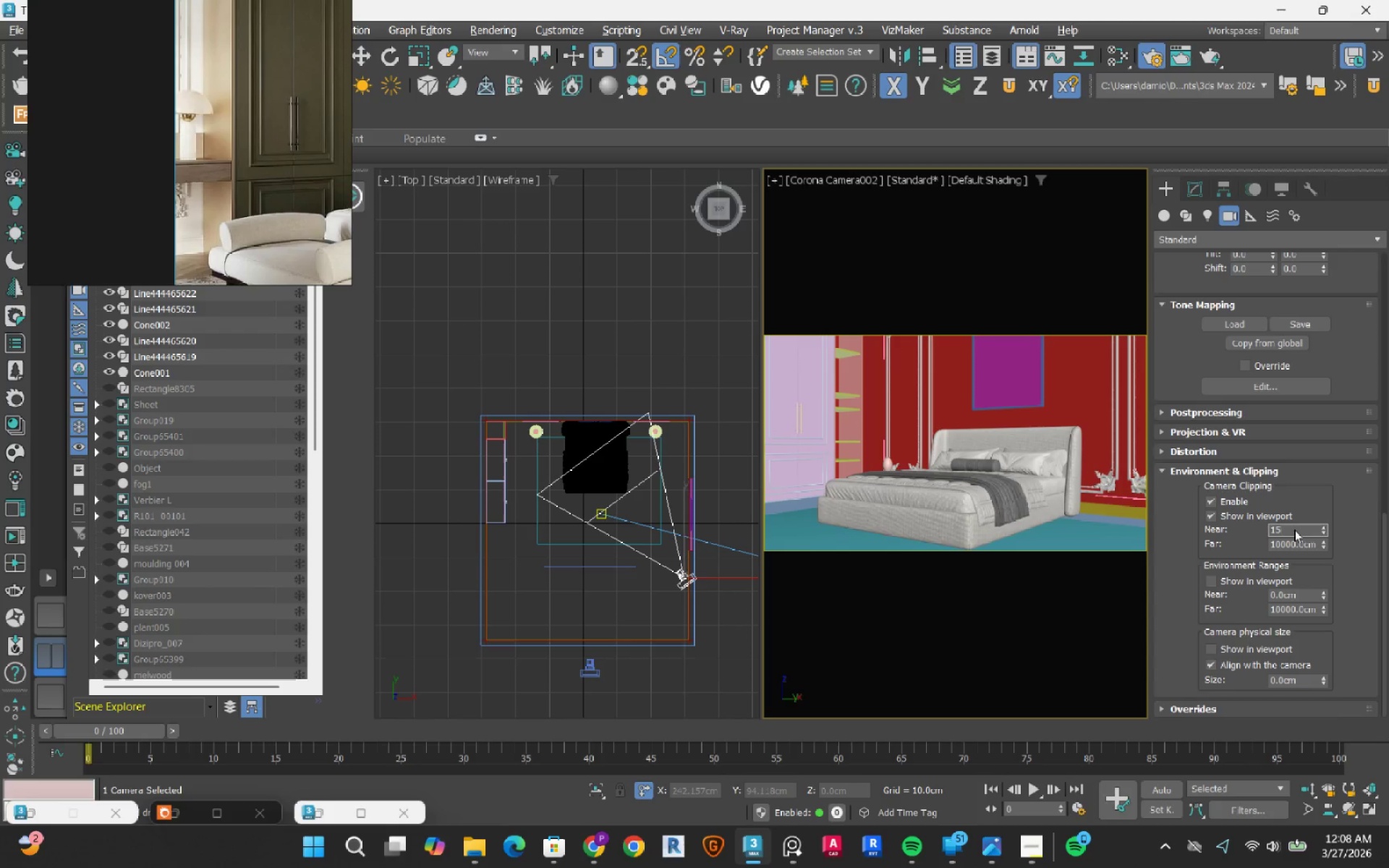 
key(Numpad0)
 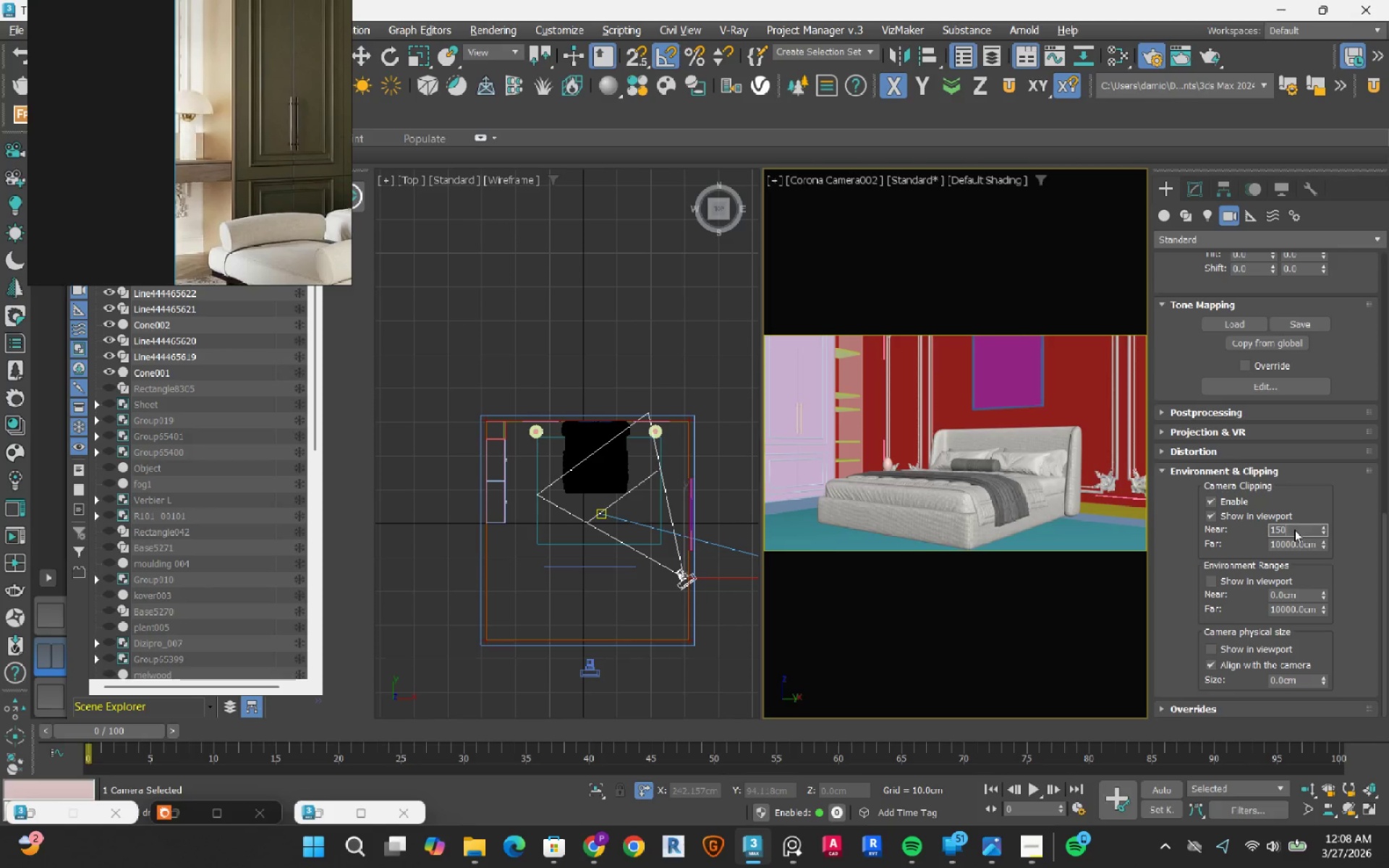 
key(NumpadEnter)
 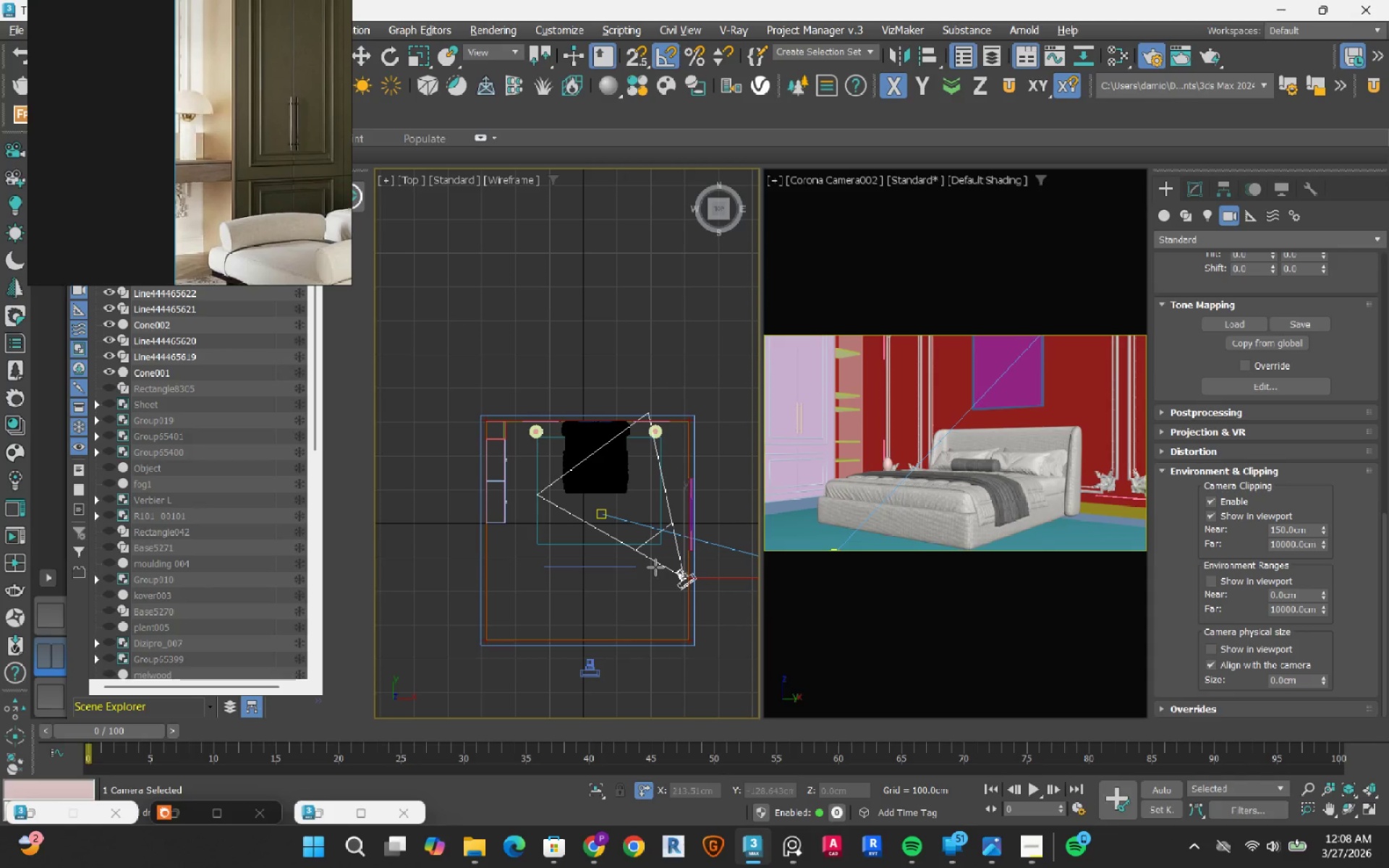 
key(W)
 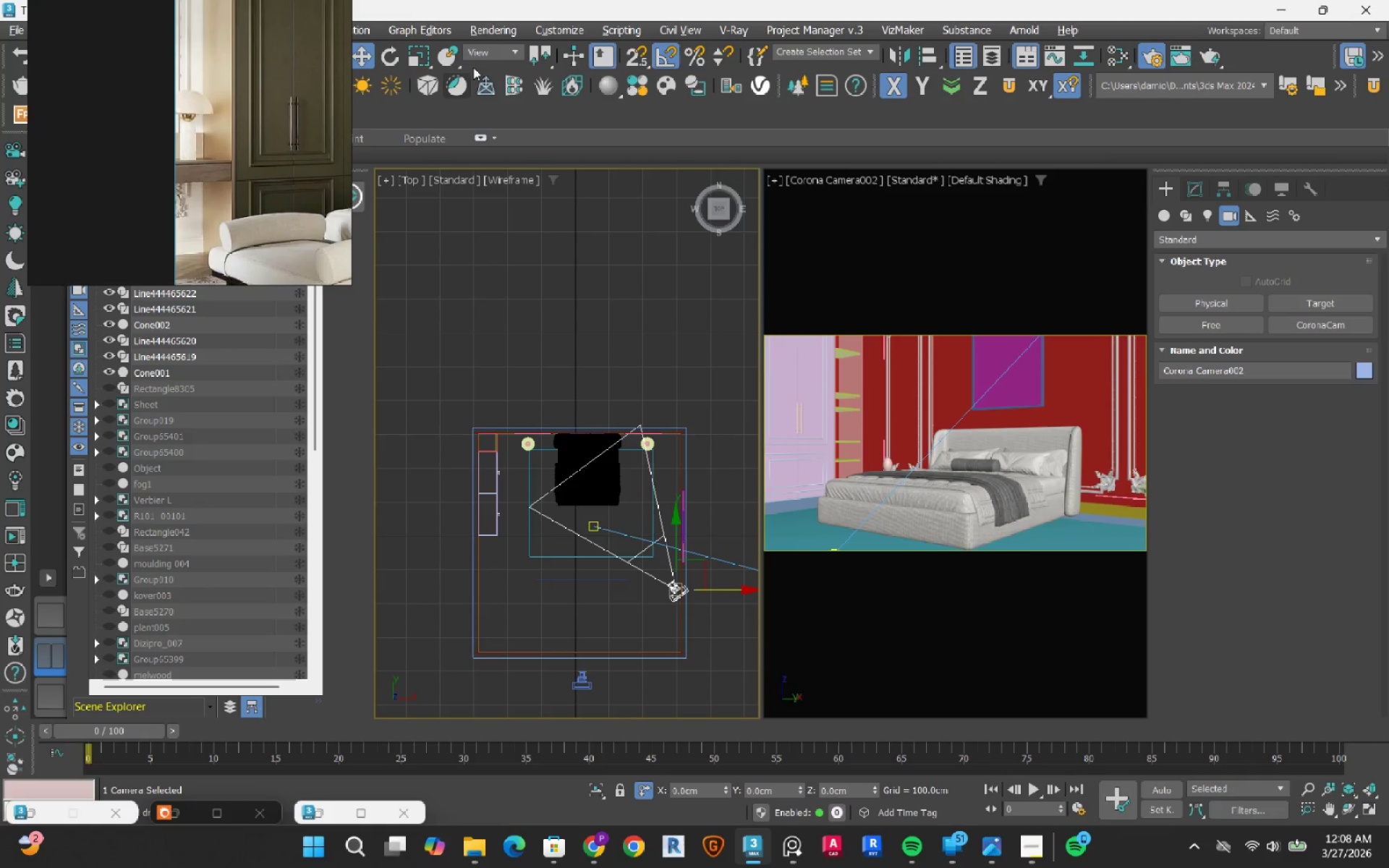 
left_click([488, 57])
 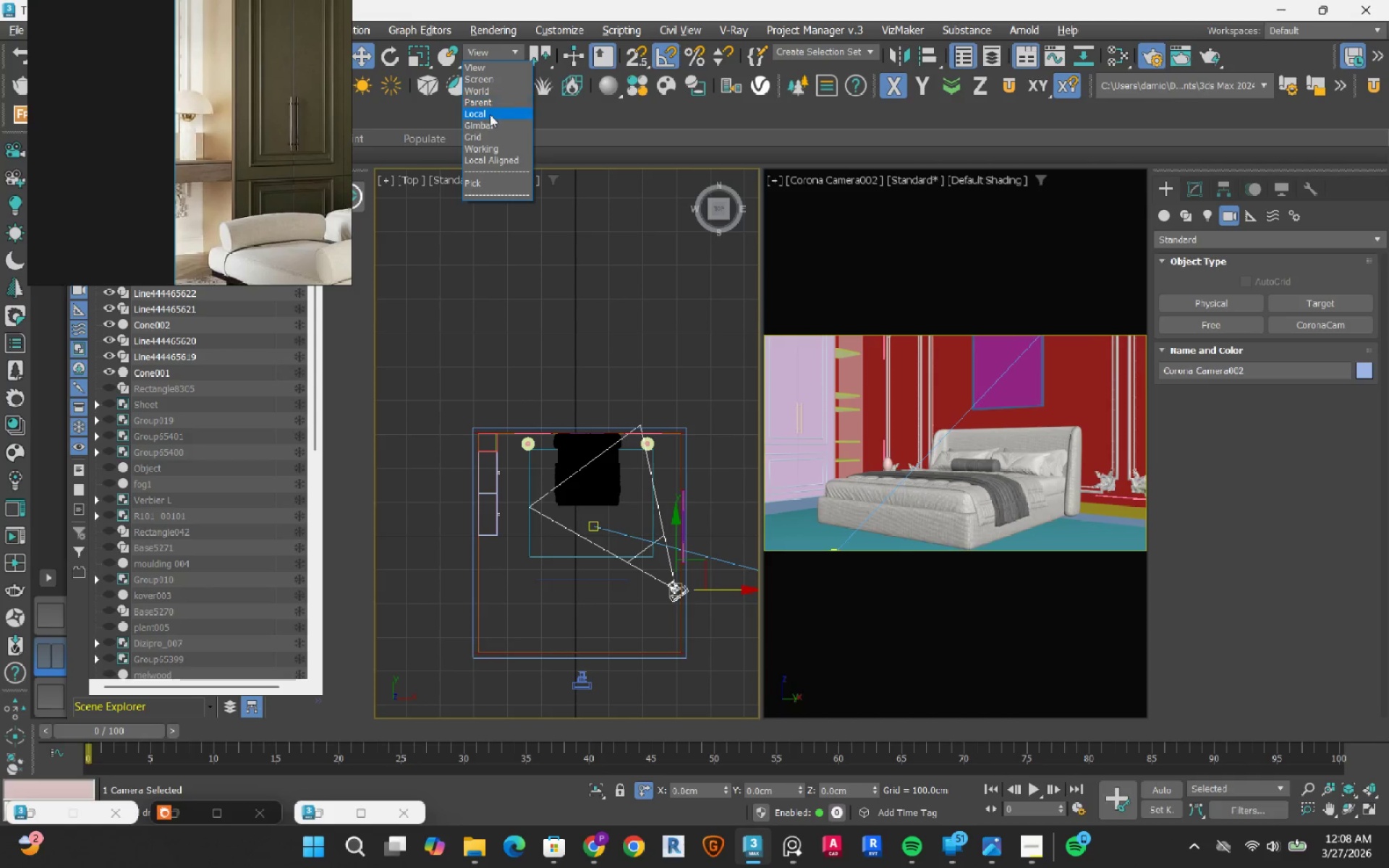 
left_click([490, 114])
 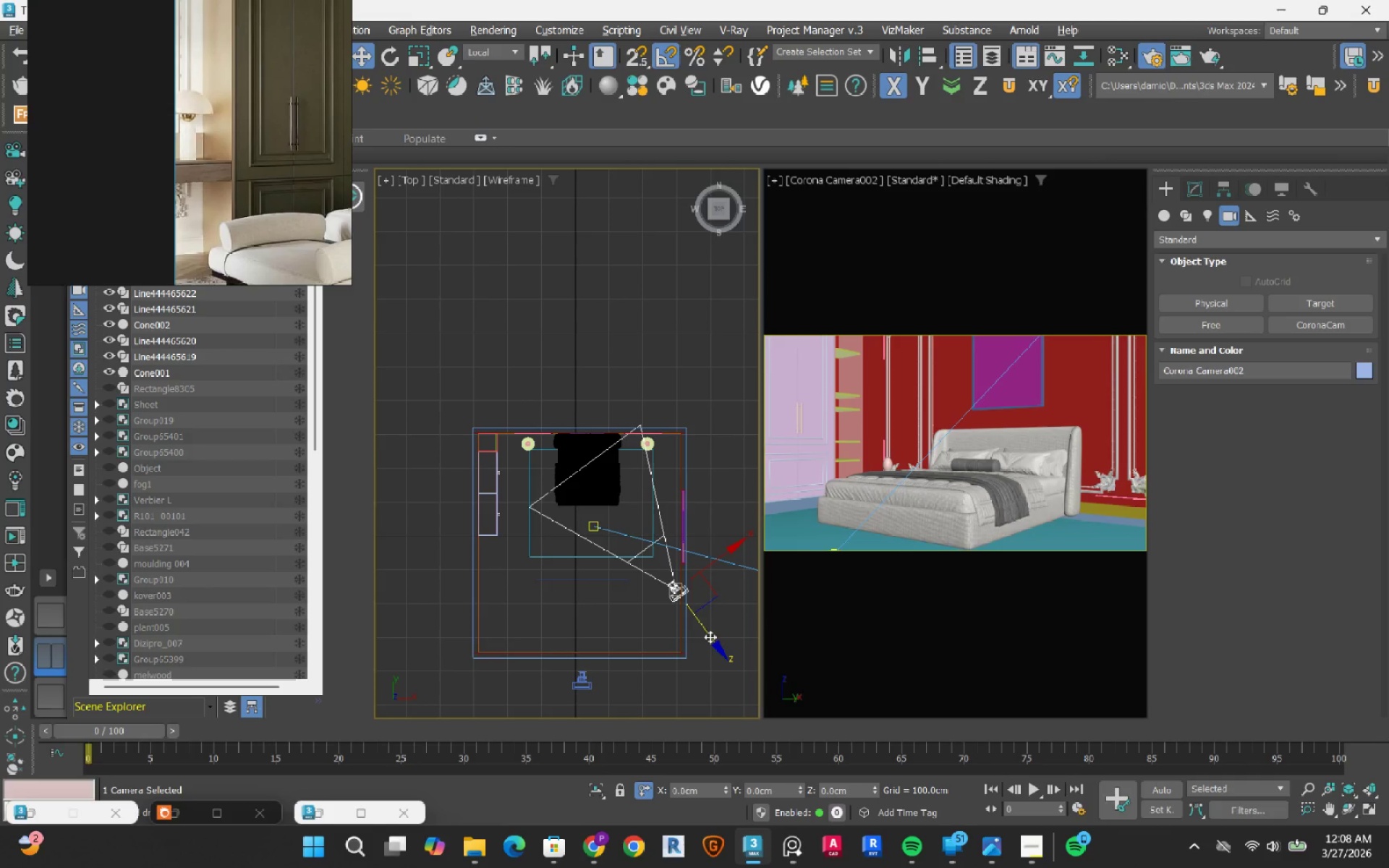 
left_click_drag(start_coordinate=[710, 637], to_coordinate=[719, 657])
 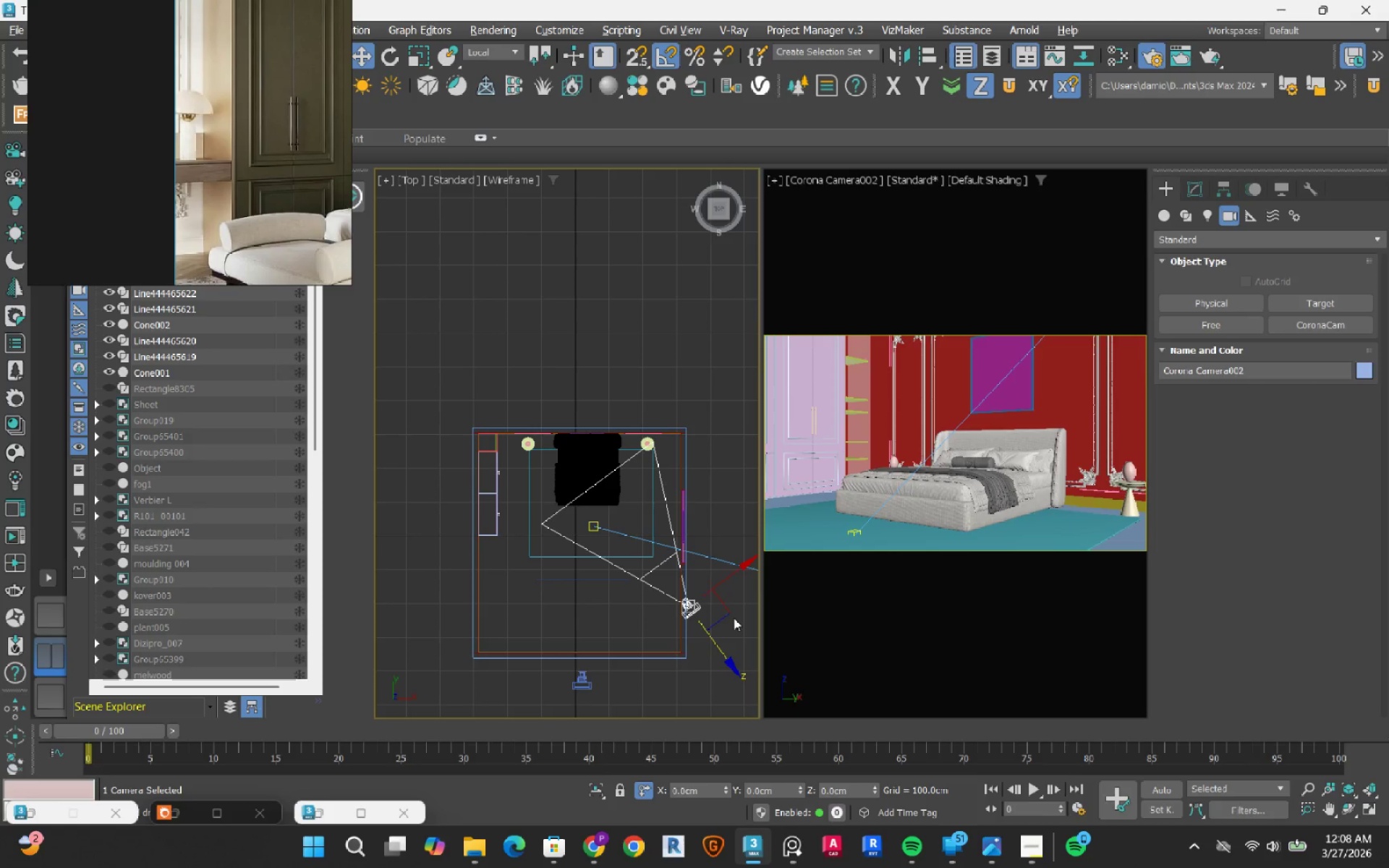 
left_click_drag(start_coordinate=[729, 616], to_coordinate=[734, 614])
 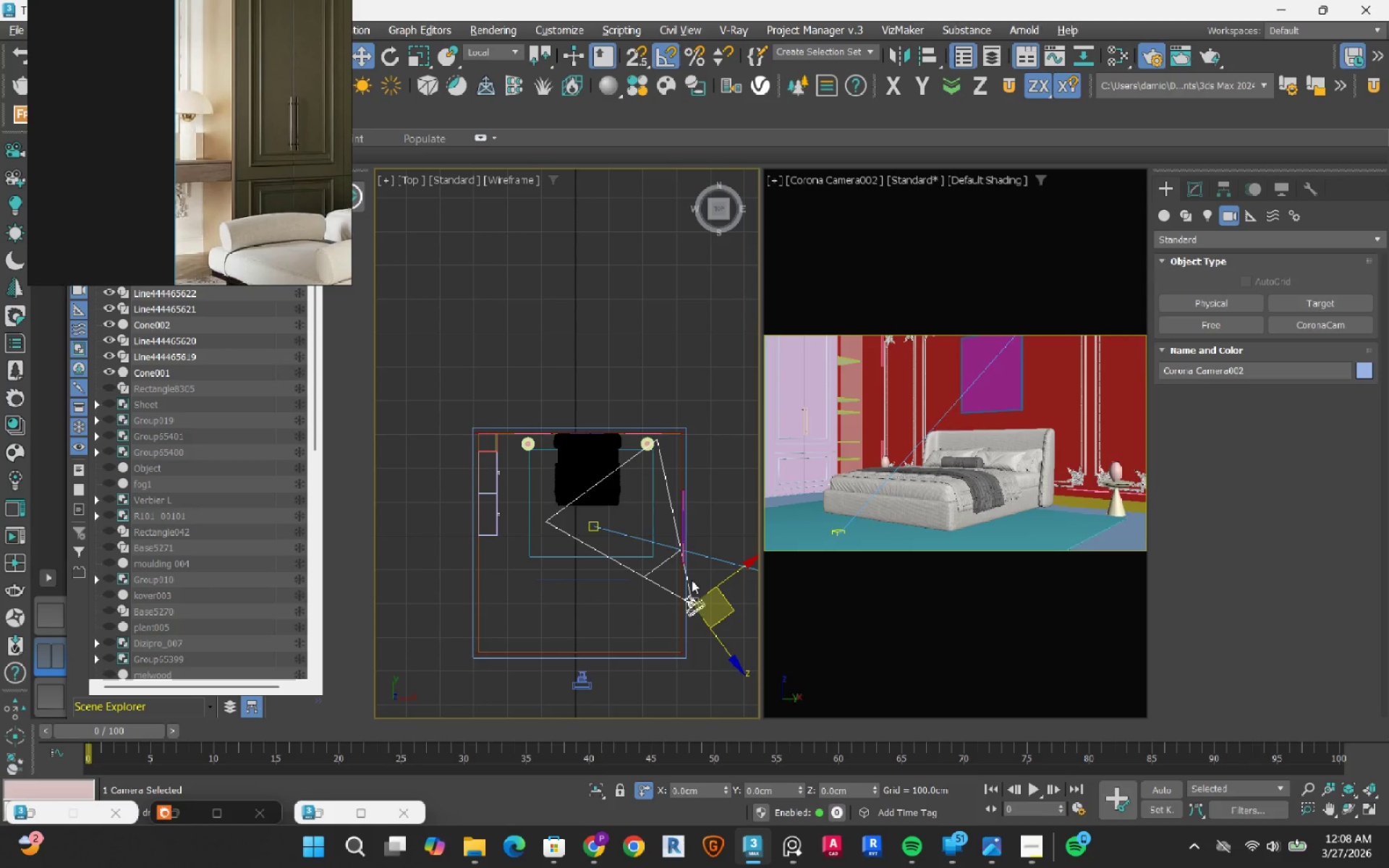 
key(E)
 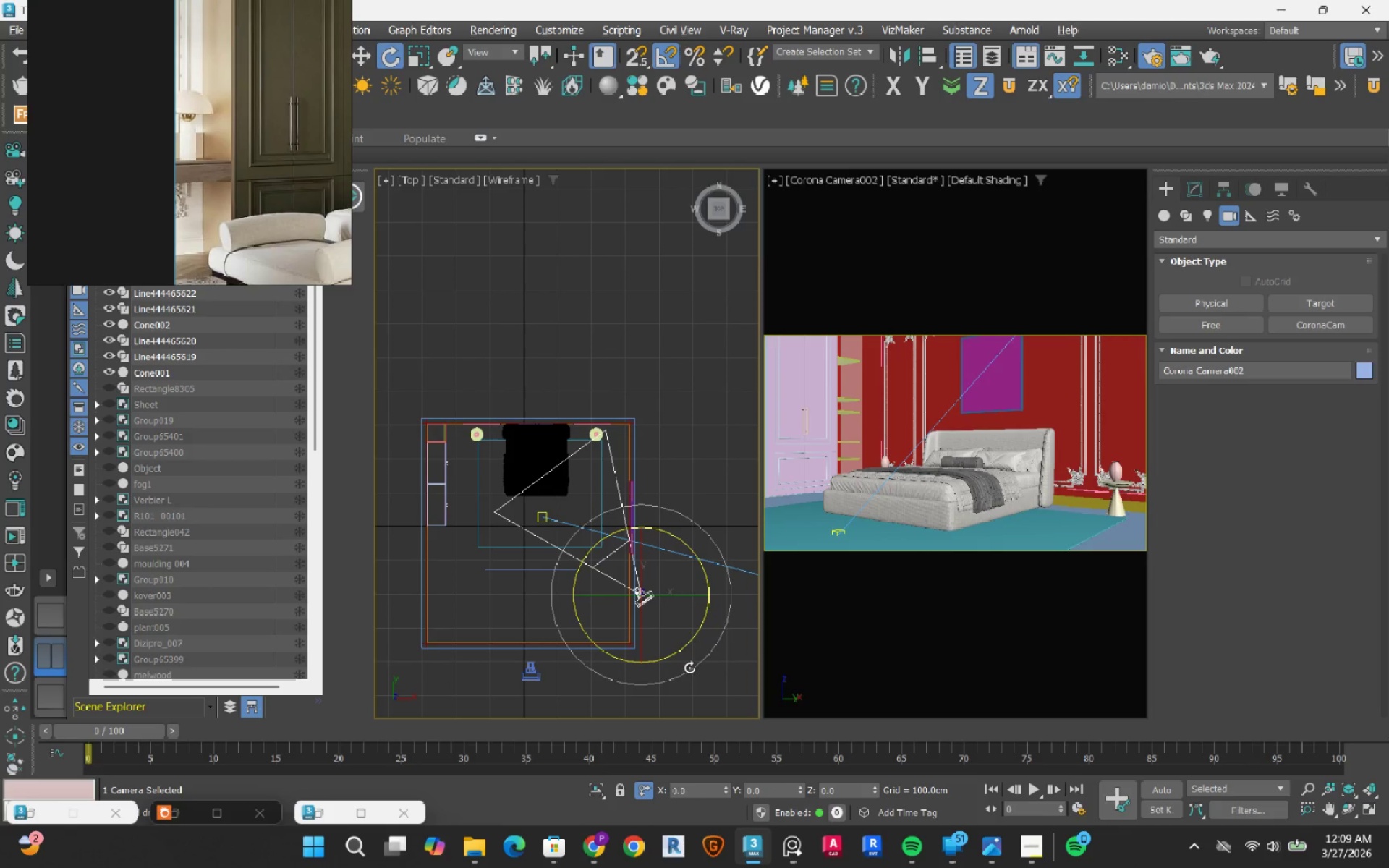 
left_click_drag(start_coordinate=[701, 663], to_coordinate=[705, 662])
 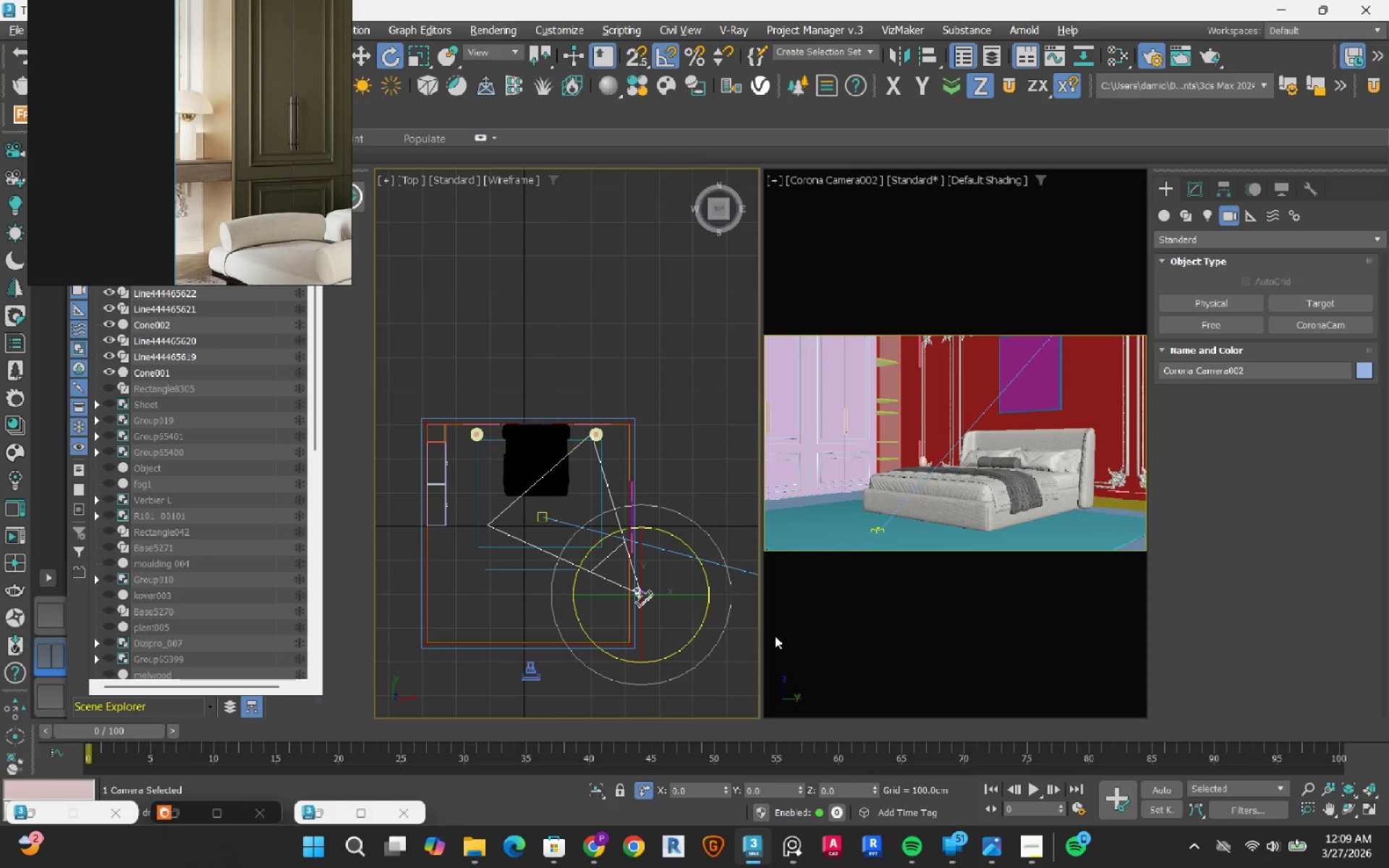 
type(wf)
 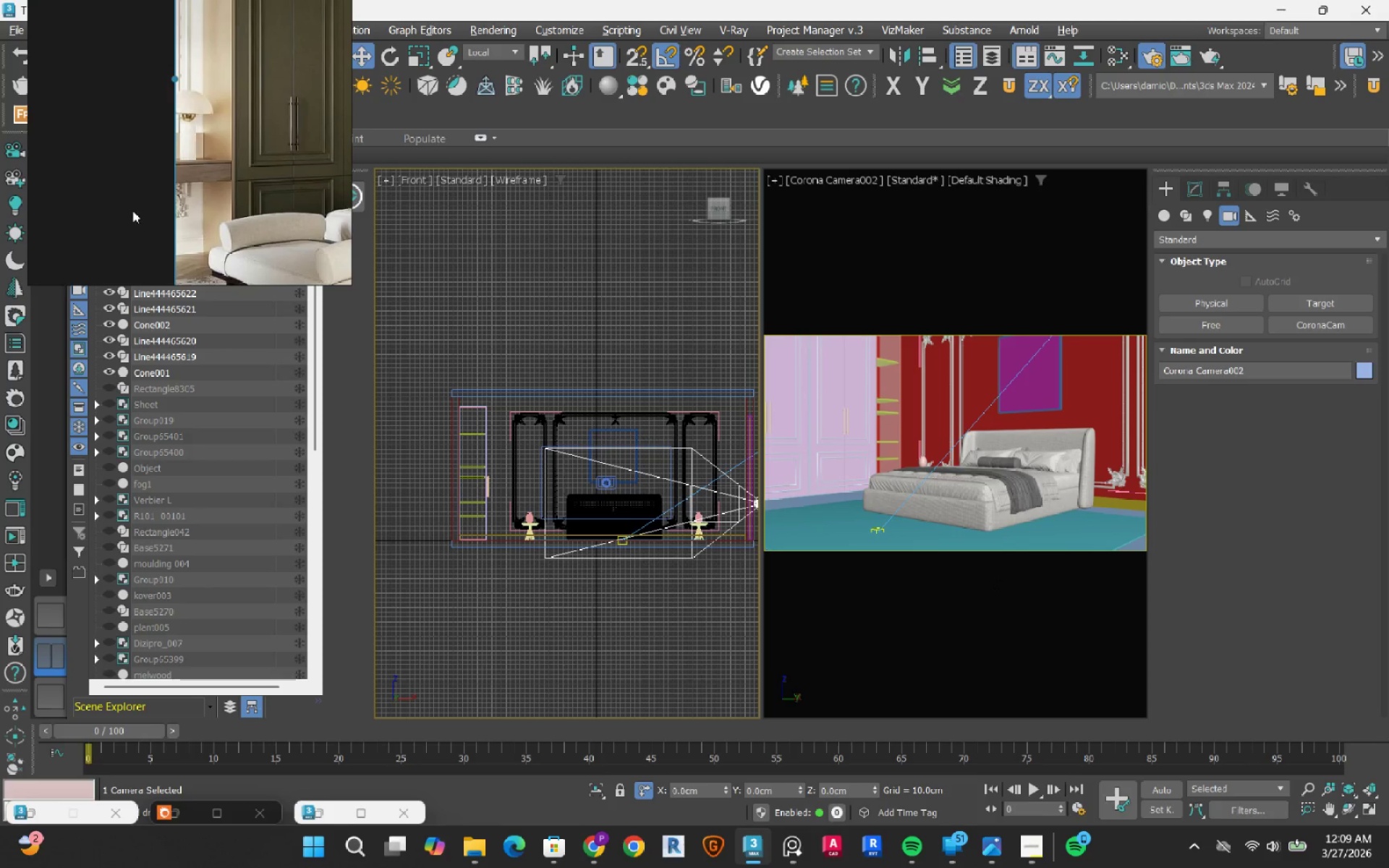 
scroll: coordinate [153, 195], scroll_direction: down, amount: 9.0
 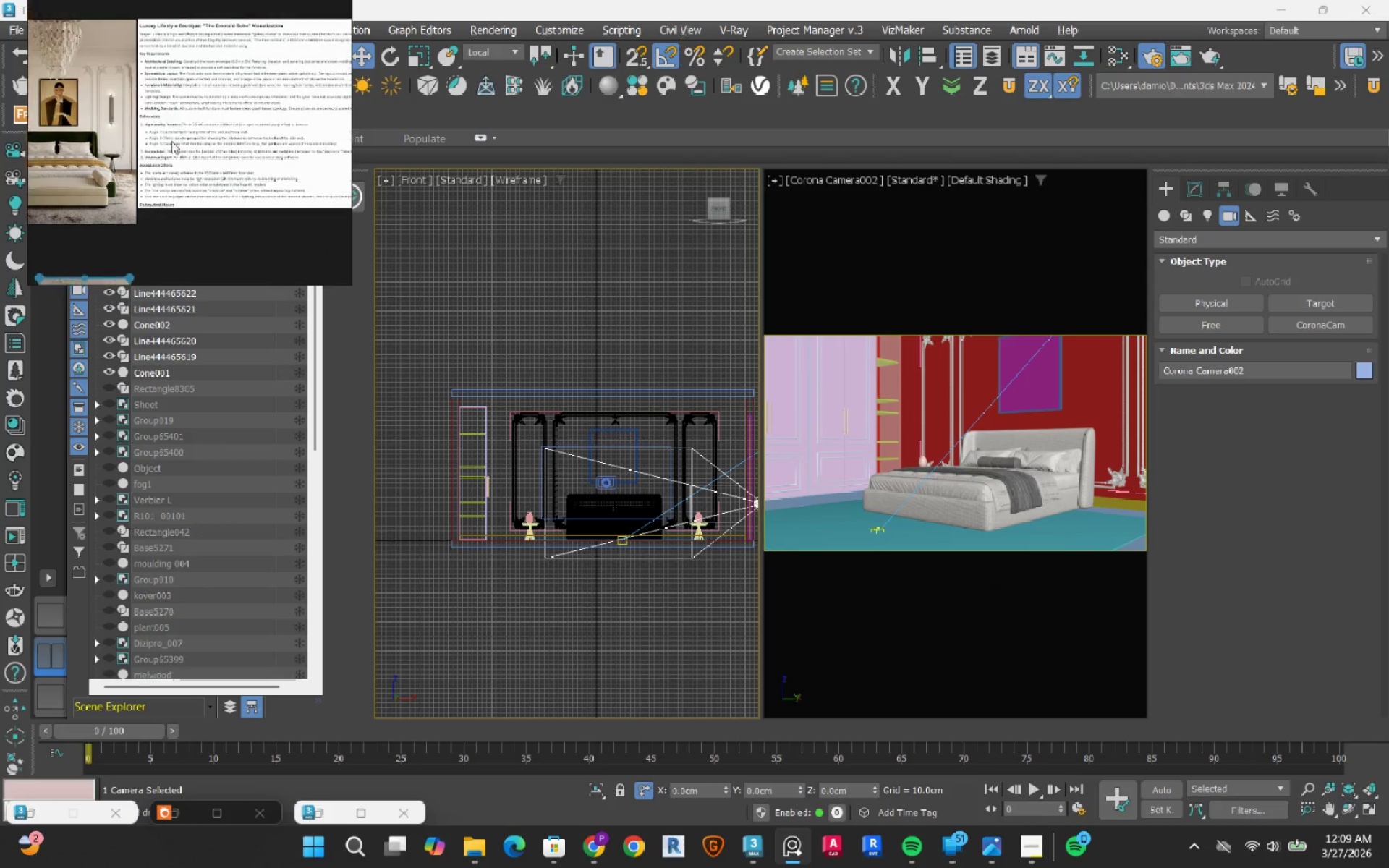 
scroll: coordinate [163, 149], scroll_direction: up, amount: 5.0
 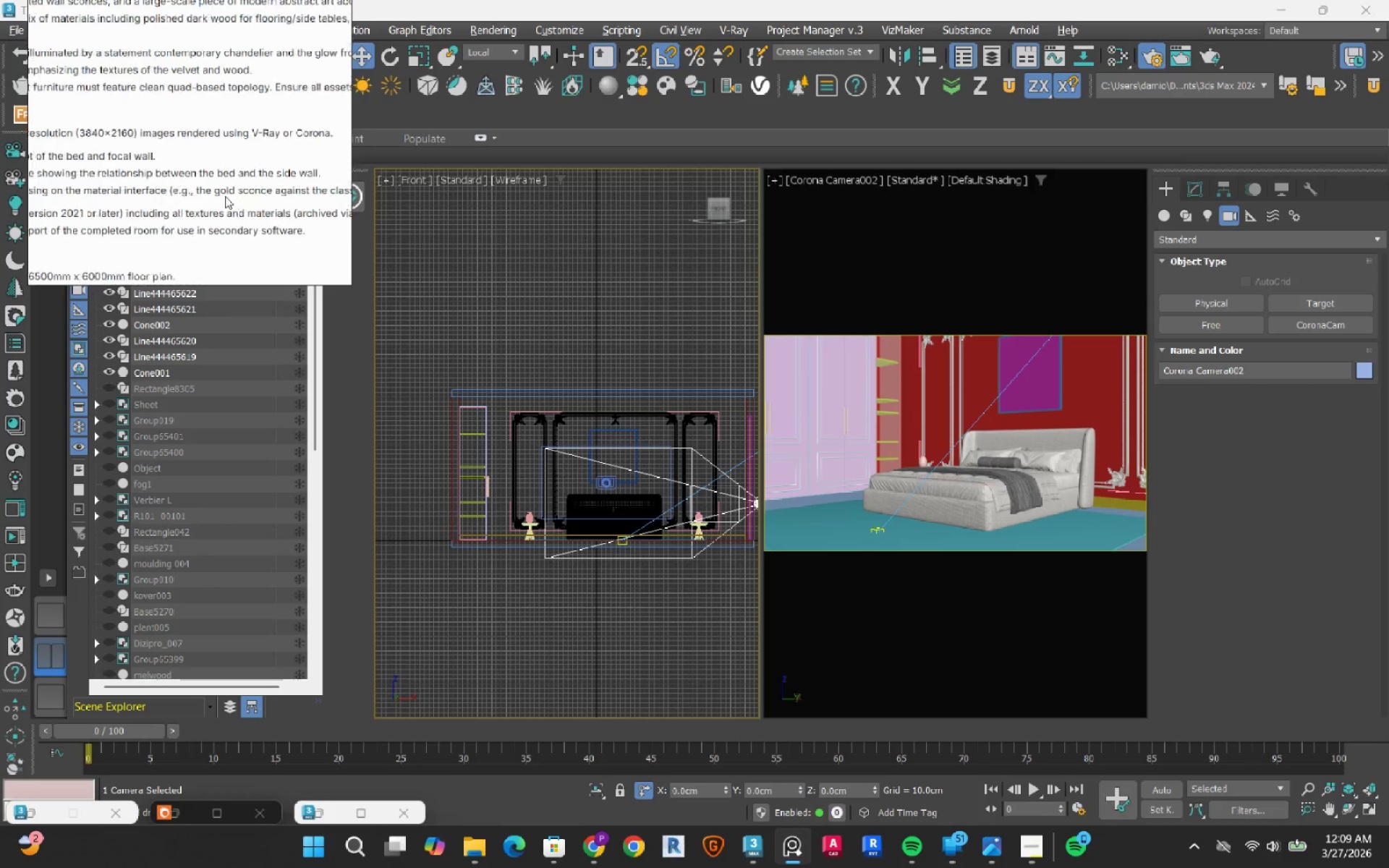 
mouse_move([250, 193])
 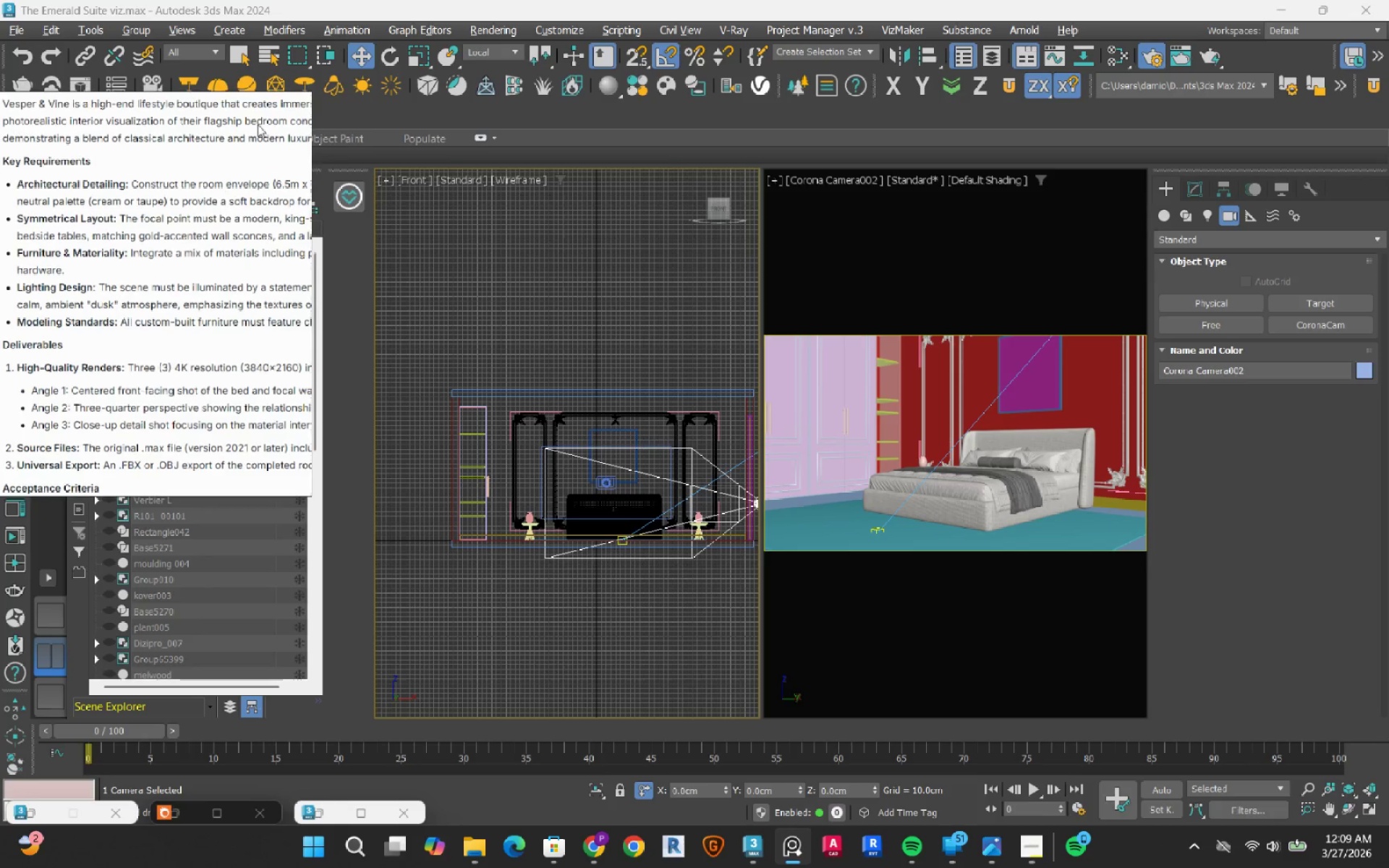 
left_click([250, 109])
 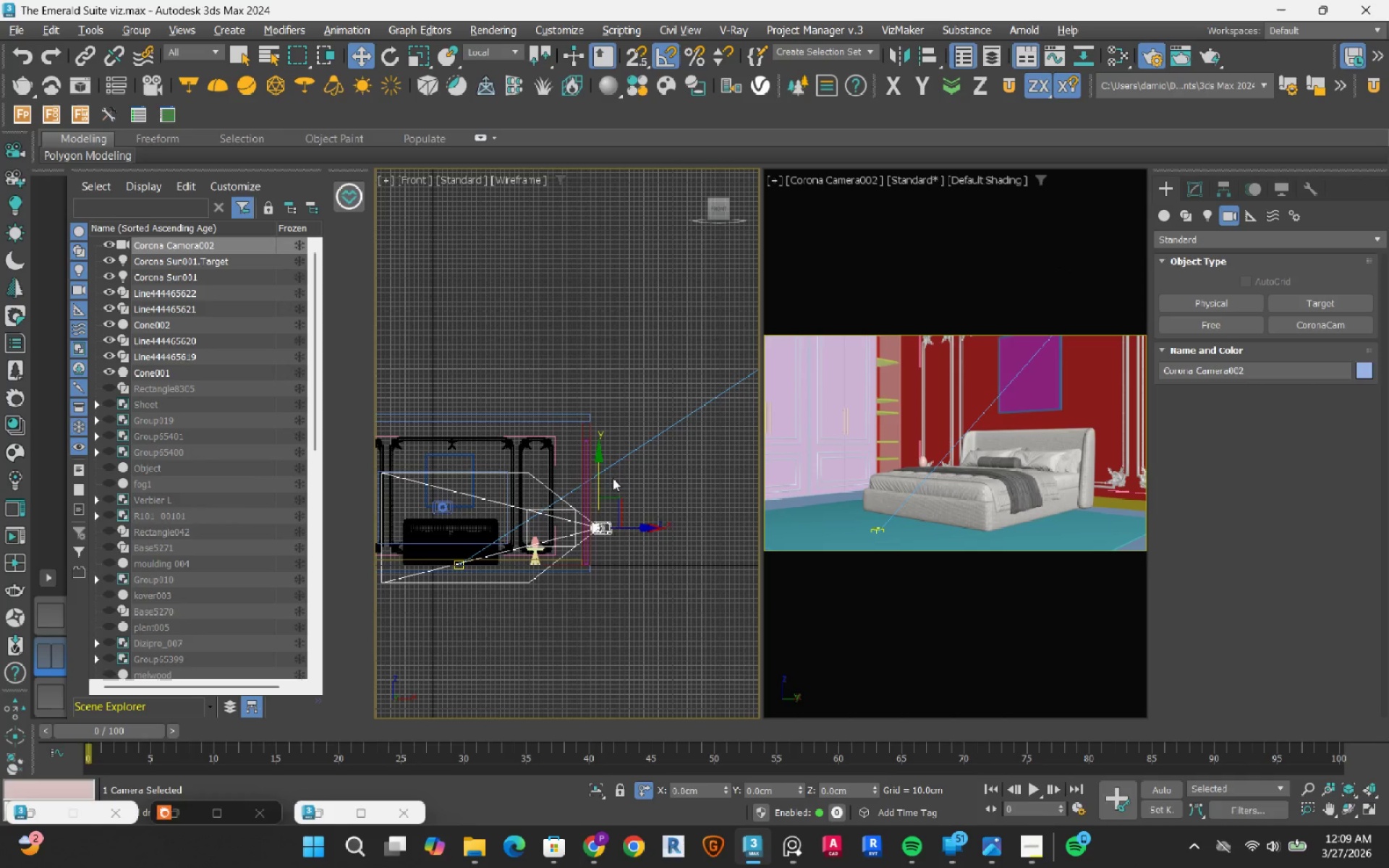 
left_click_drag(start_coordinate=[598, 485], to_coordinate=[598, 474])
 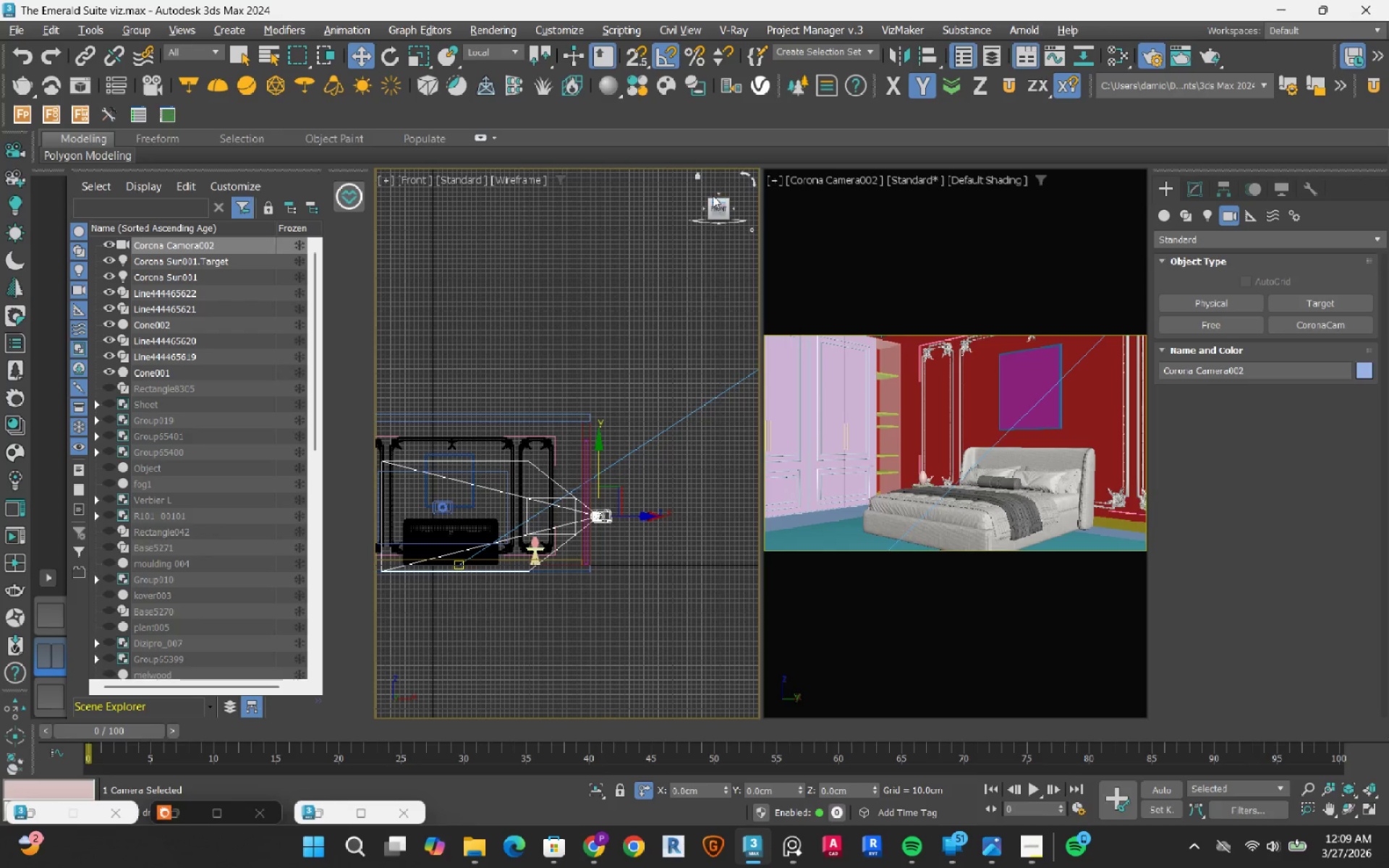 
left_click([715, 195])
 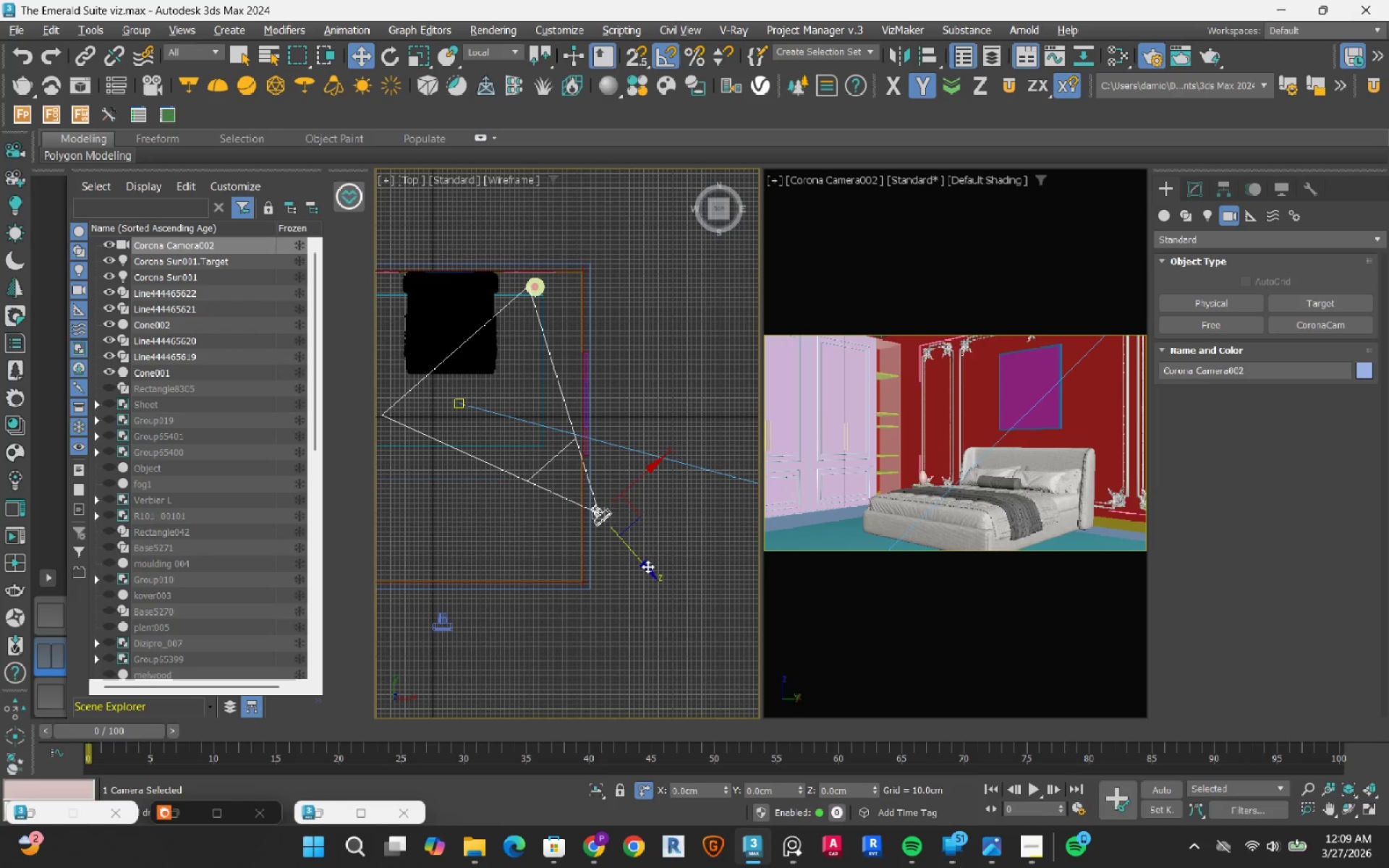 
left_click_drag(start_coordinate=[649, 570], to_coordinate=[654, 580])
 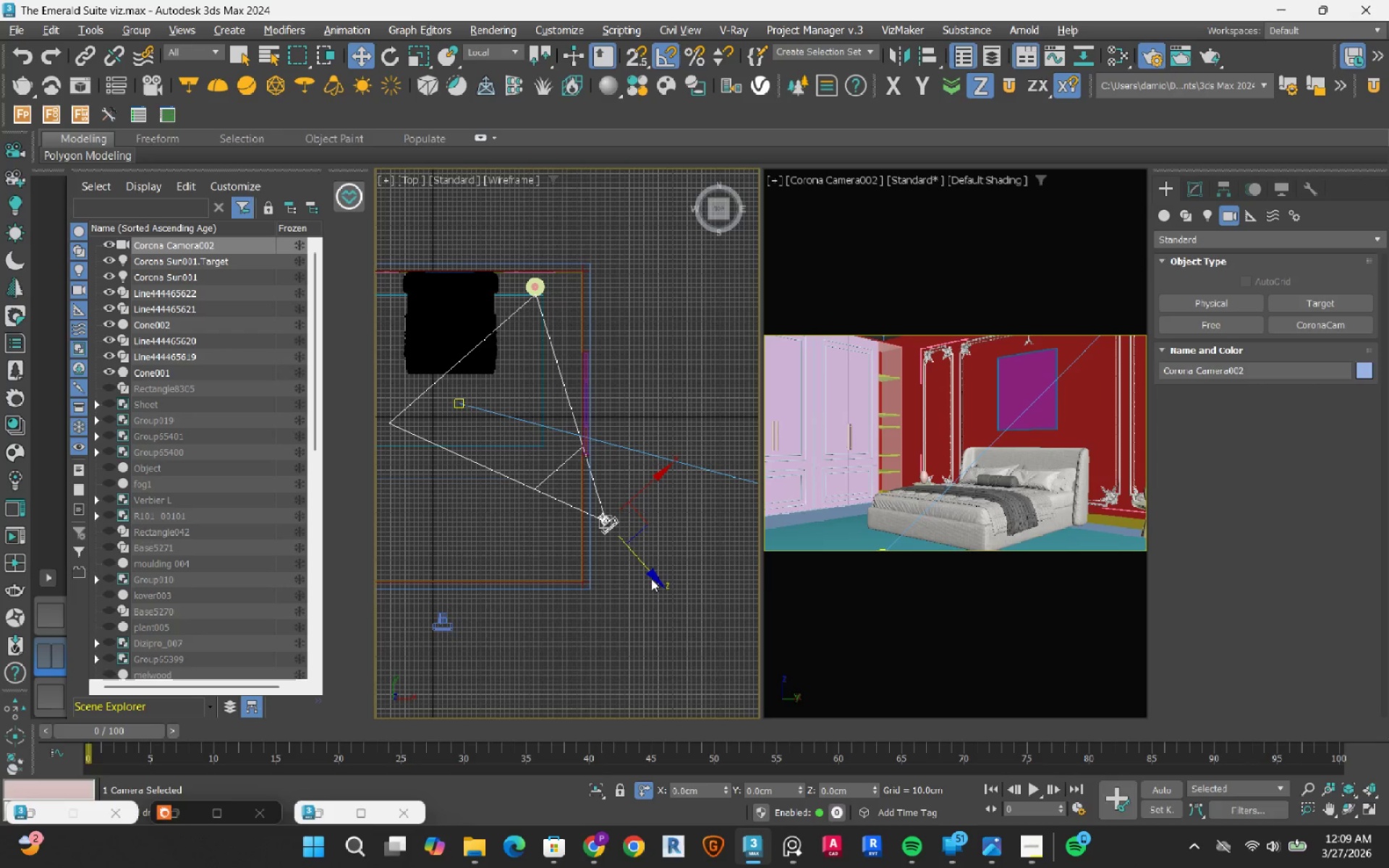 
wait(6.27)
 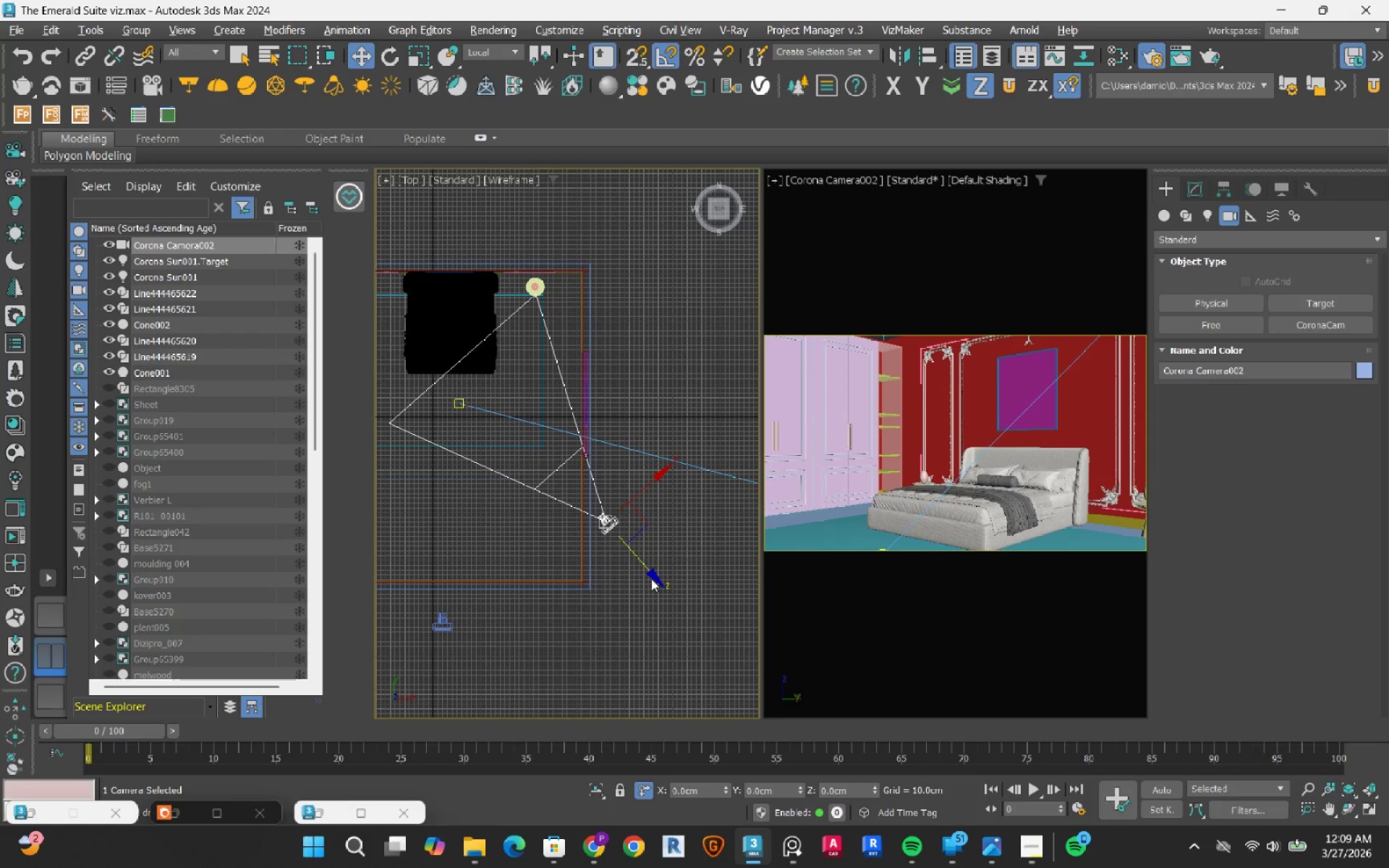 
left_click([179, 813])
 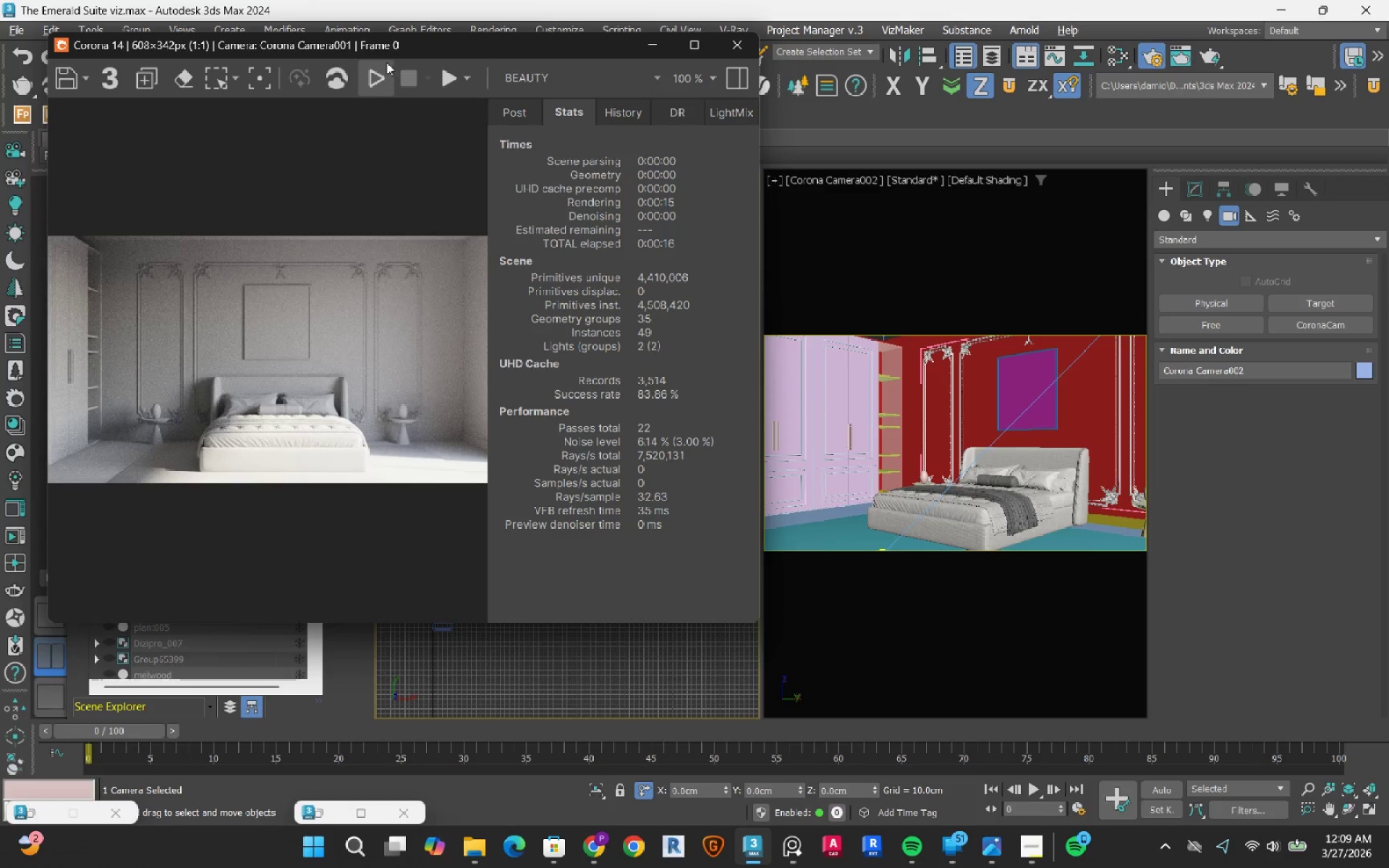 
left_click([359, 88])
 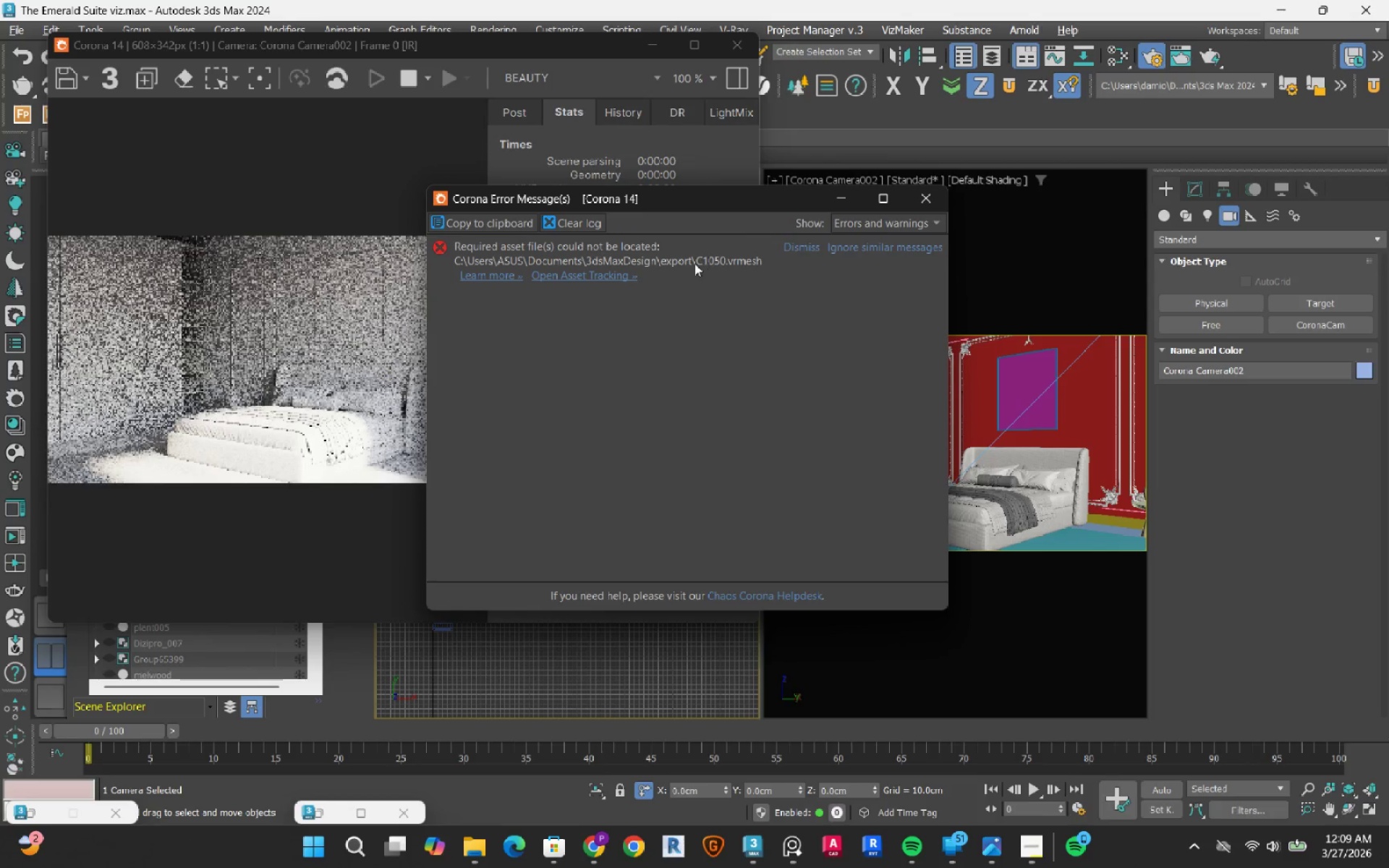 
left_click([925, 196])
 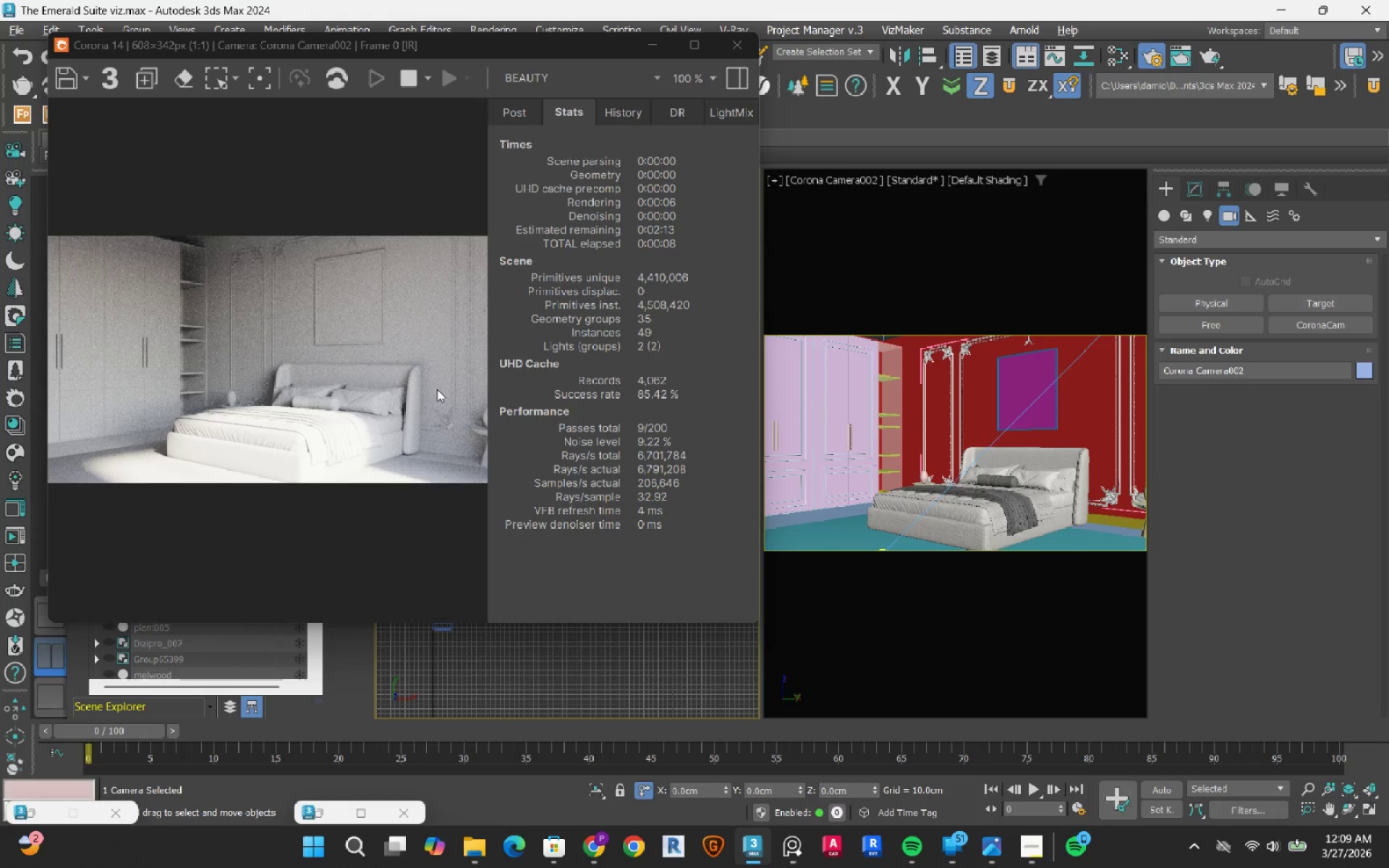 
wait(10.37)
 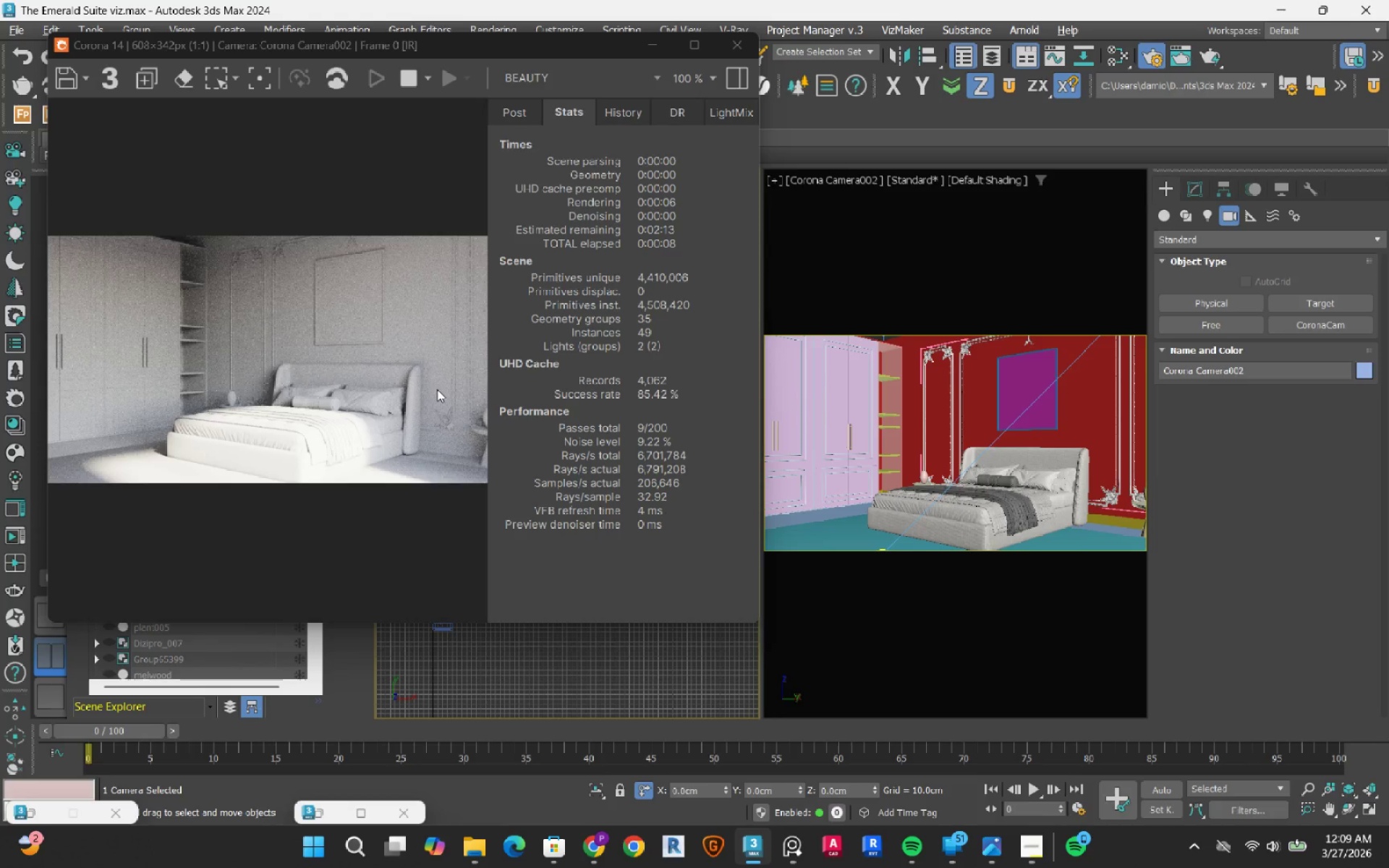 
left_click([1194, 185])
 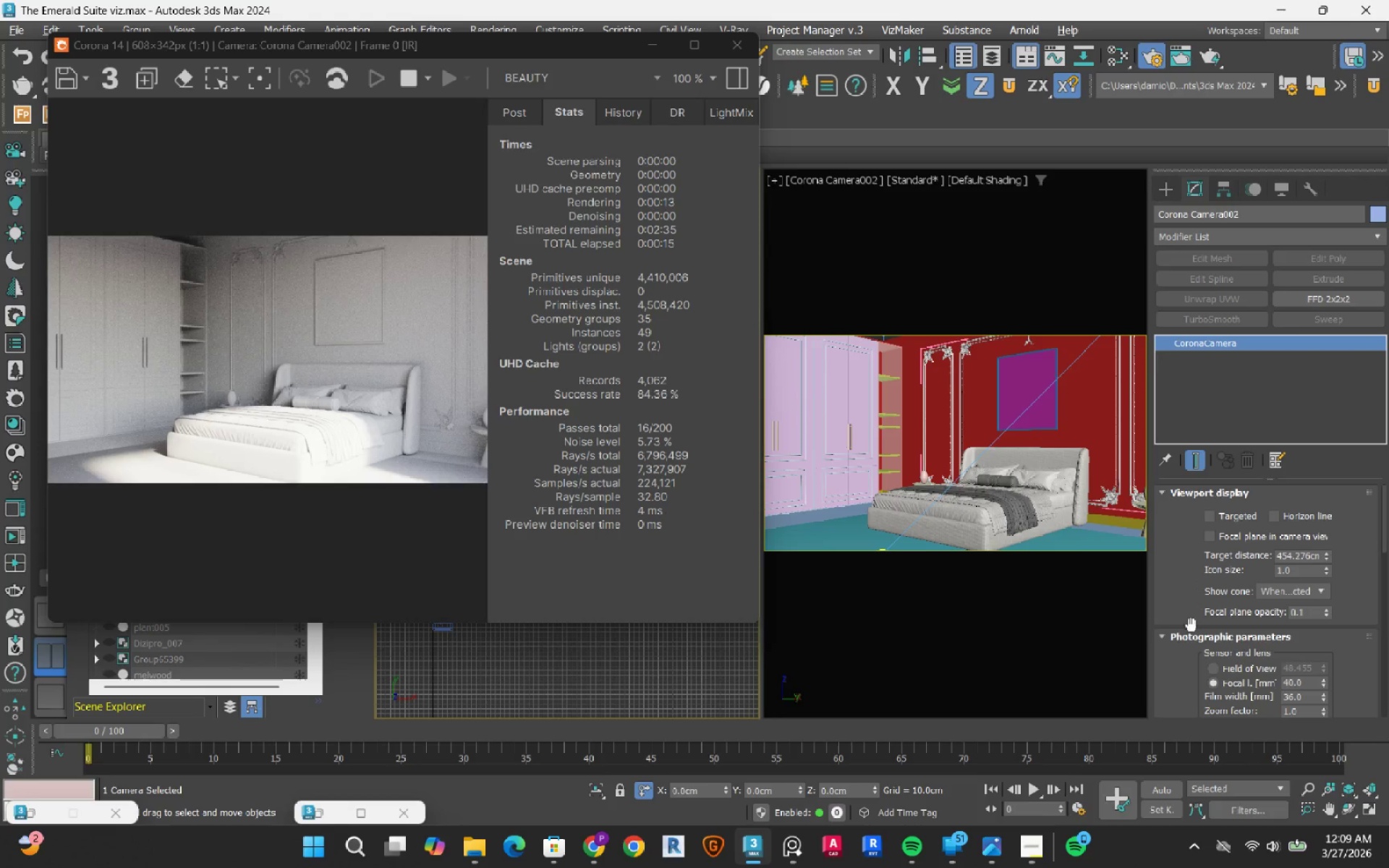 
scroll: coordinate [1188, 672], scroll_direction: down, amount: 1.0
 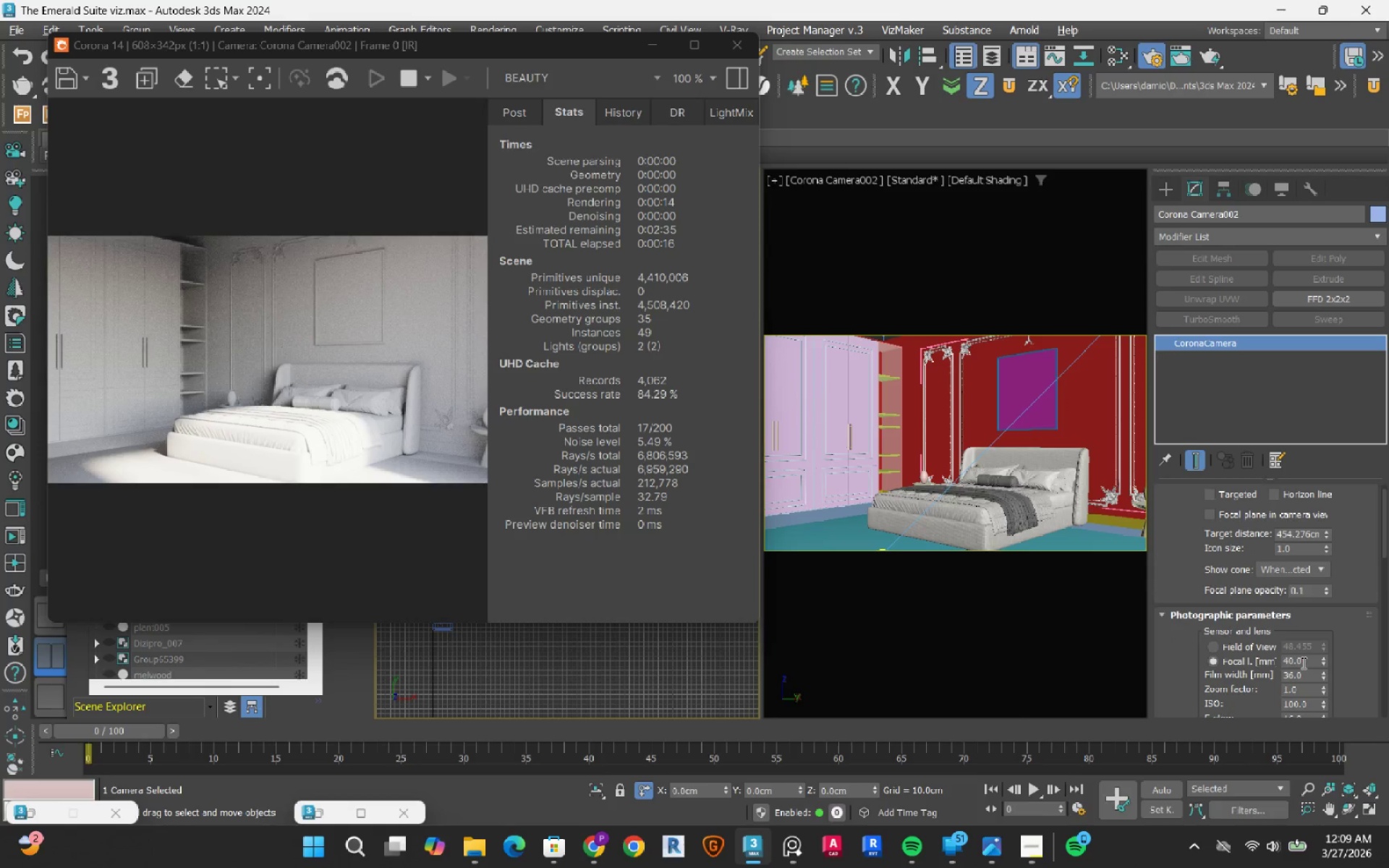 
double_click([1302, 663])
 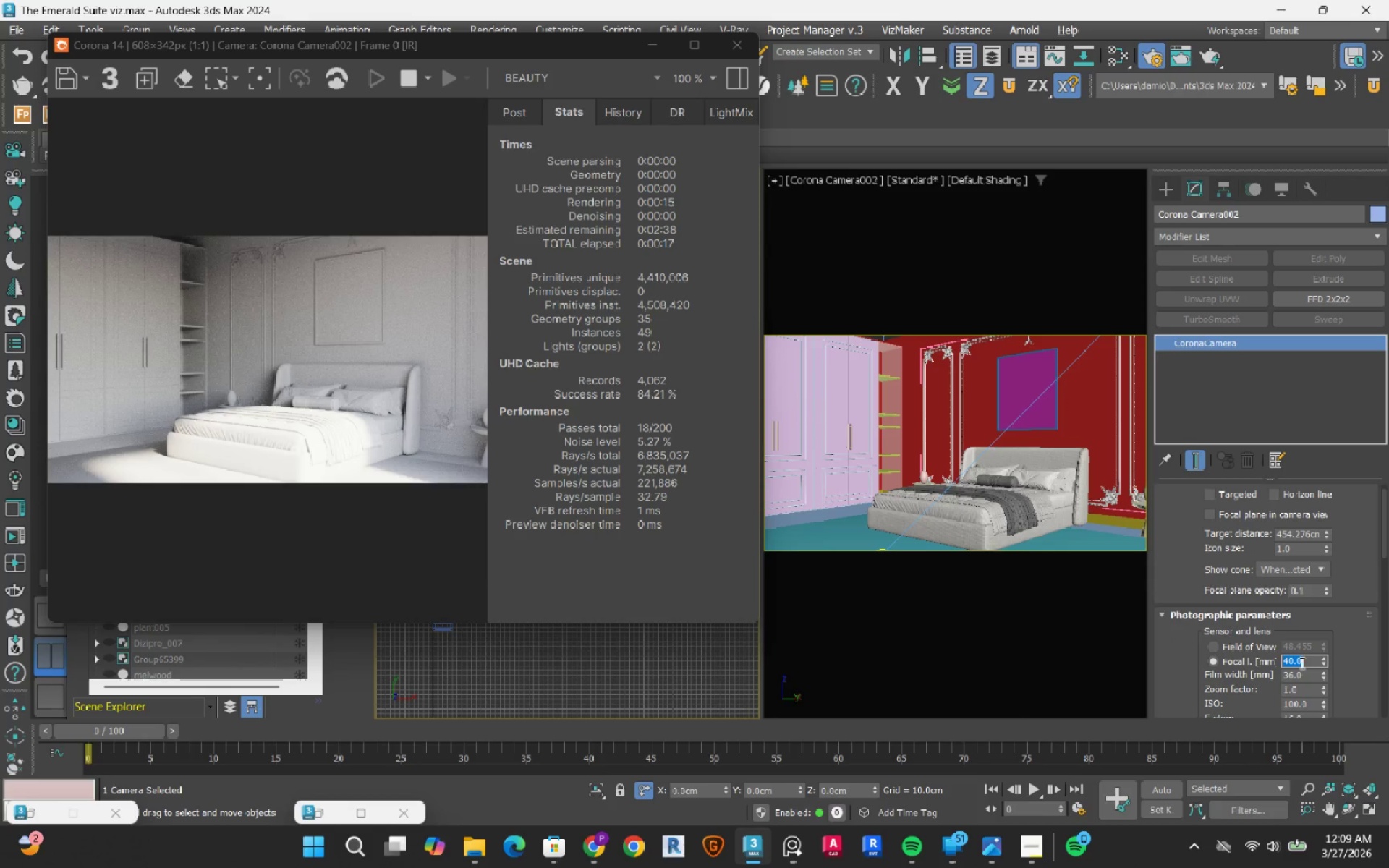 
key(Numpad3)
 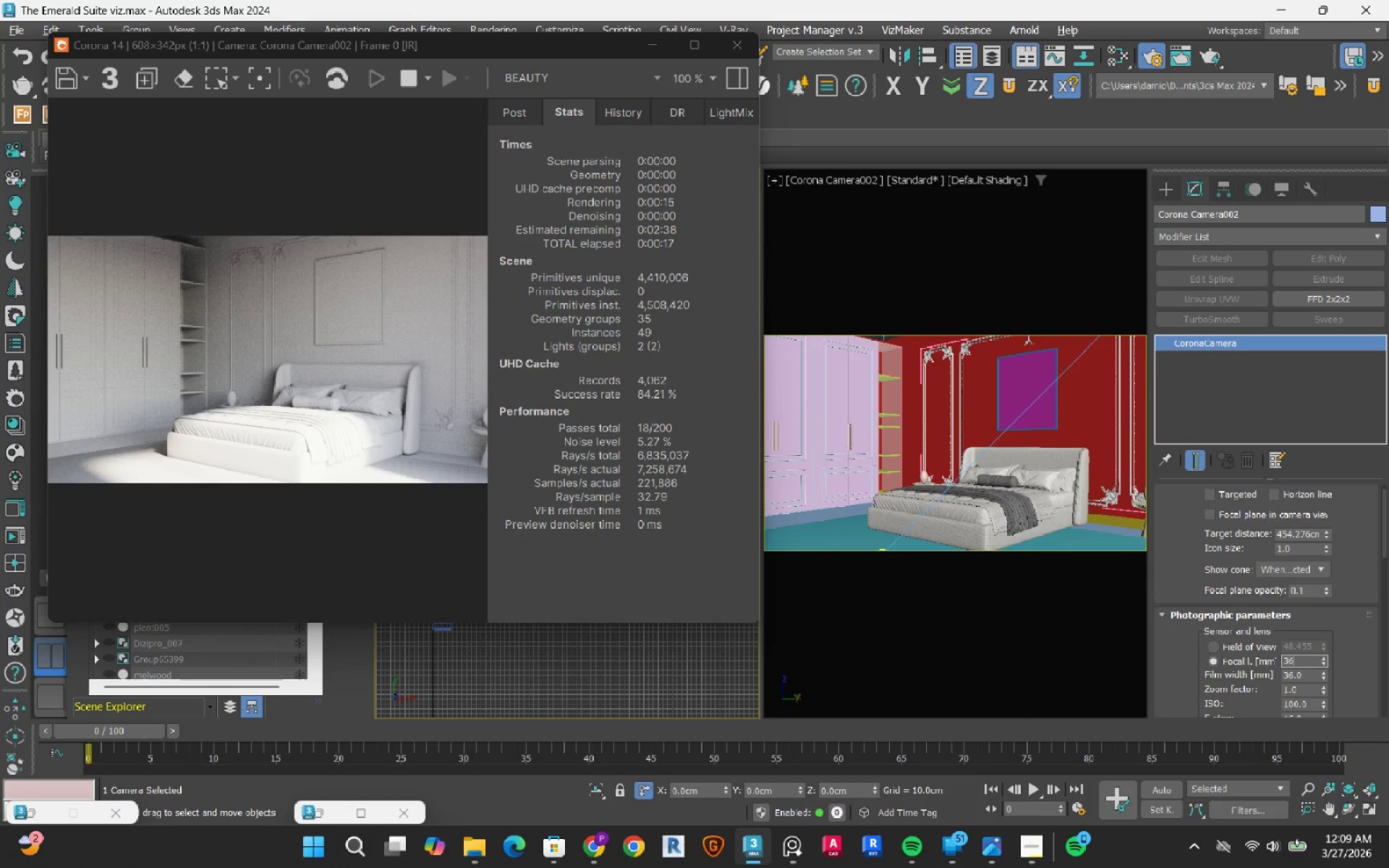 
key(Numpad6)
 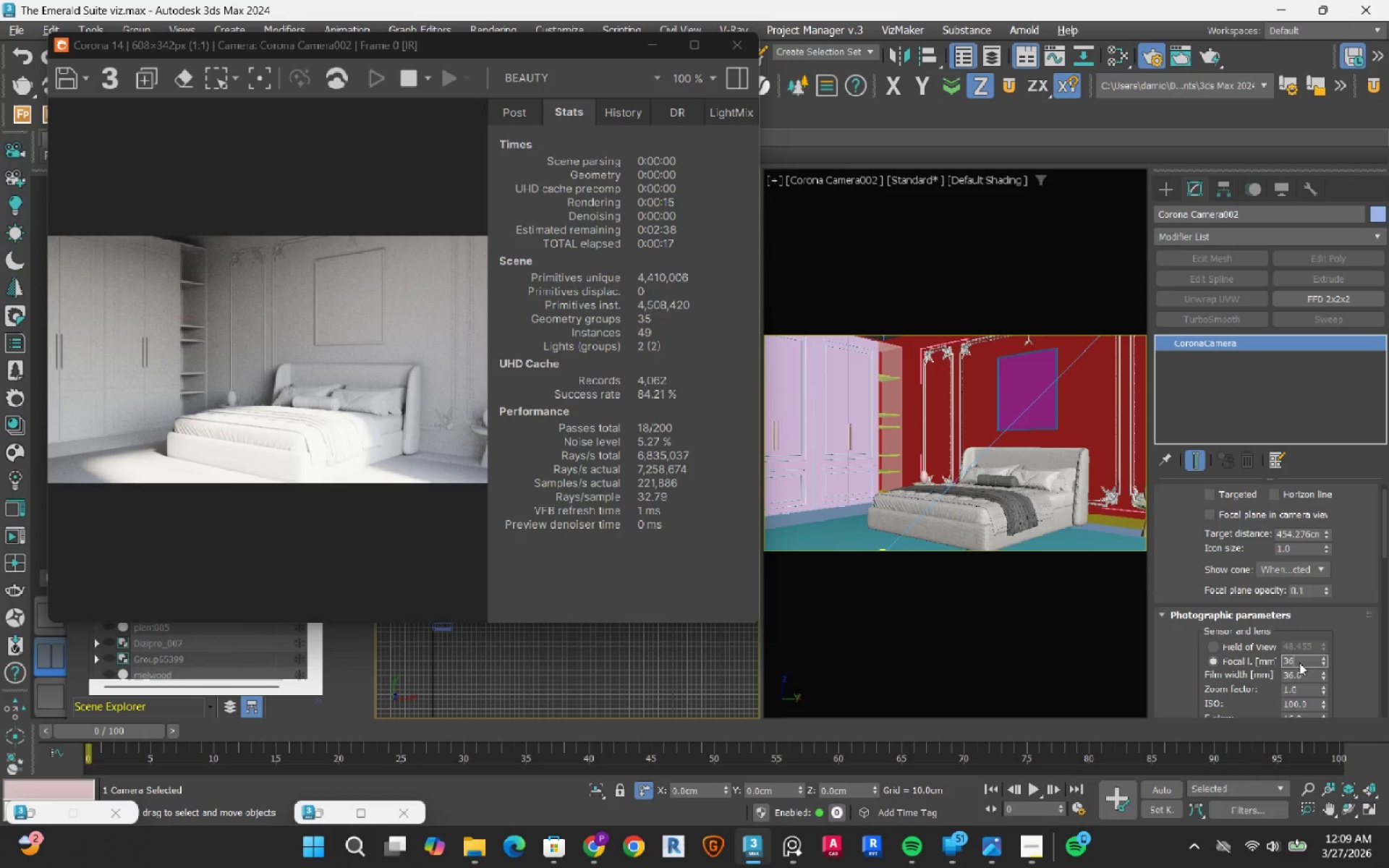 
key(NumpadEnter)
 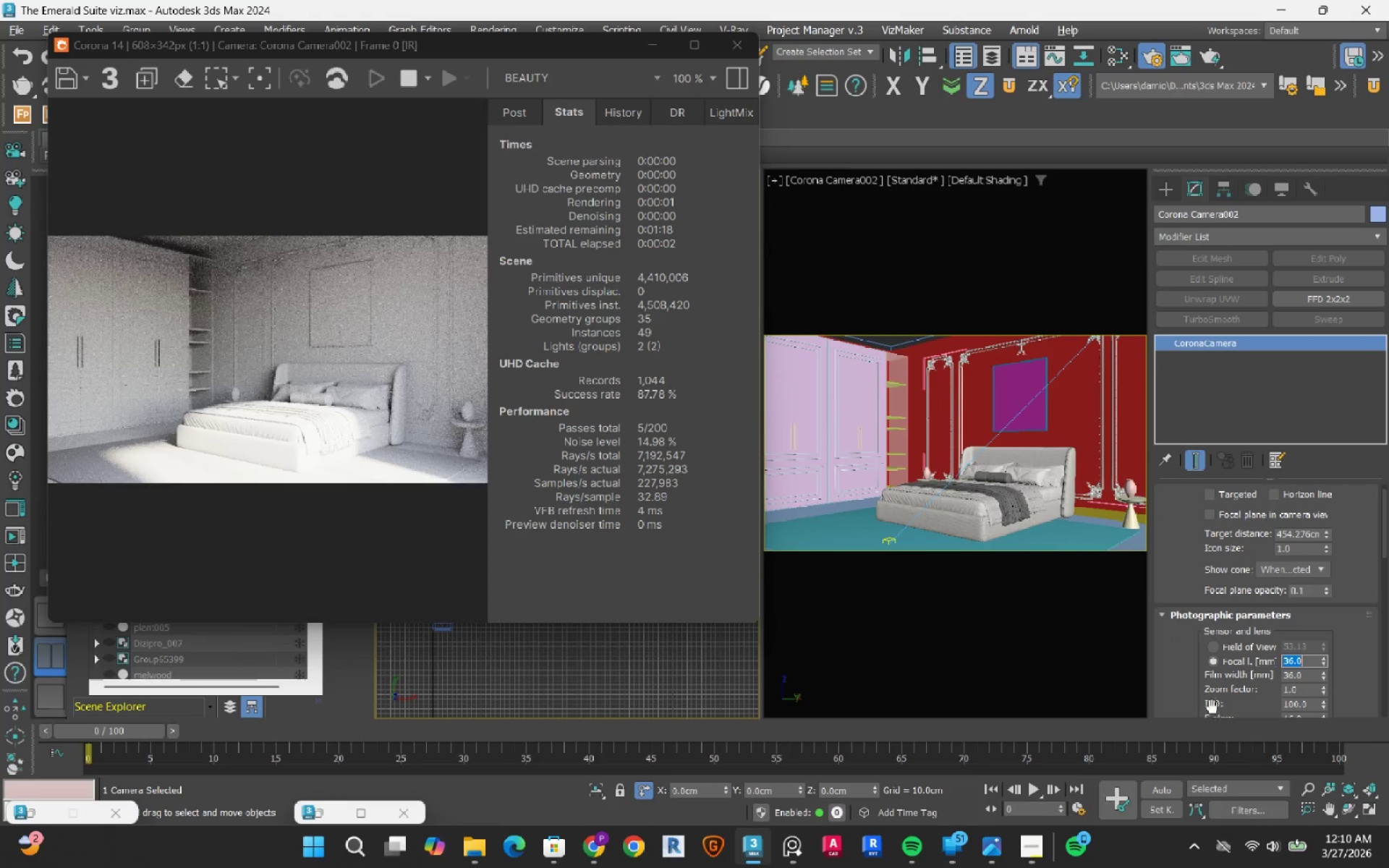 
scroll: coordinate [1179, 675], scroll_direction: down, amount: 16.0
 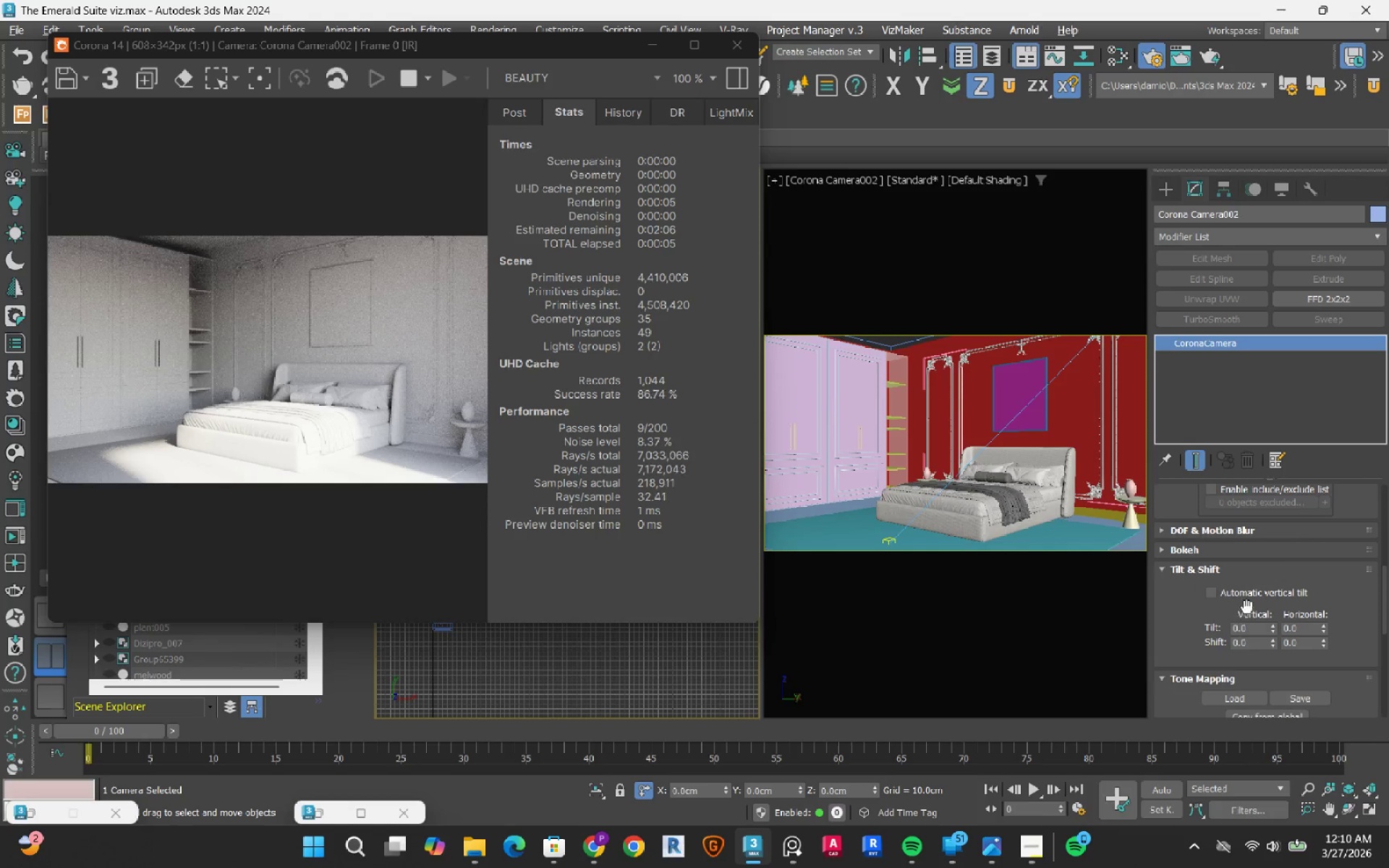 
left_click([1252, 592])
 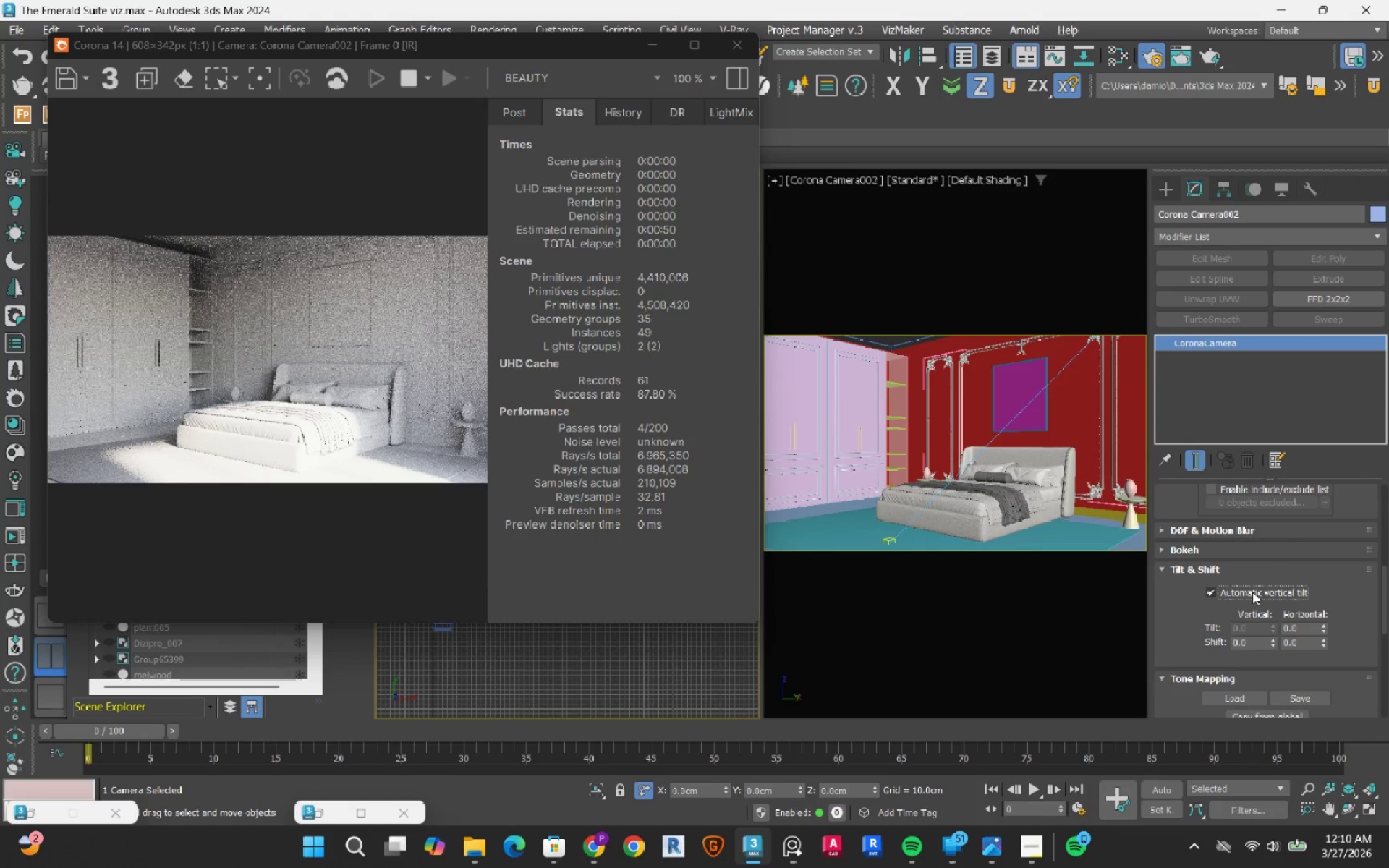 
left_click([1252, 592])
 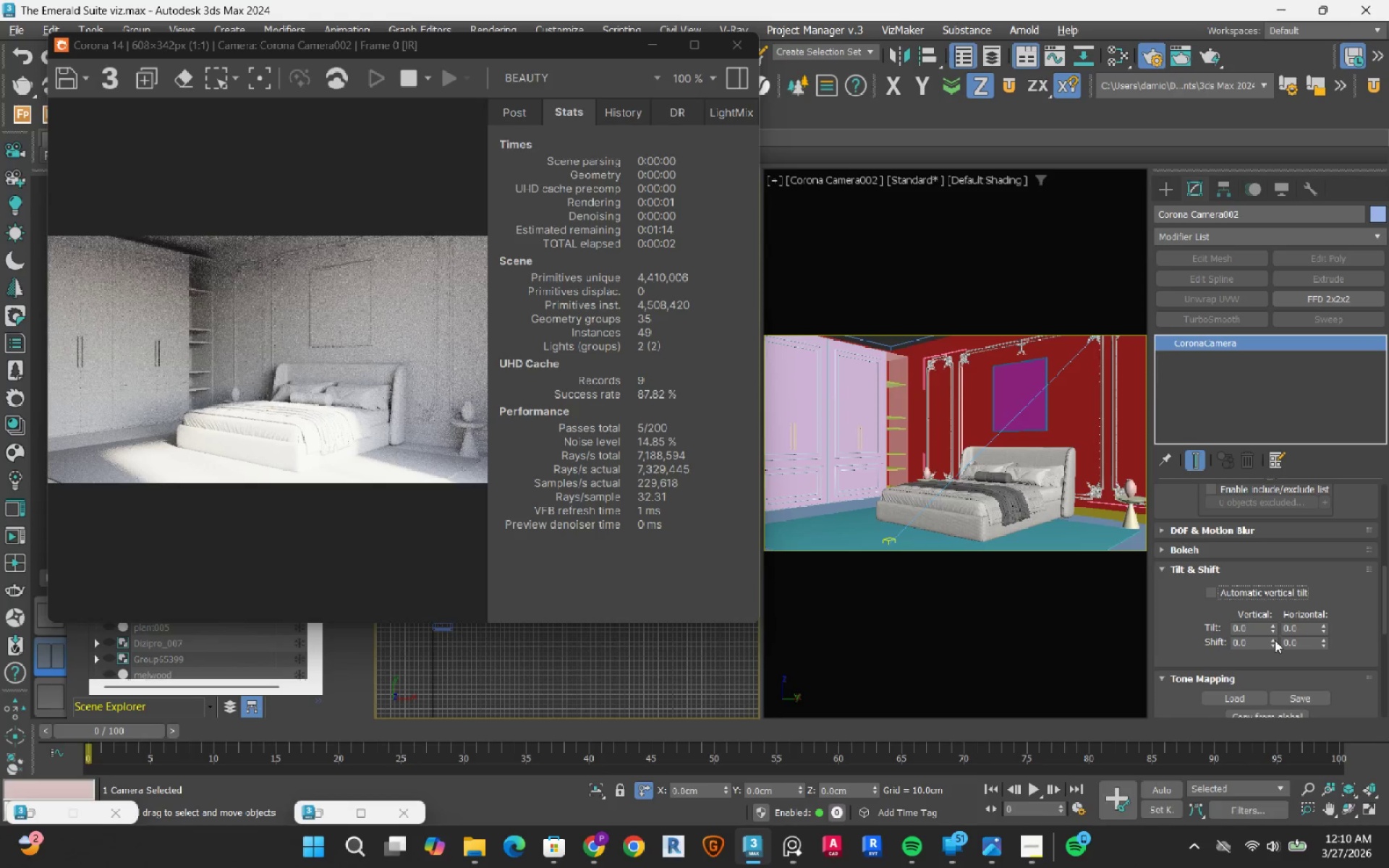 
double_click([1273, 640])
 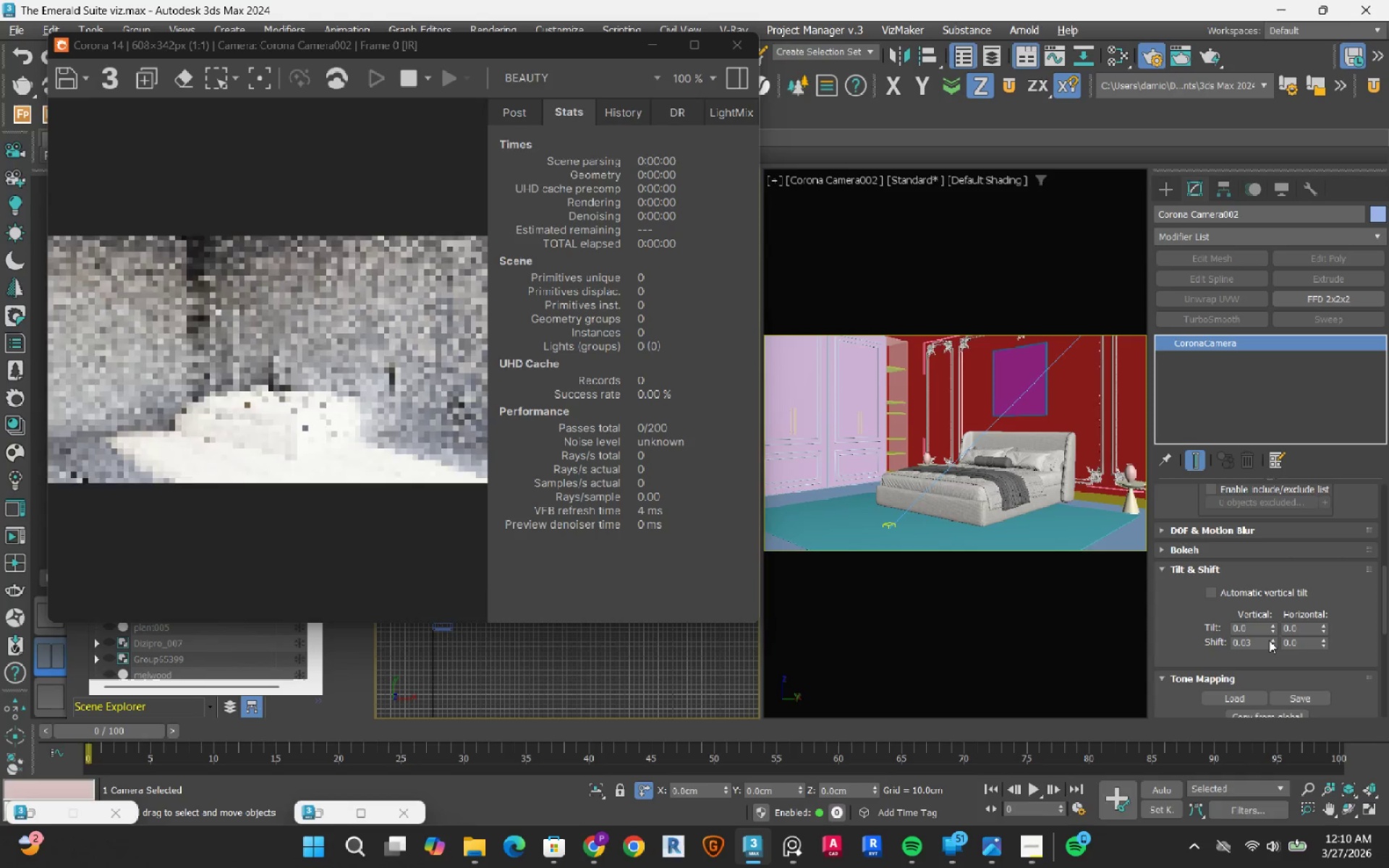 
triple_click([1269, 640])
 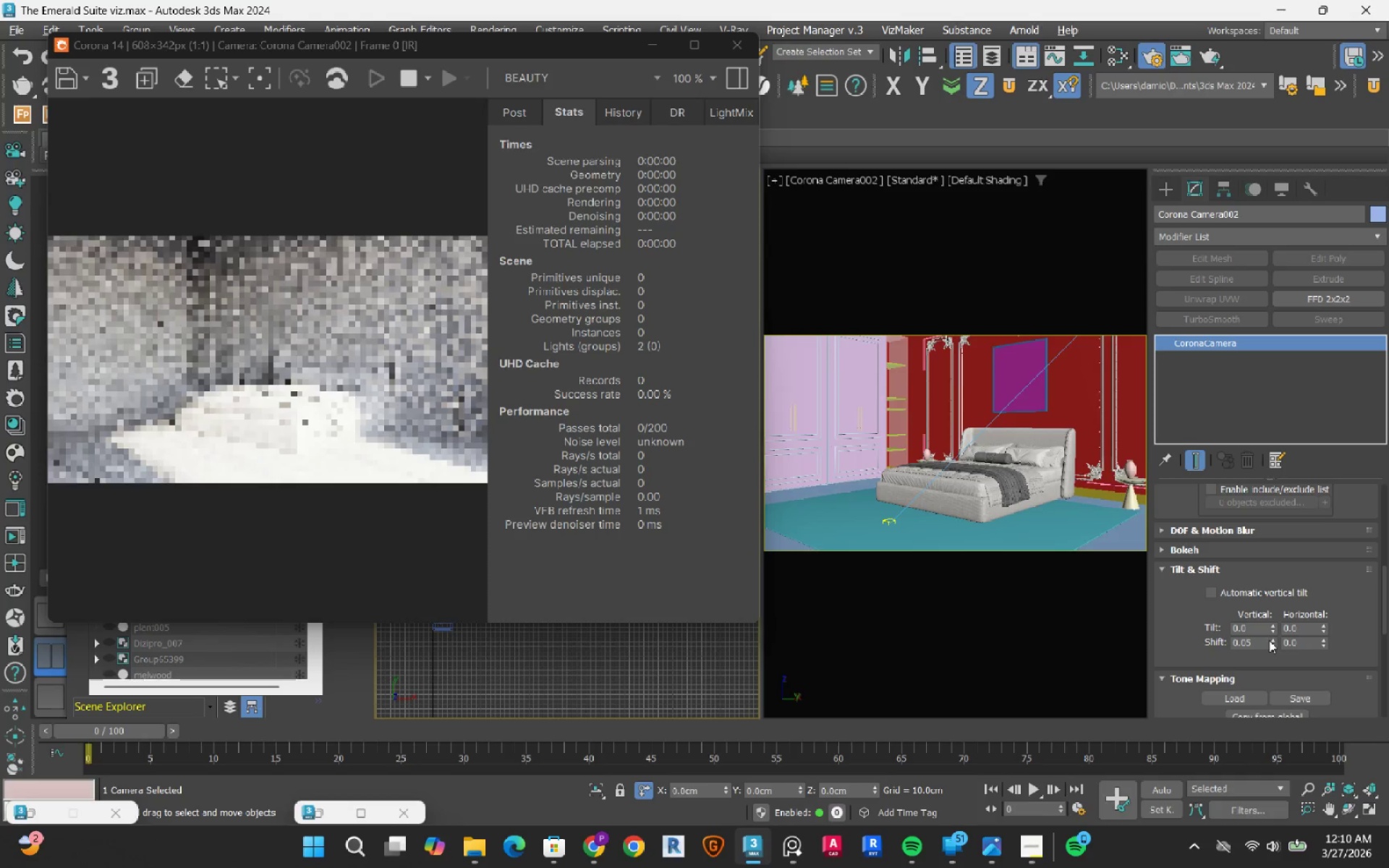 
triple_click([1269, 640])
 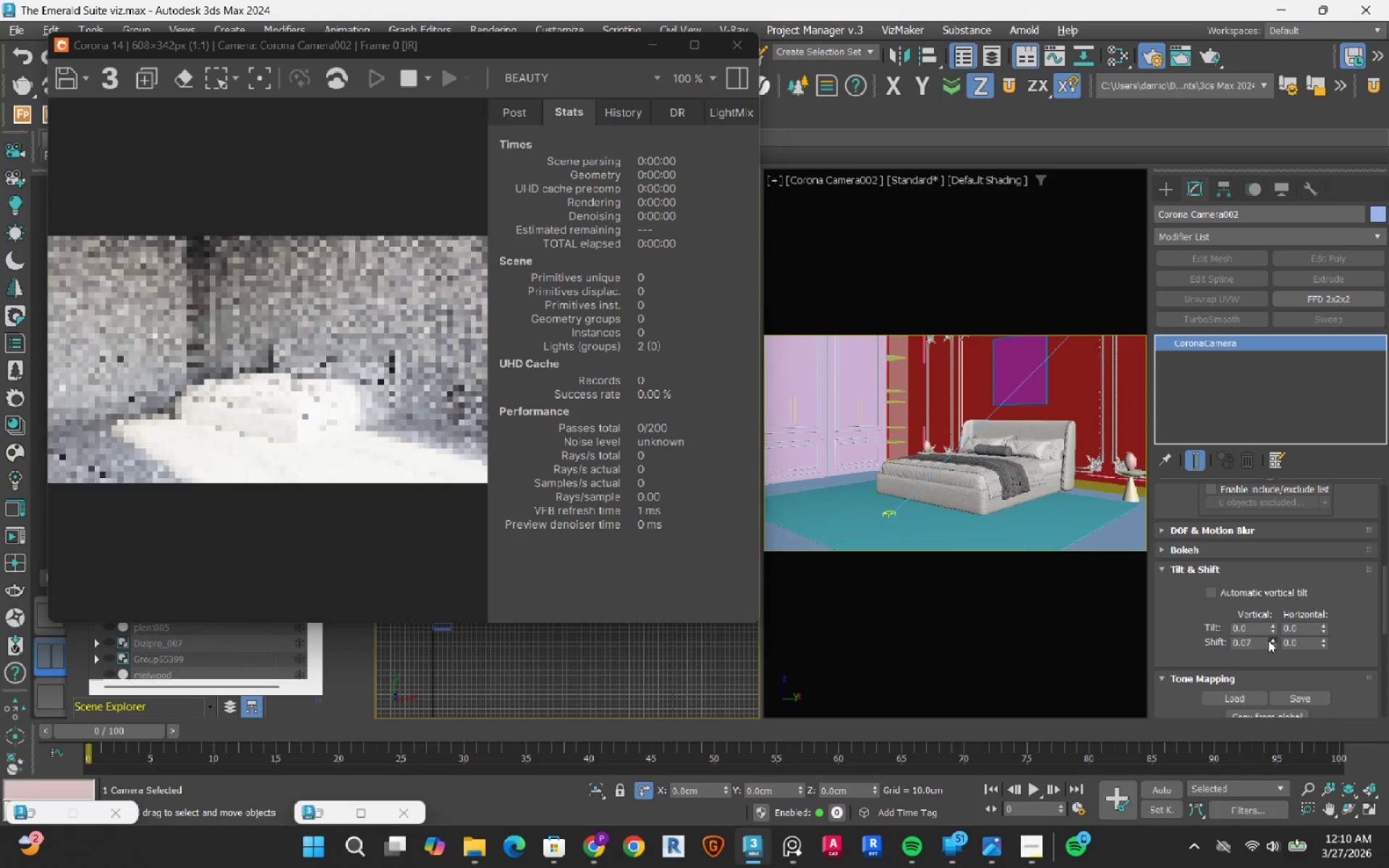 
triple_click([1268, 640])
 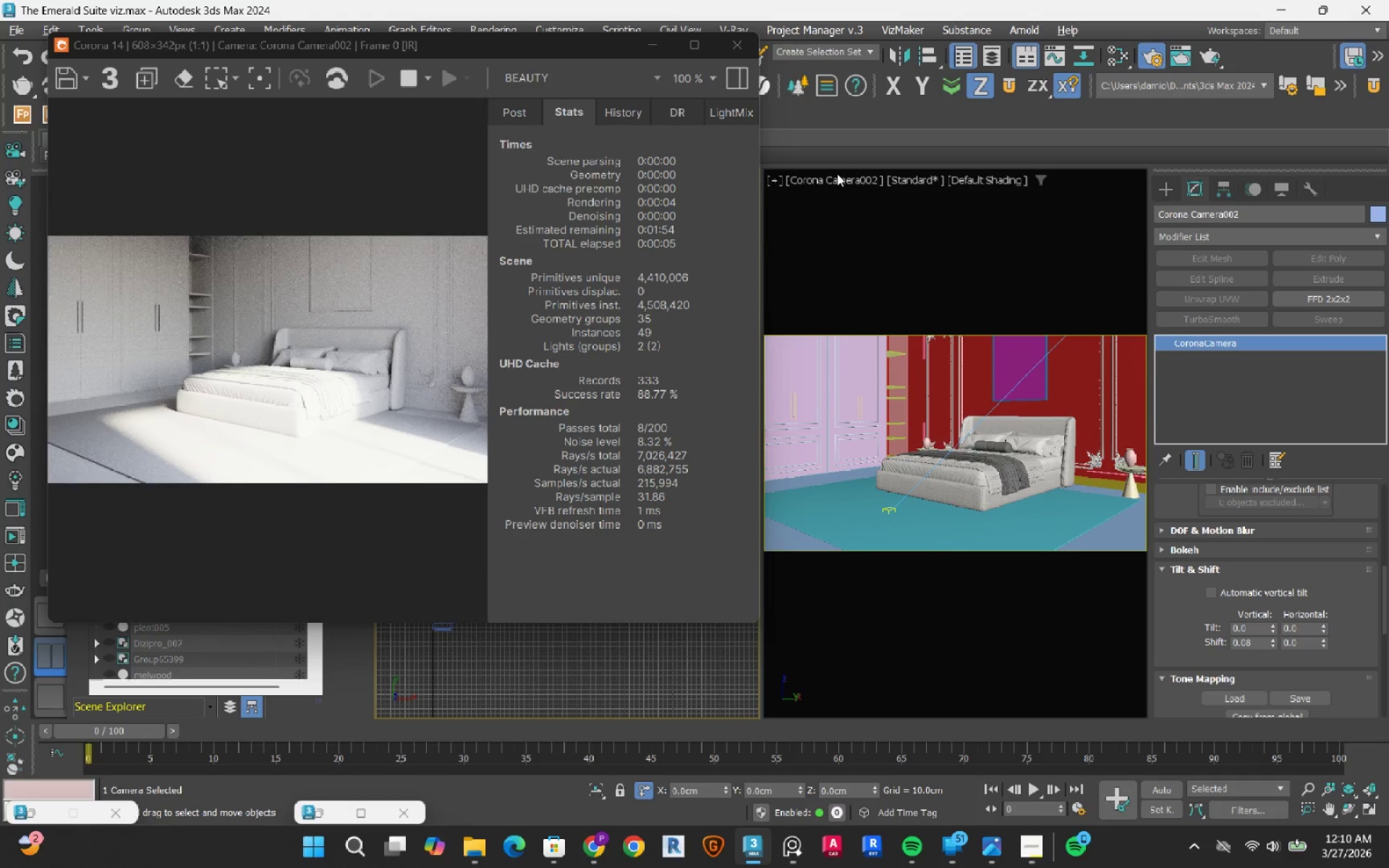 
wait(7.26)
 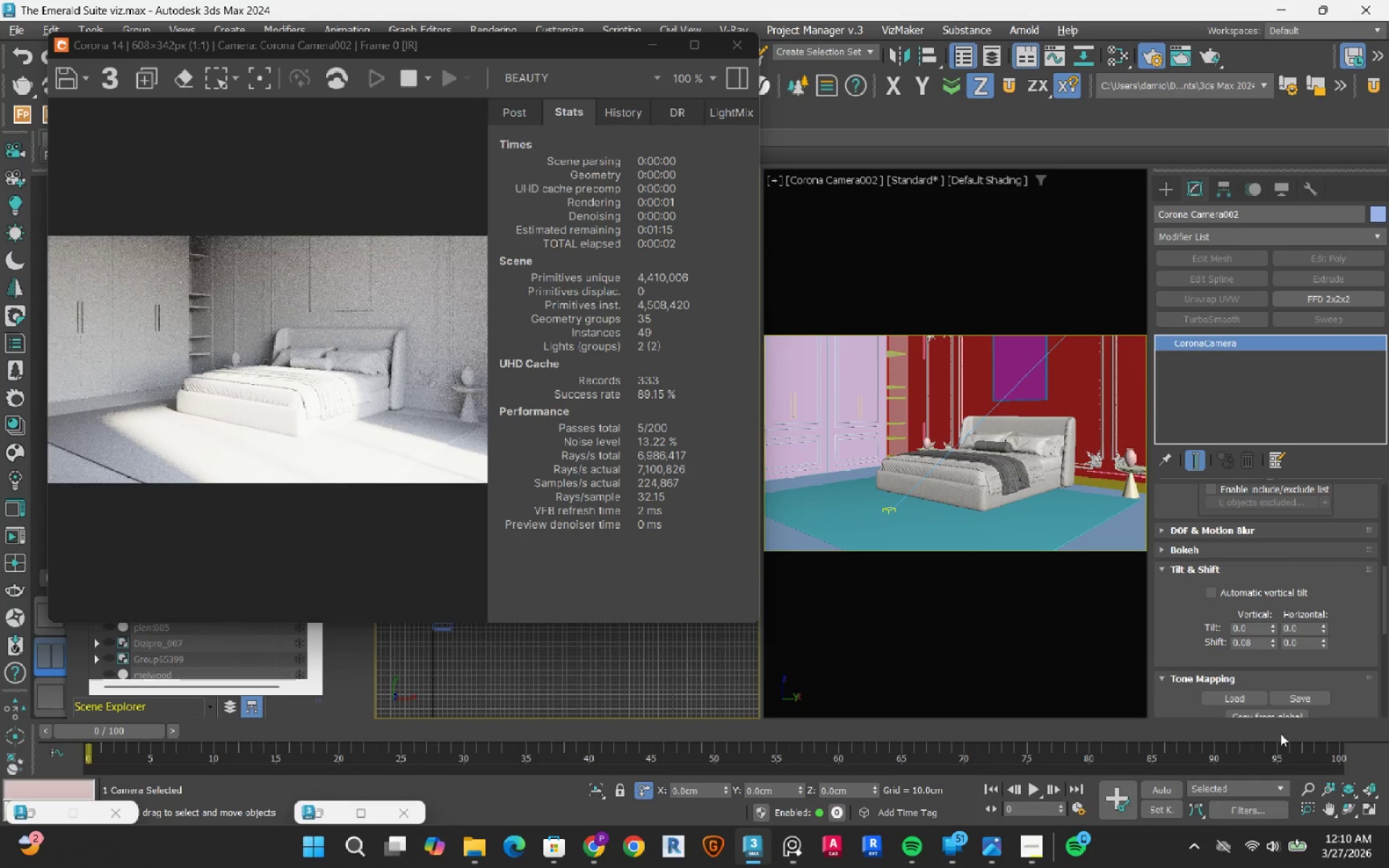 
scroll: coordinate [585, 702], scroll_direction: down, amount: 5.0
 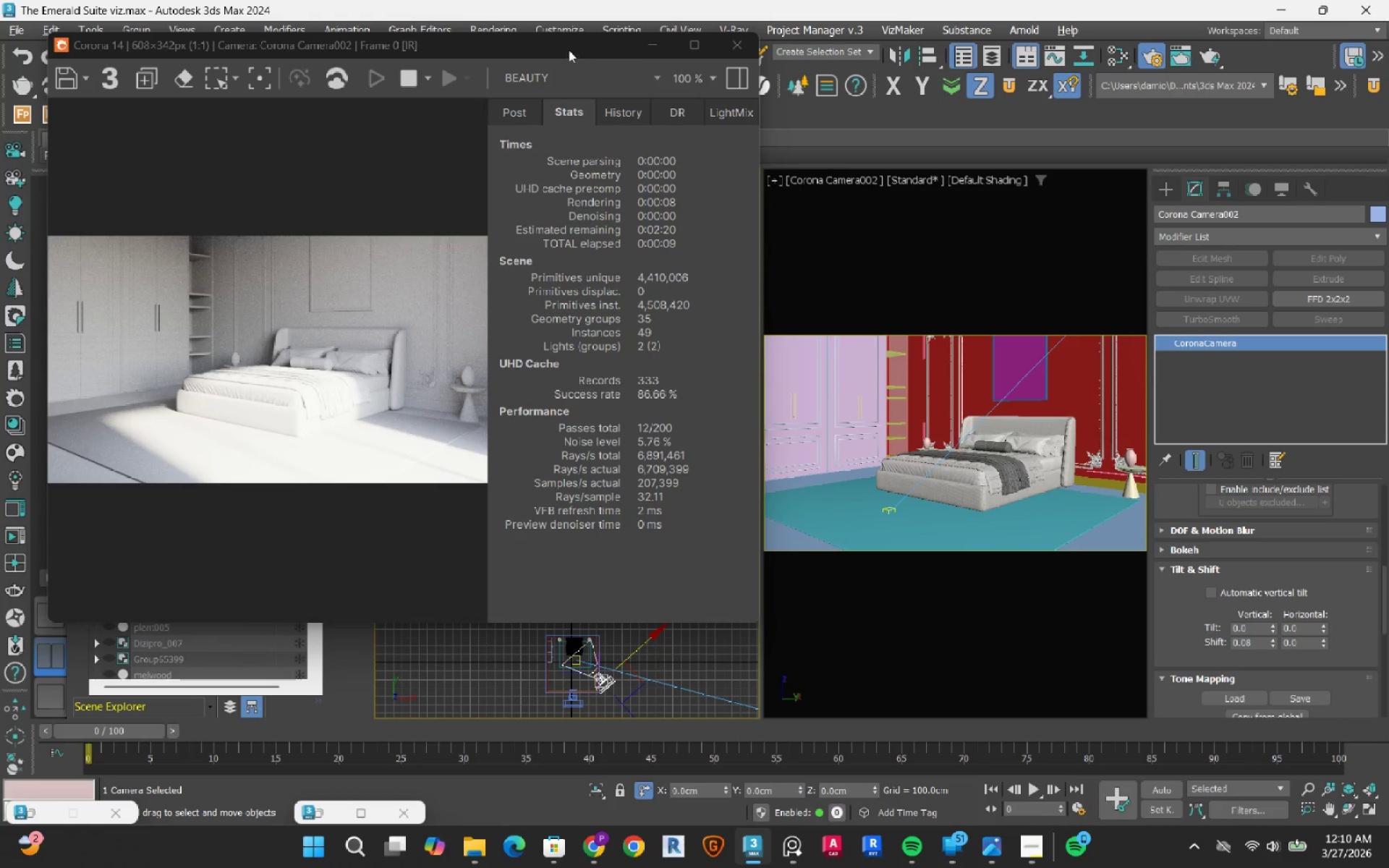 
left_click_drag(start_coordinate=[569, 49], to_coordinate=[561, 127])
 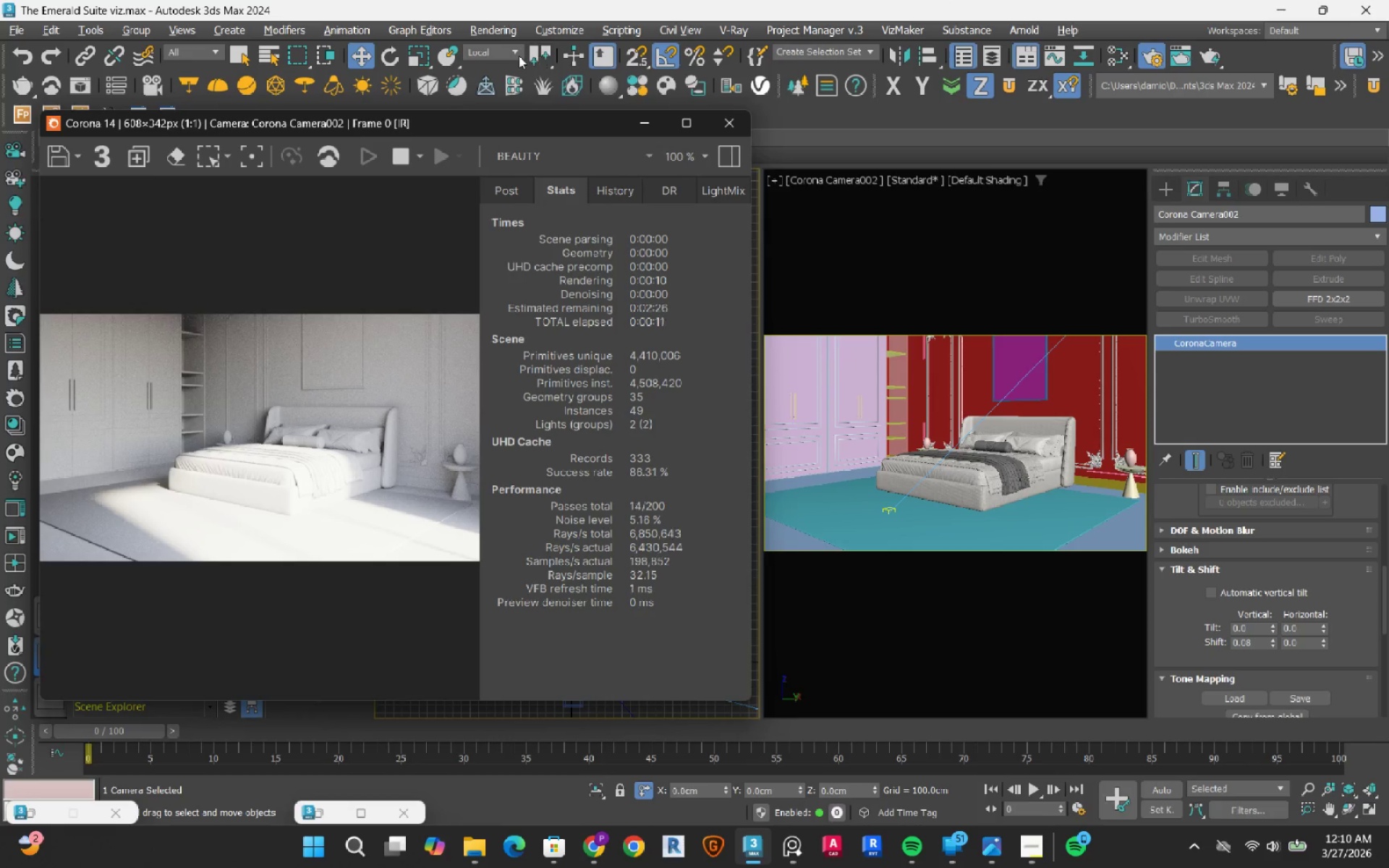 
left_click([518, 56])
 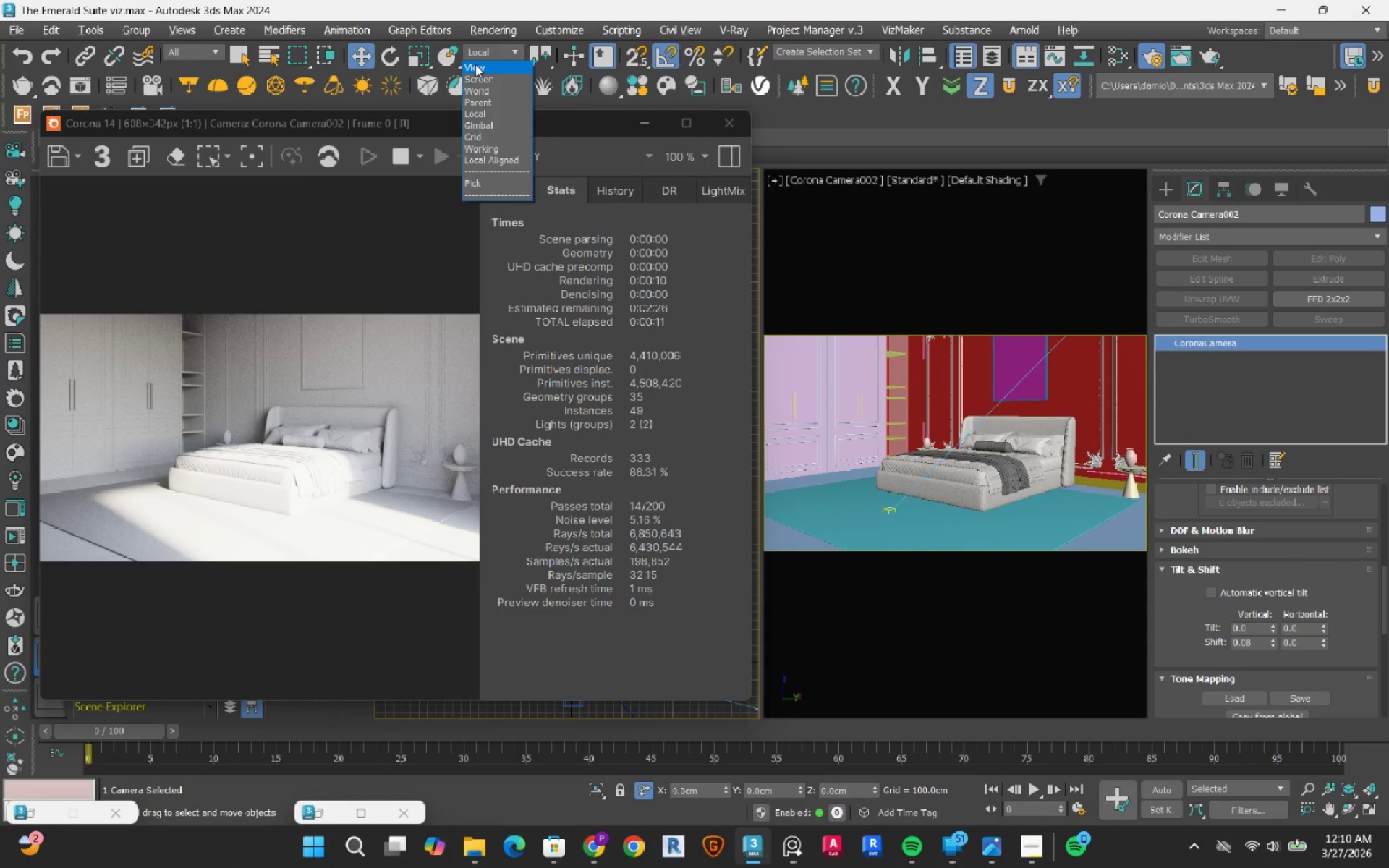 
left_click([475, 64])
 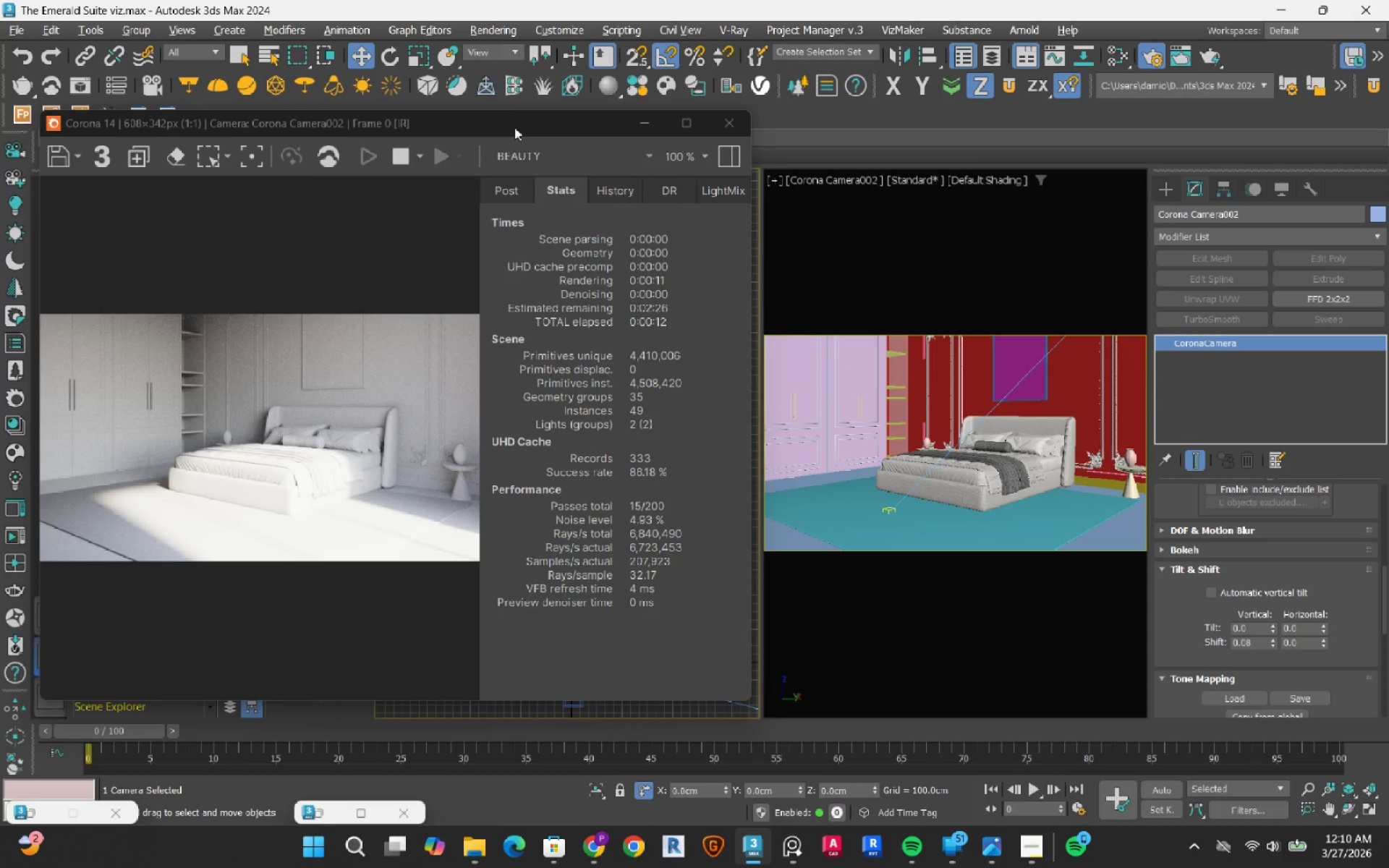 
left_click_drag(start_coordinate=[514, 127], to_coordinate=[515, 0])
 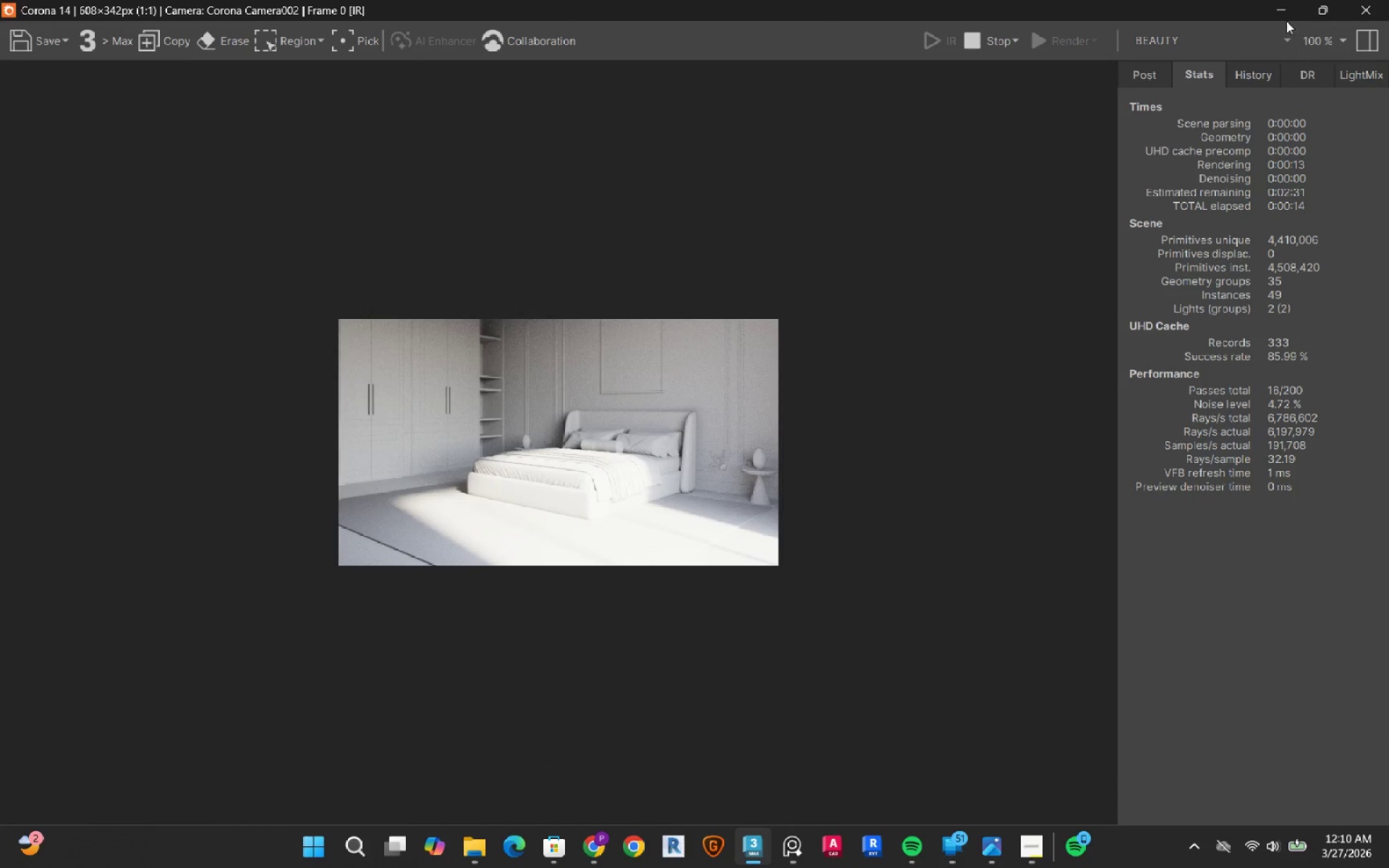 
left_click([1321, 10])
 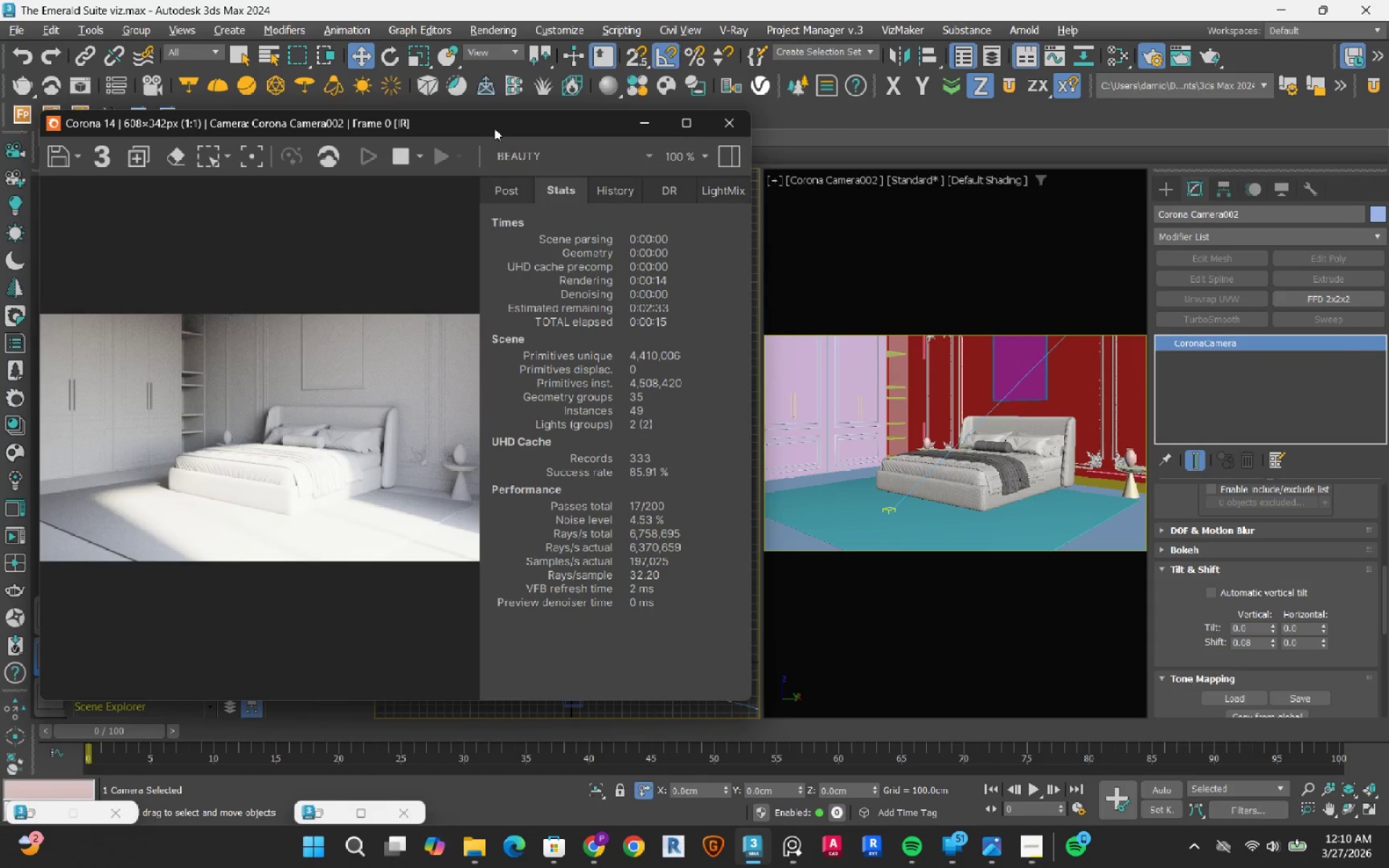 
left_click_drag(start_coordinate=[495, 127], to_coordinate=[453, 14])
 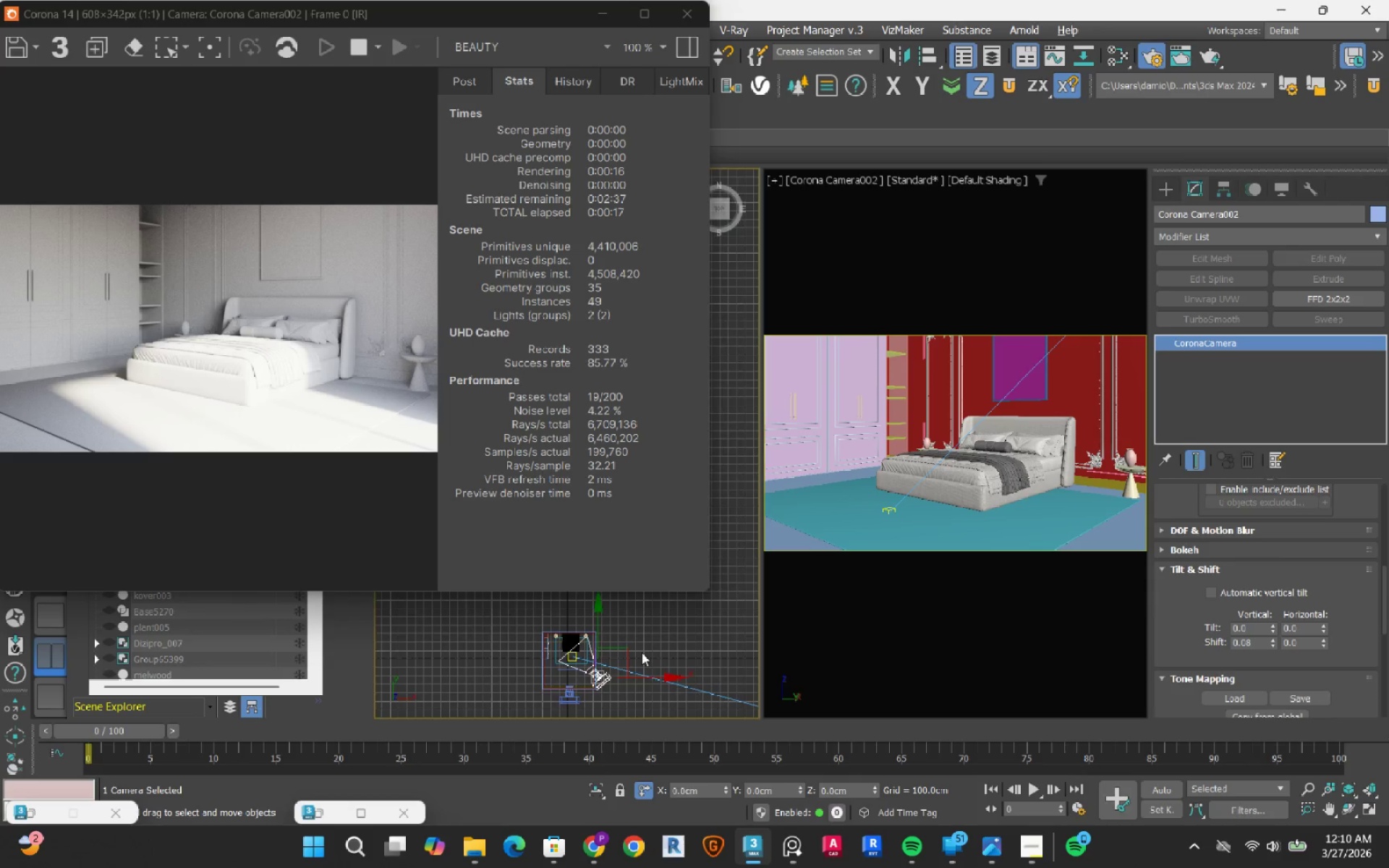 
key(F)
 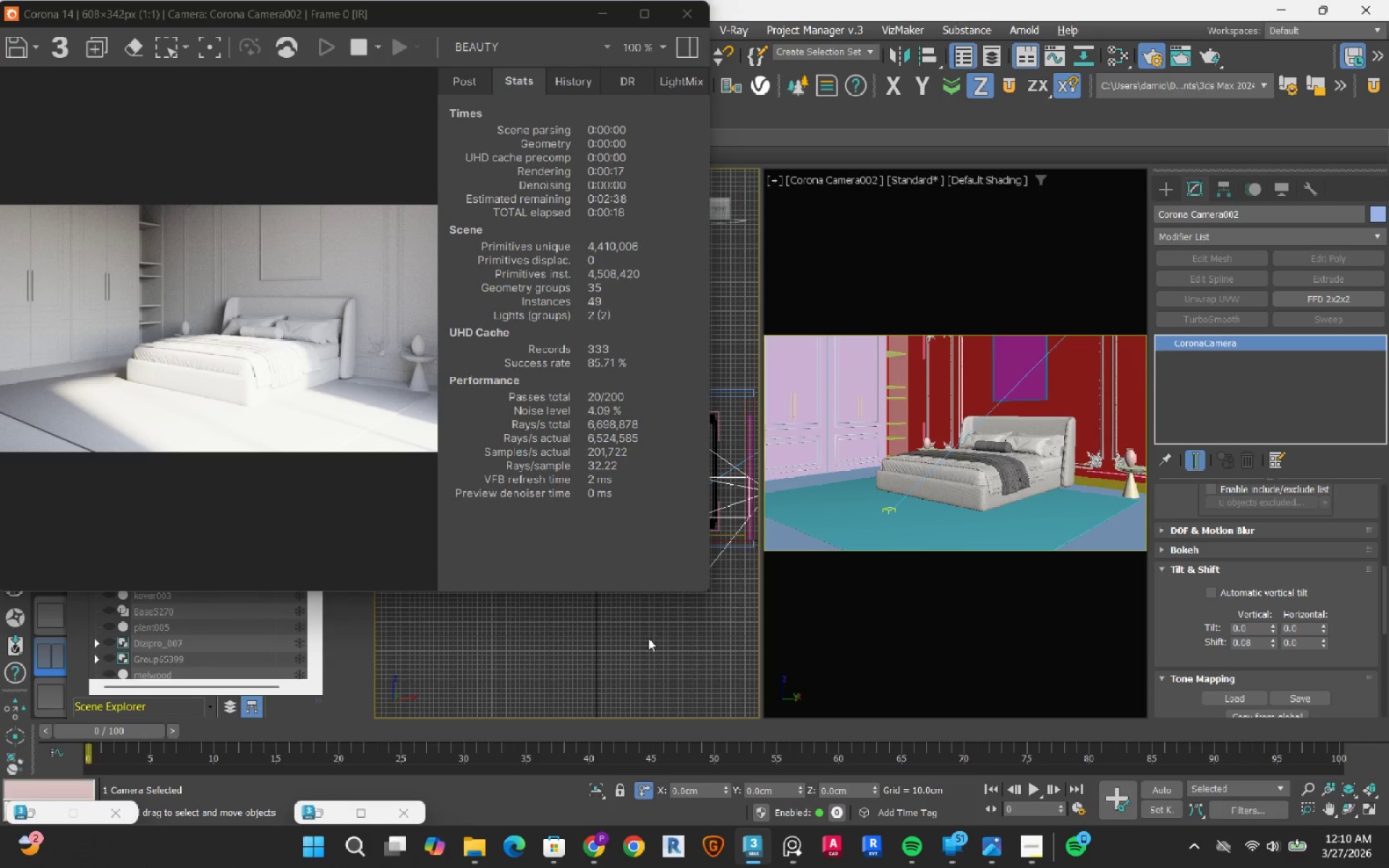 
scroll: coordinate [646, 642], scroll_direction: down, amount: 3.0
 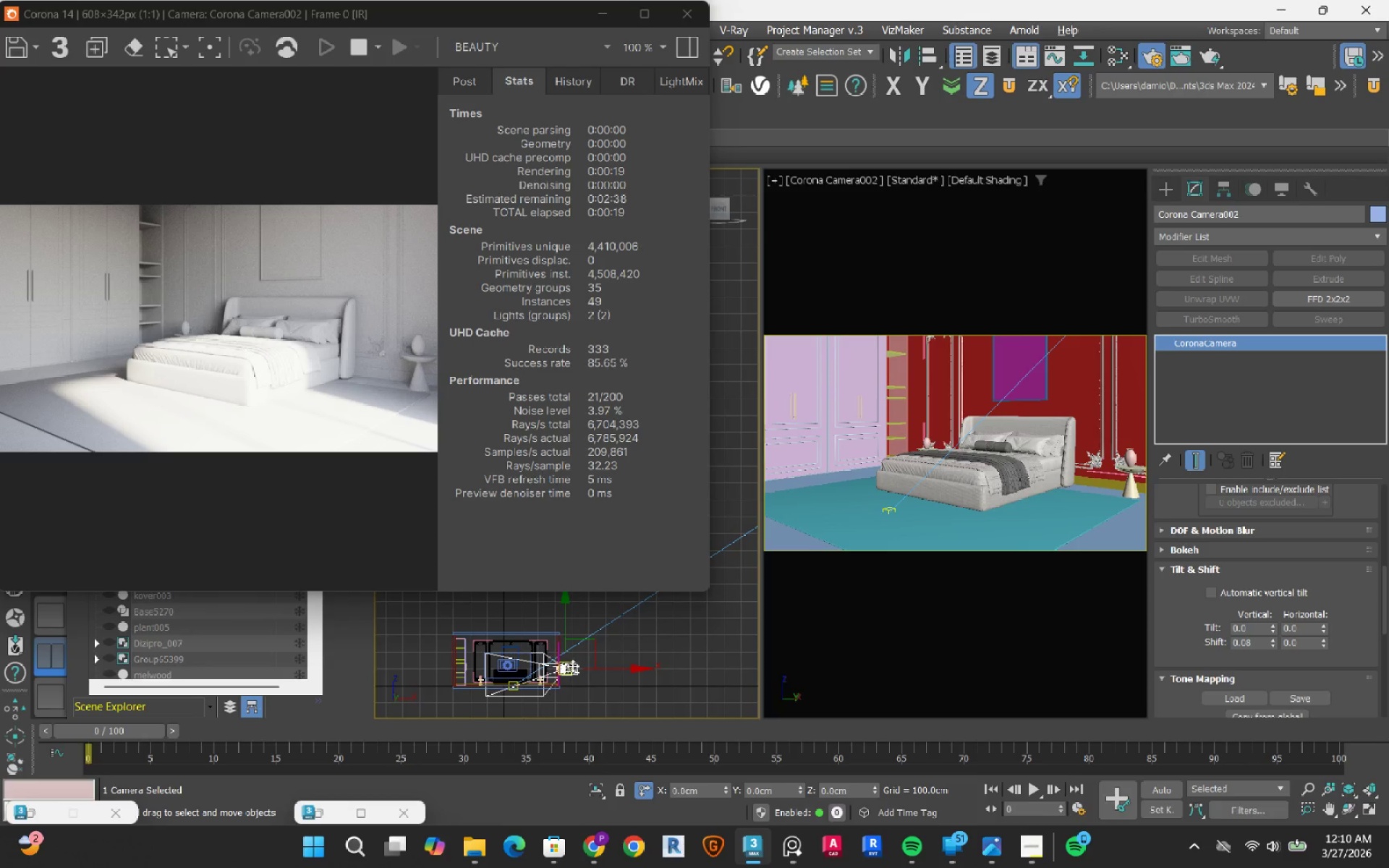 
scroll: coordinate [574, 663], scroll_direction: up, amount: 2.0
 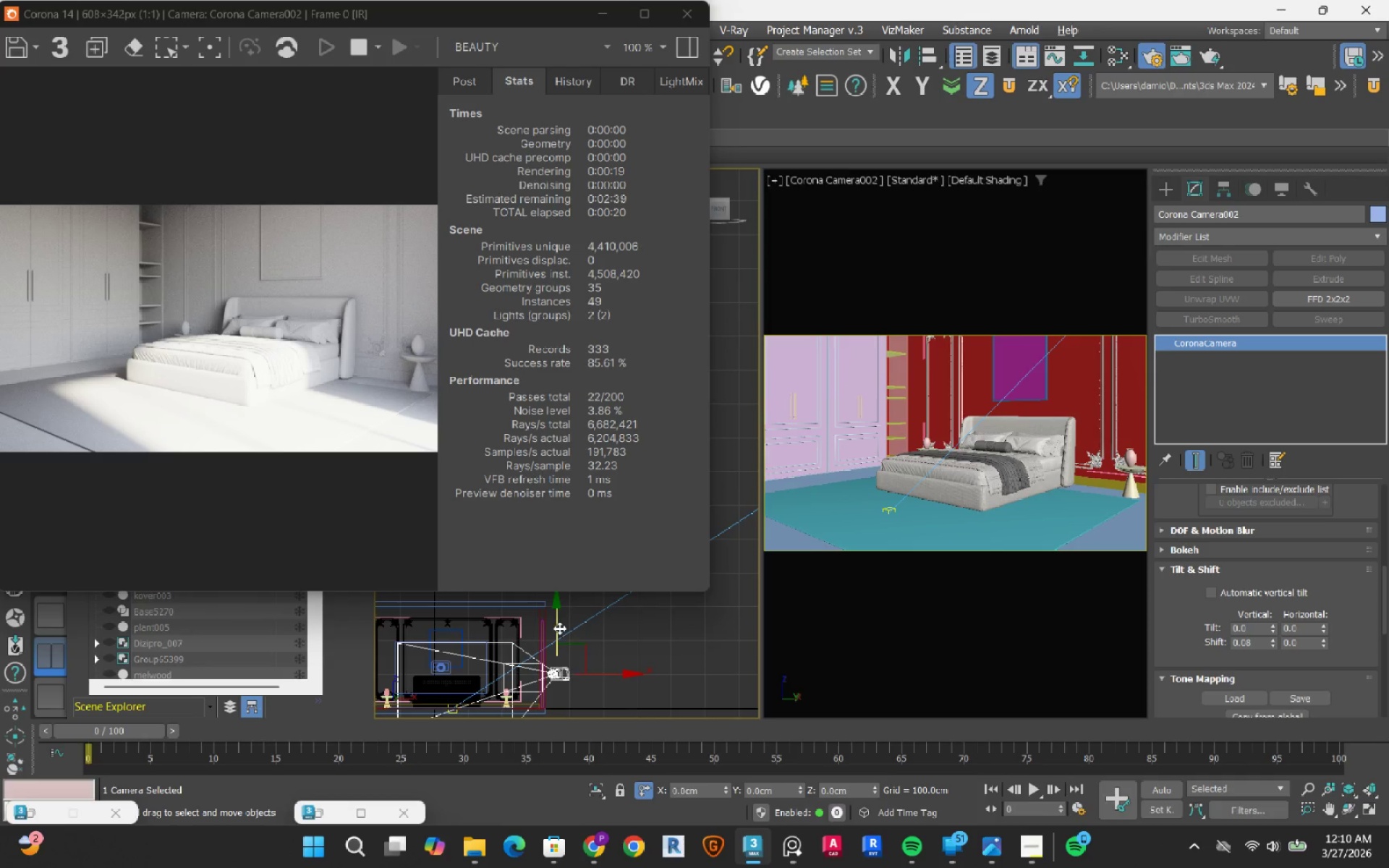 
left_click_drag(start_coordinate=[559, 628], to_coordinate=[557, 622])
 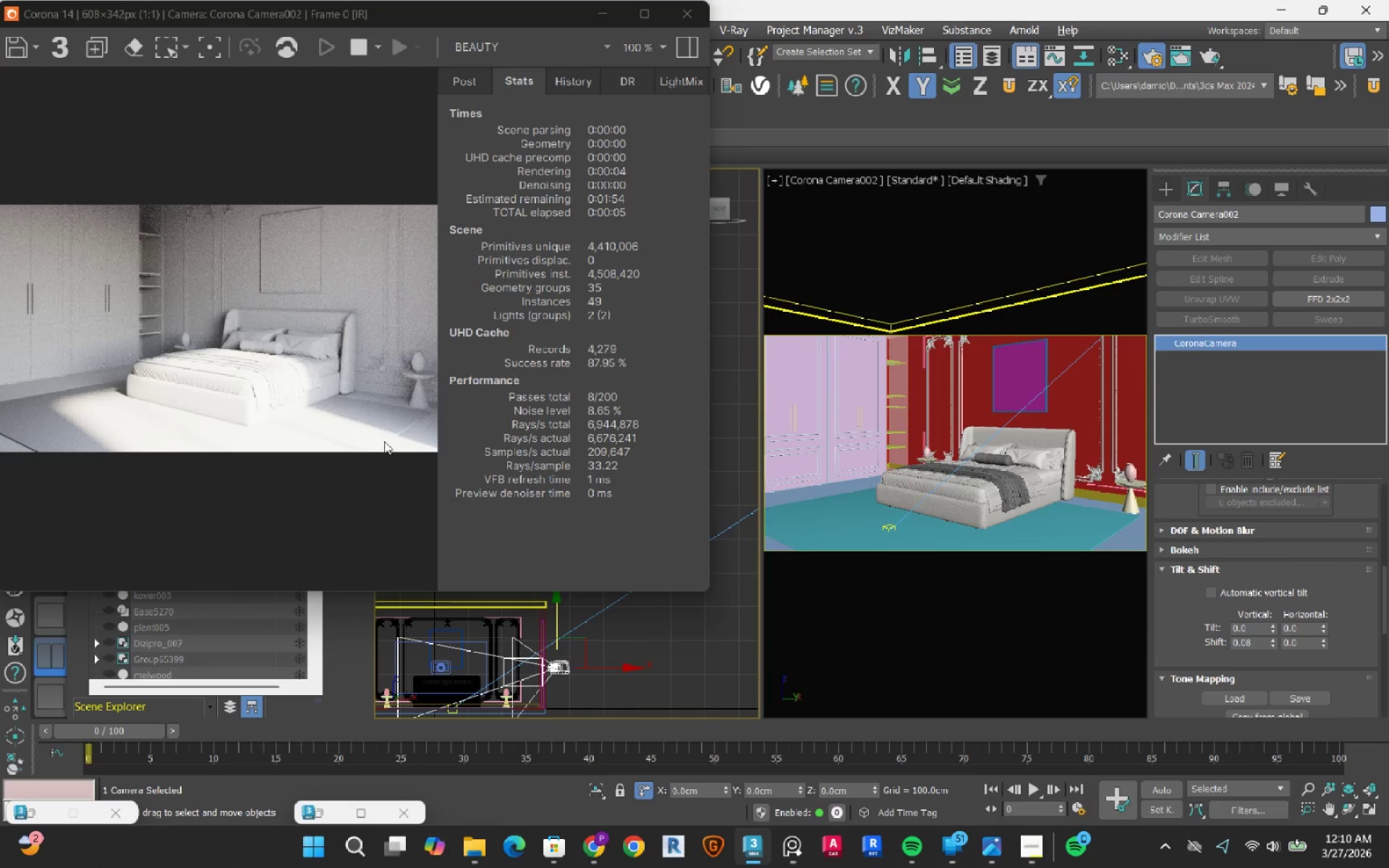 
wait(10.41)
 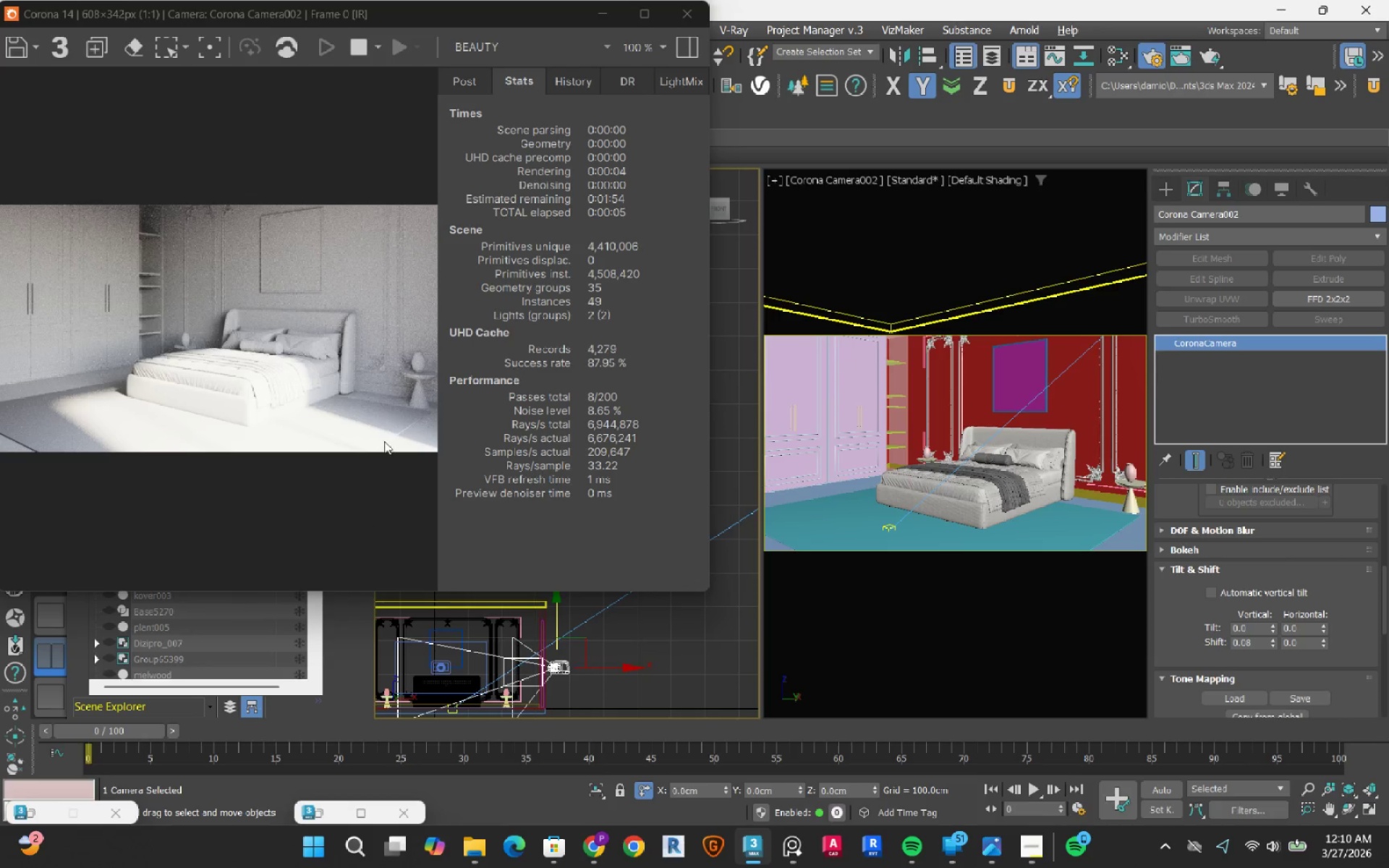 
left_click([600, 841])
 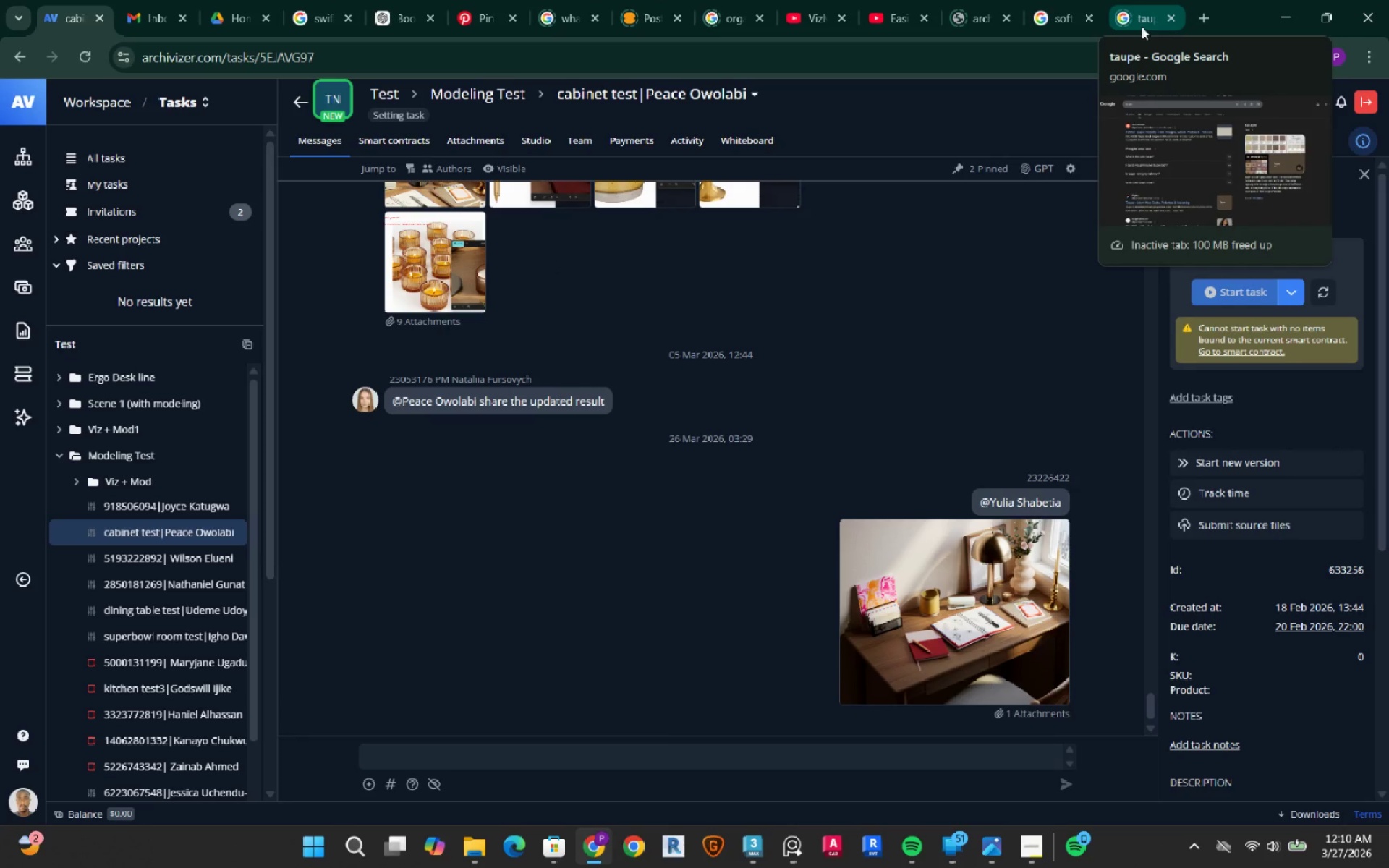 
left_click([1142, 26])
 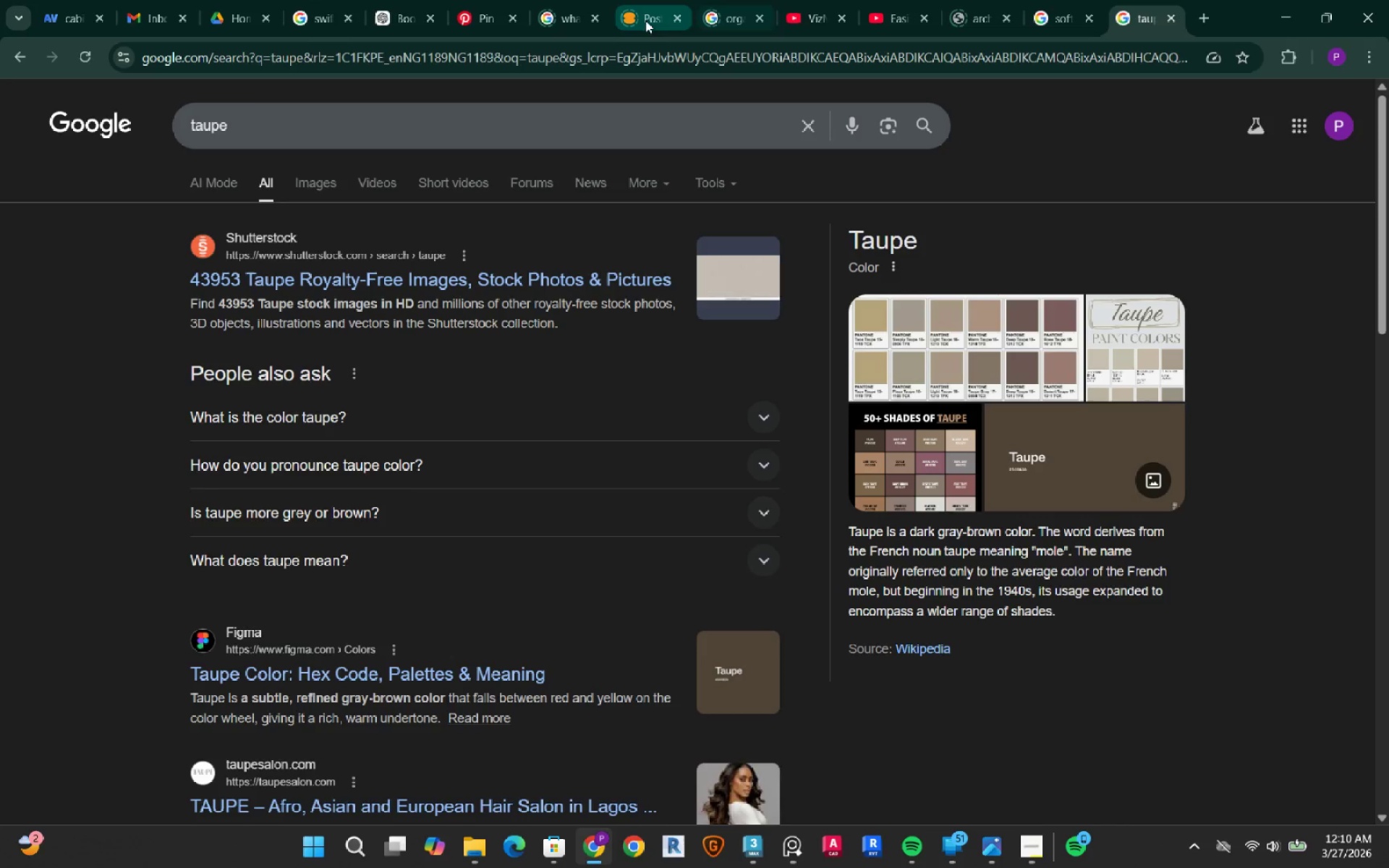 
left_click([476, 17])
 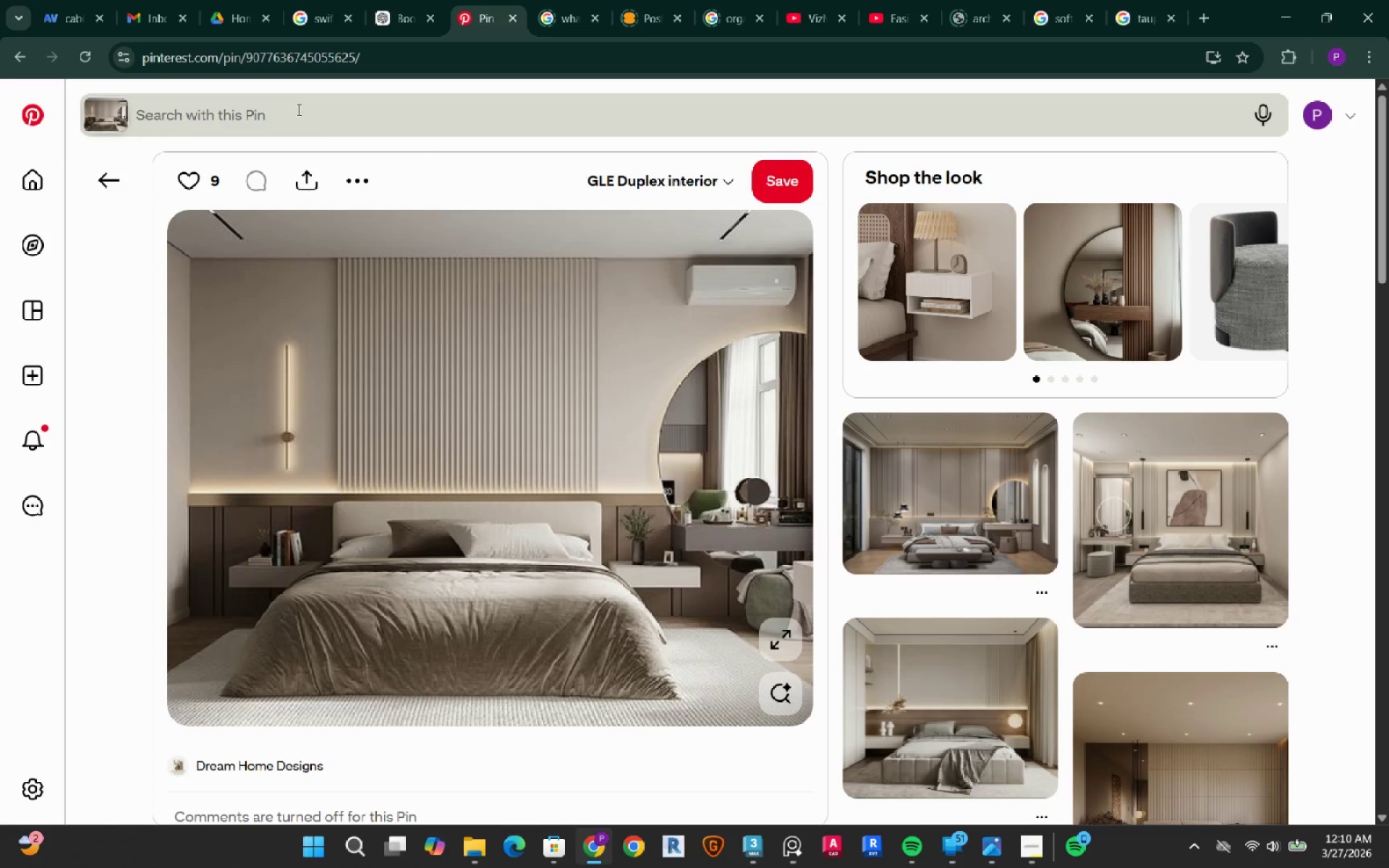 
left_click([329, 127])
 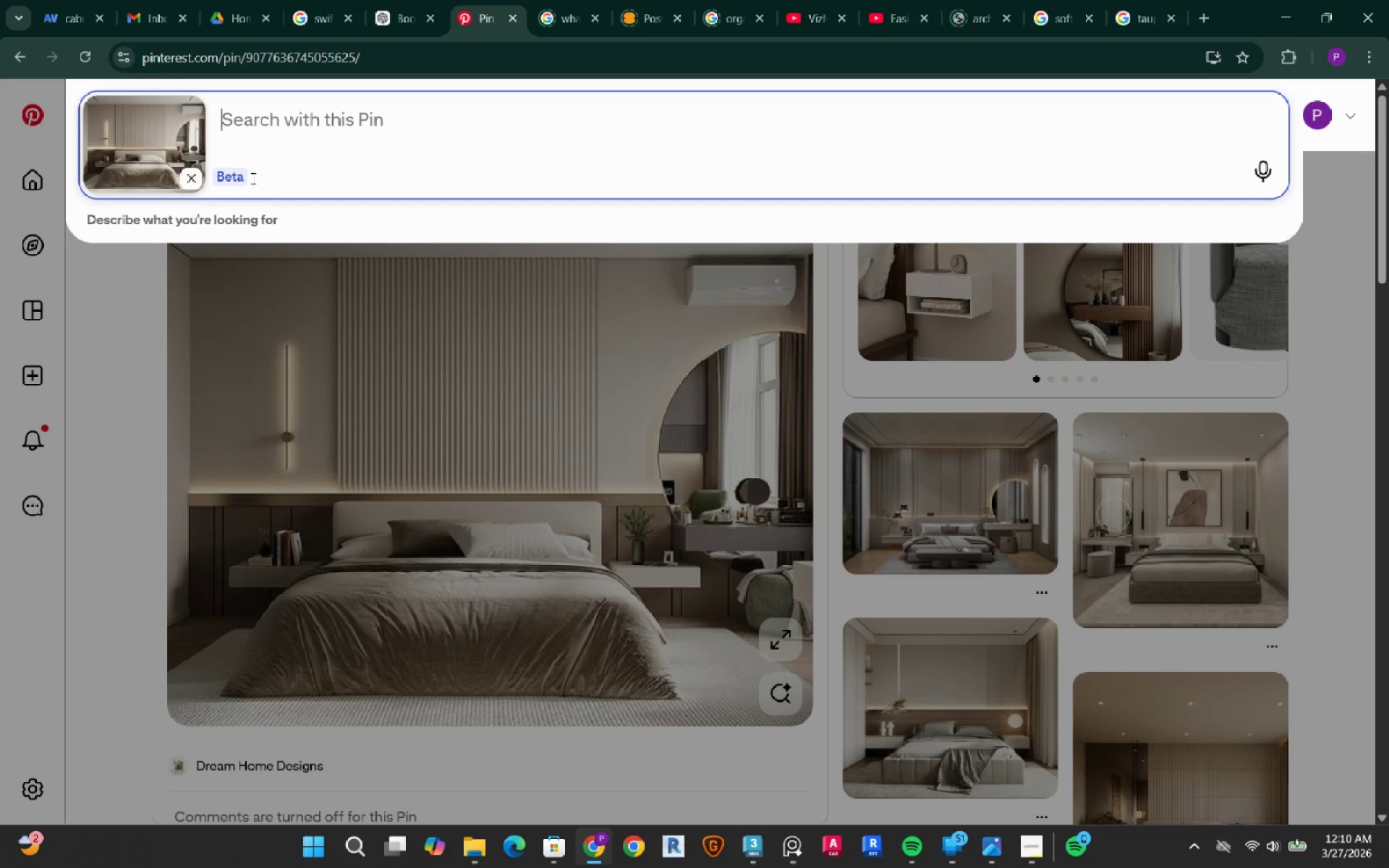 
left_click([185, 188])
 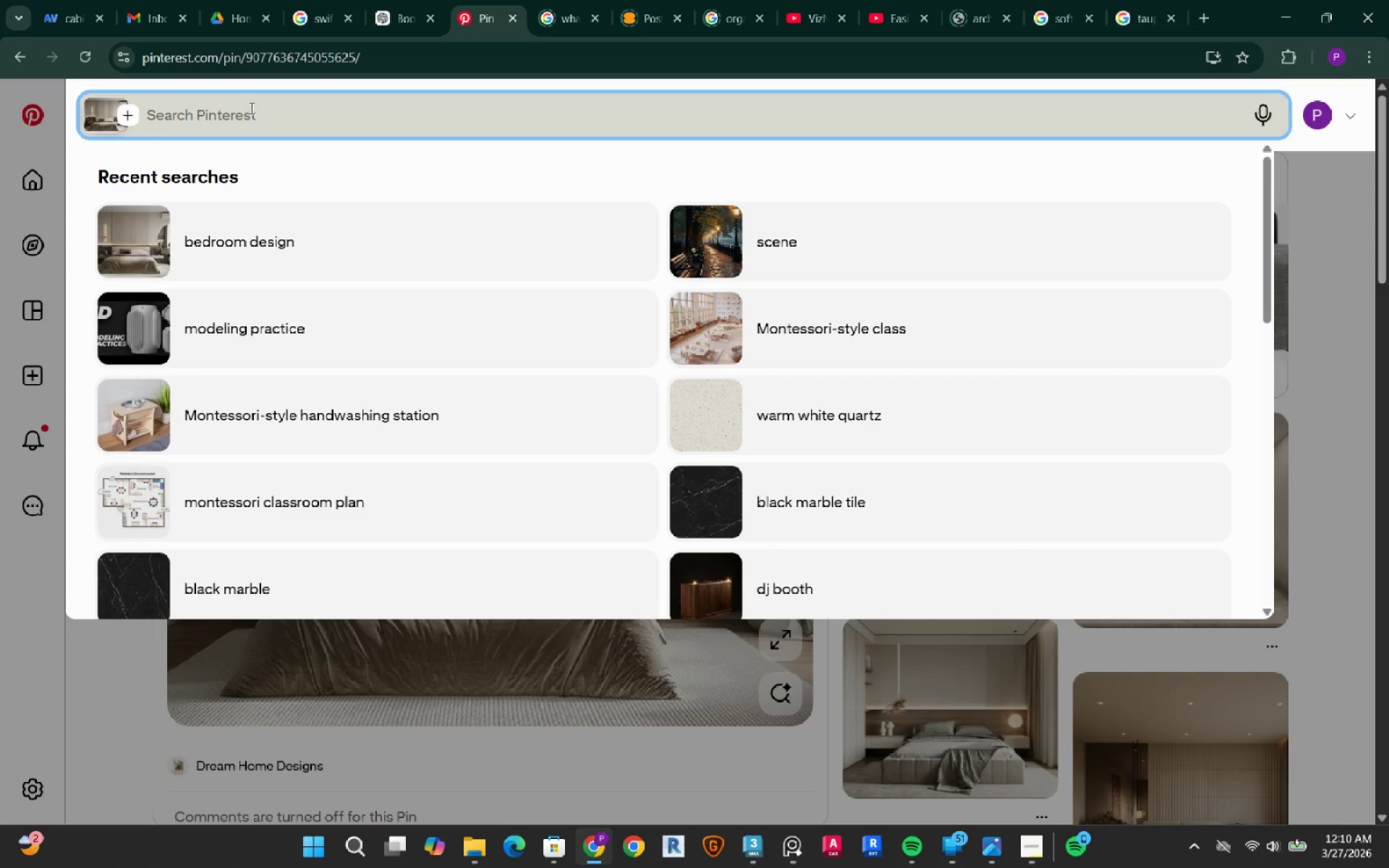 
type(tvv)
key(Backspace)
type( wall)
 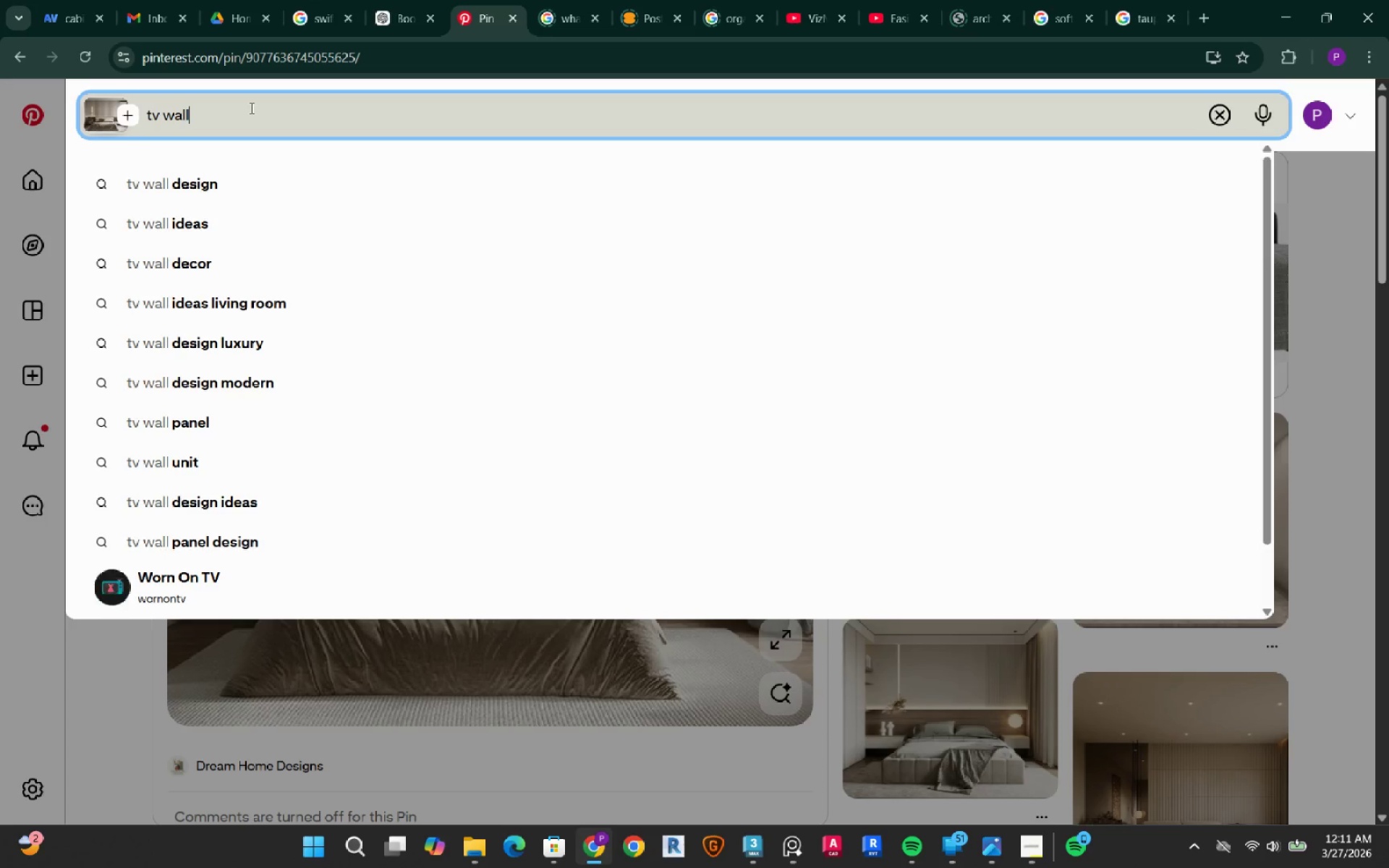 
key(Enter)
 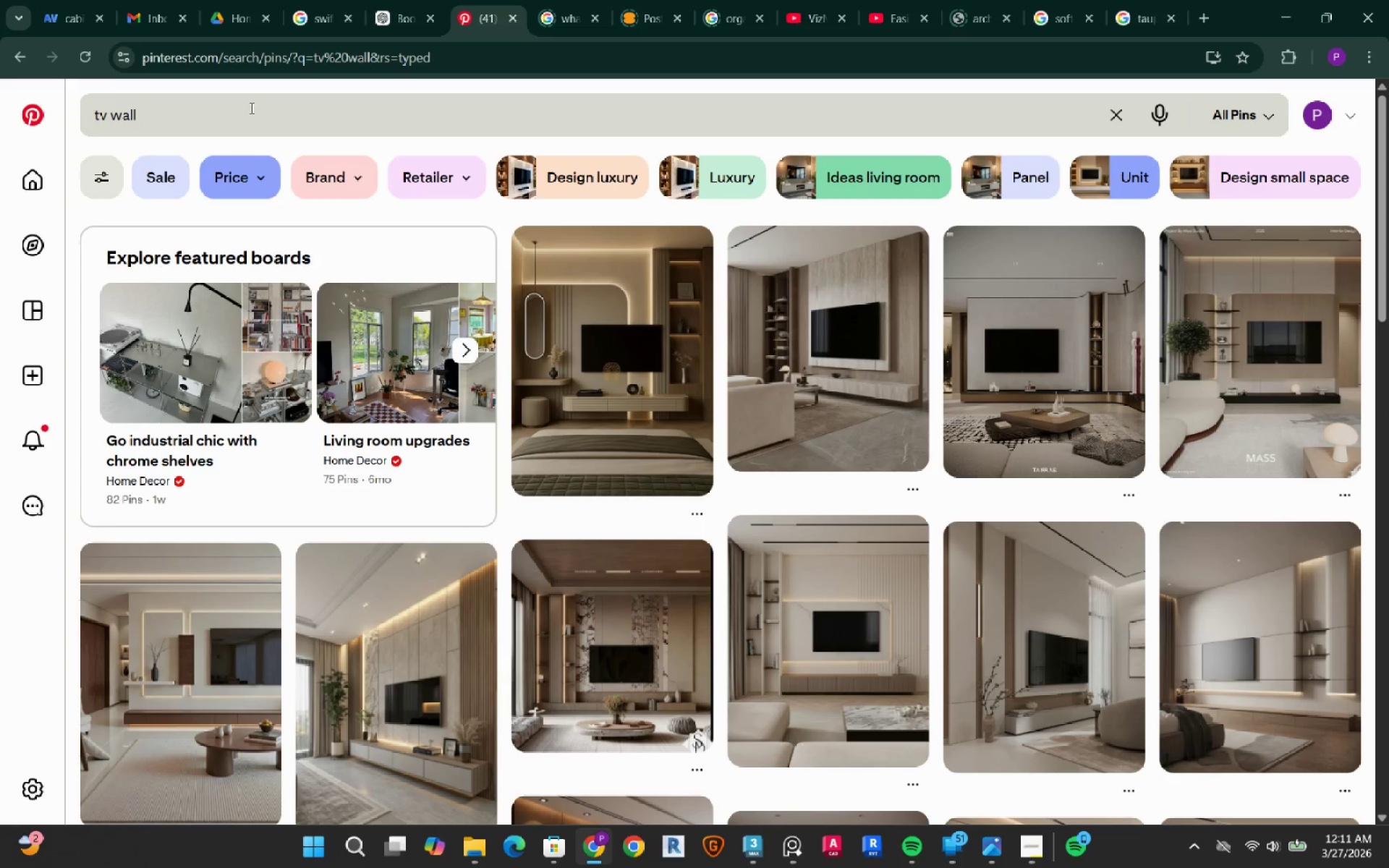 
wait(9.09)
 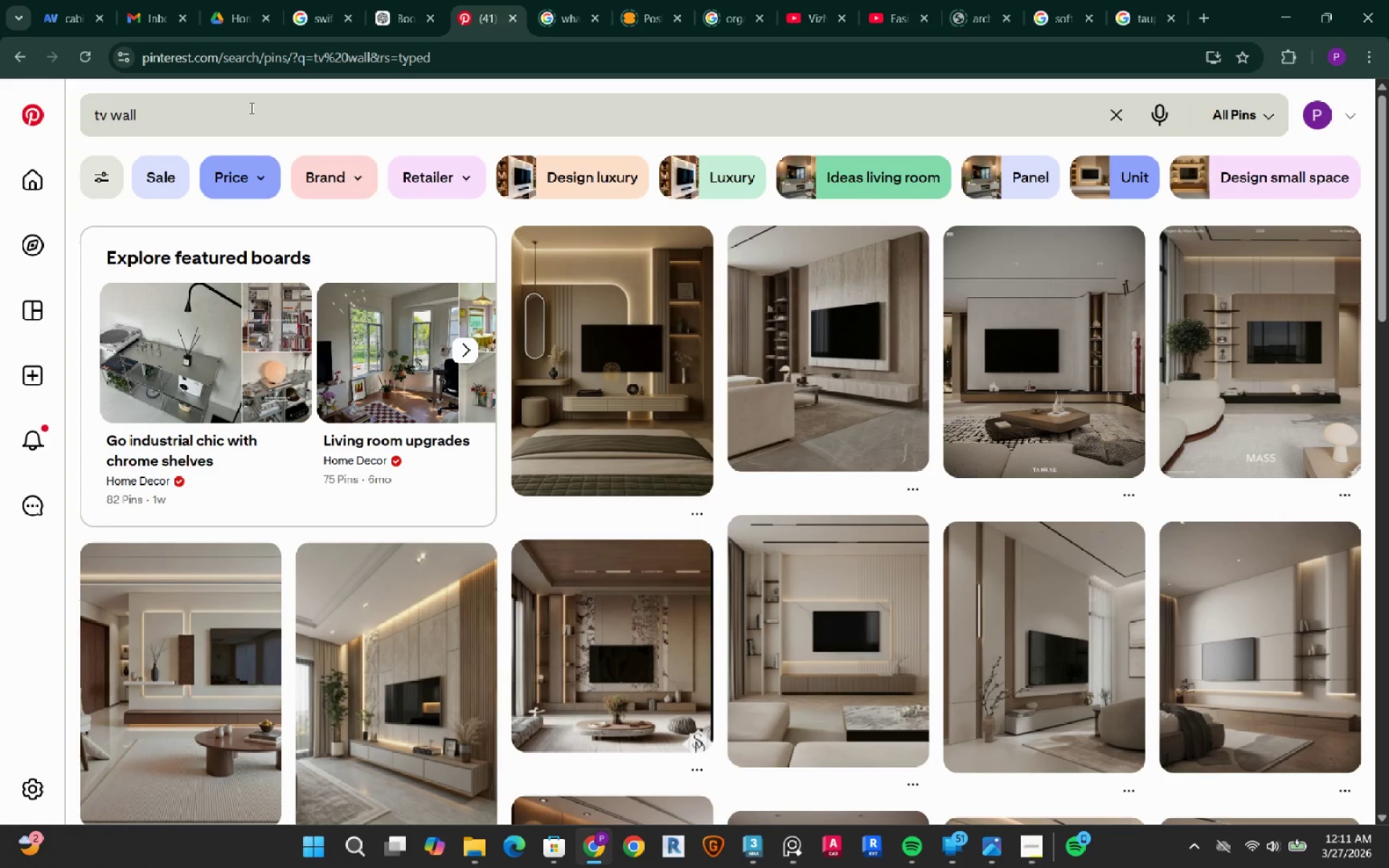 
scroll: coordinate [841, 454], scroll_direction: down, amount: 4.0
 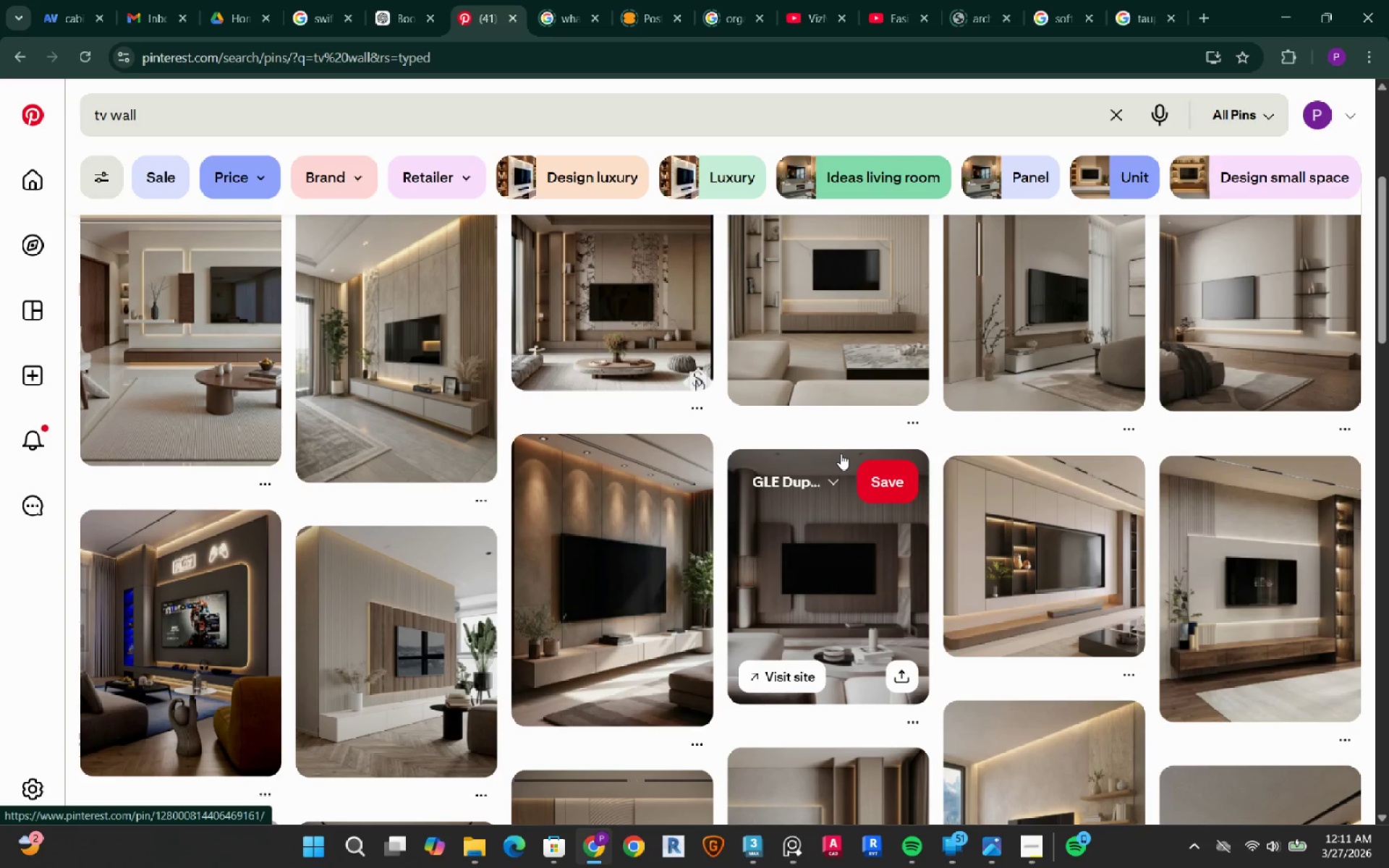 
scroll: coordinate [841, 454], scroll_direction: up, amount: 2.0
 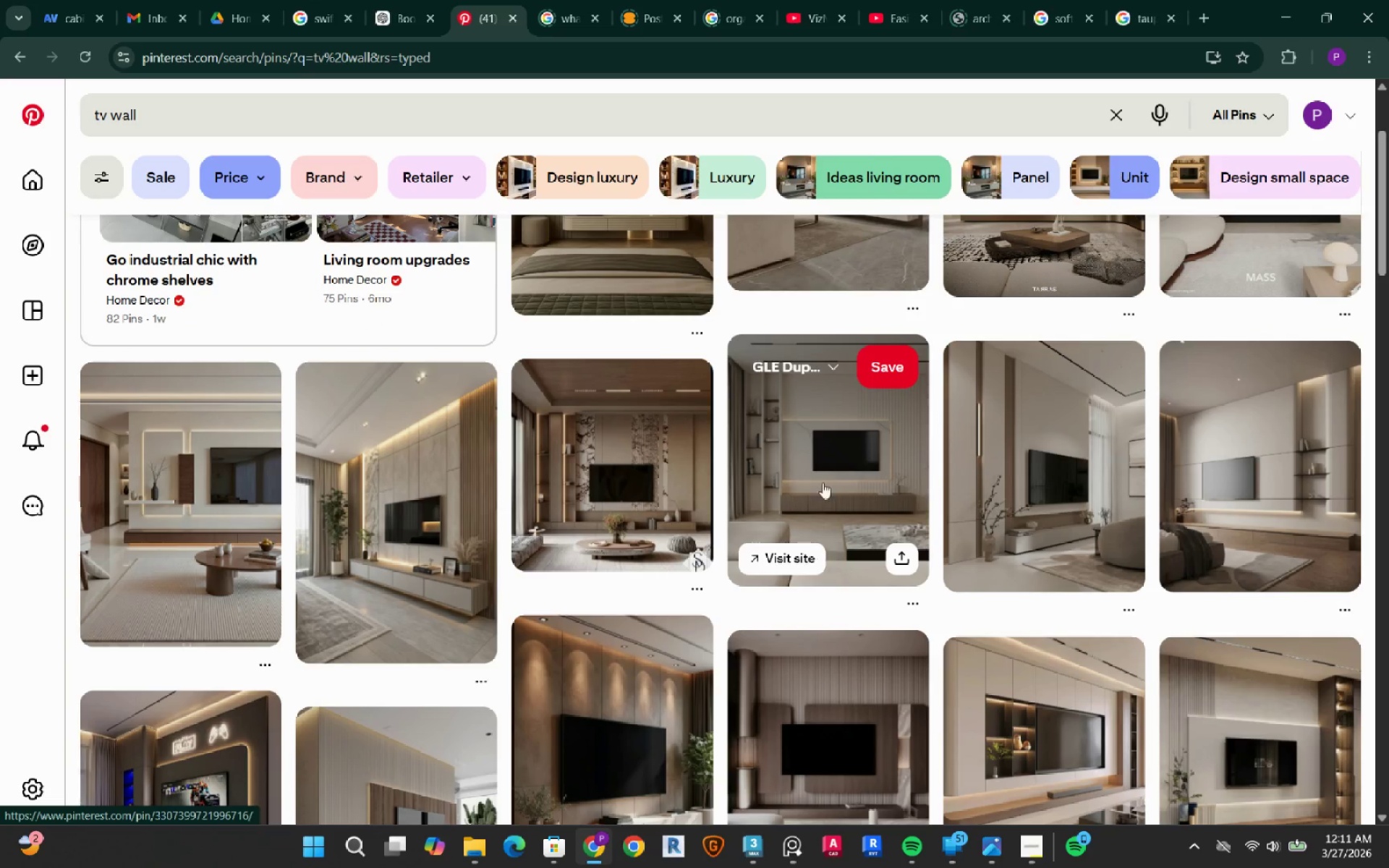 
left_click([838, 438])
 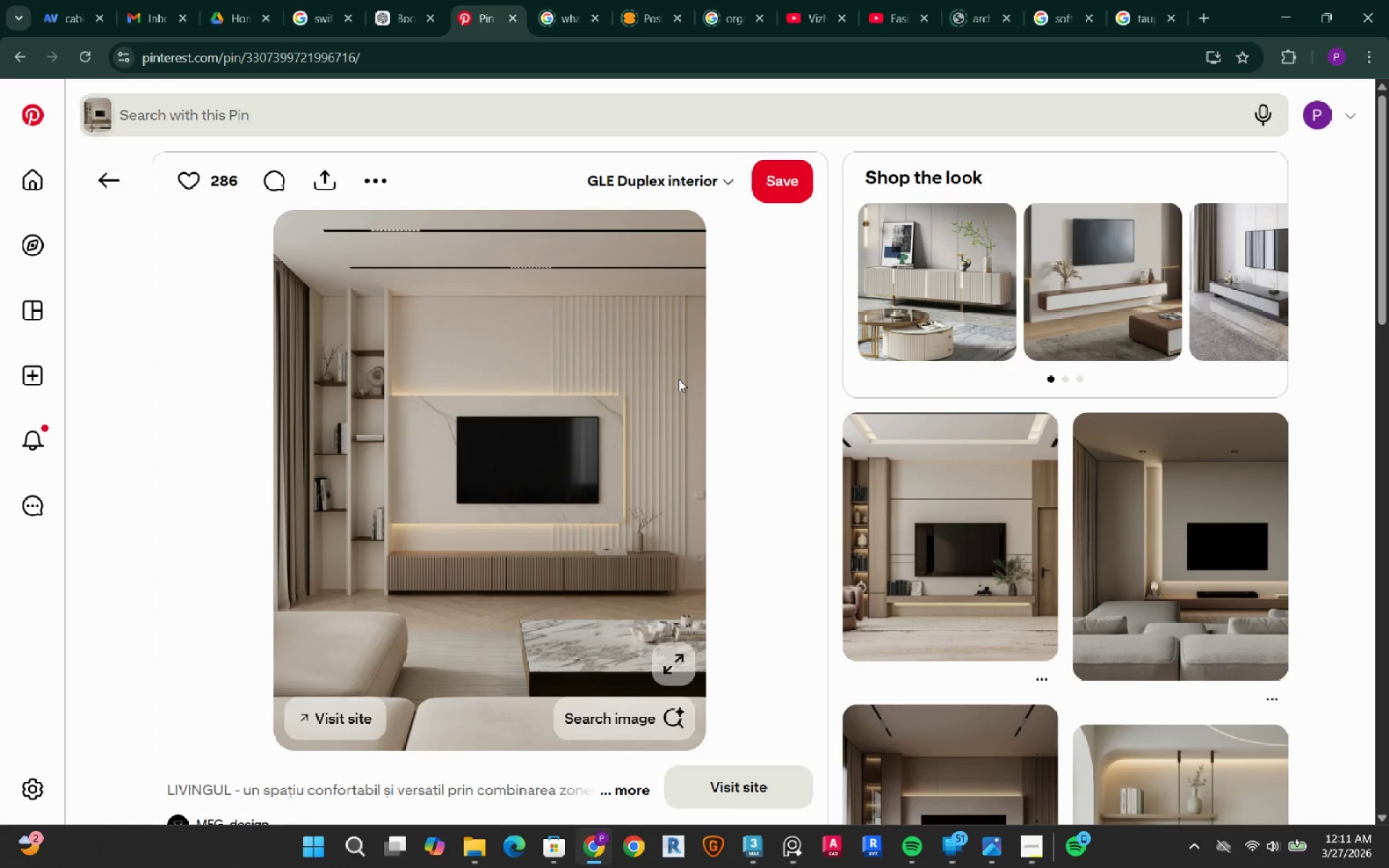 
wait(5.88)
 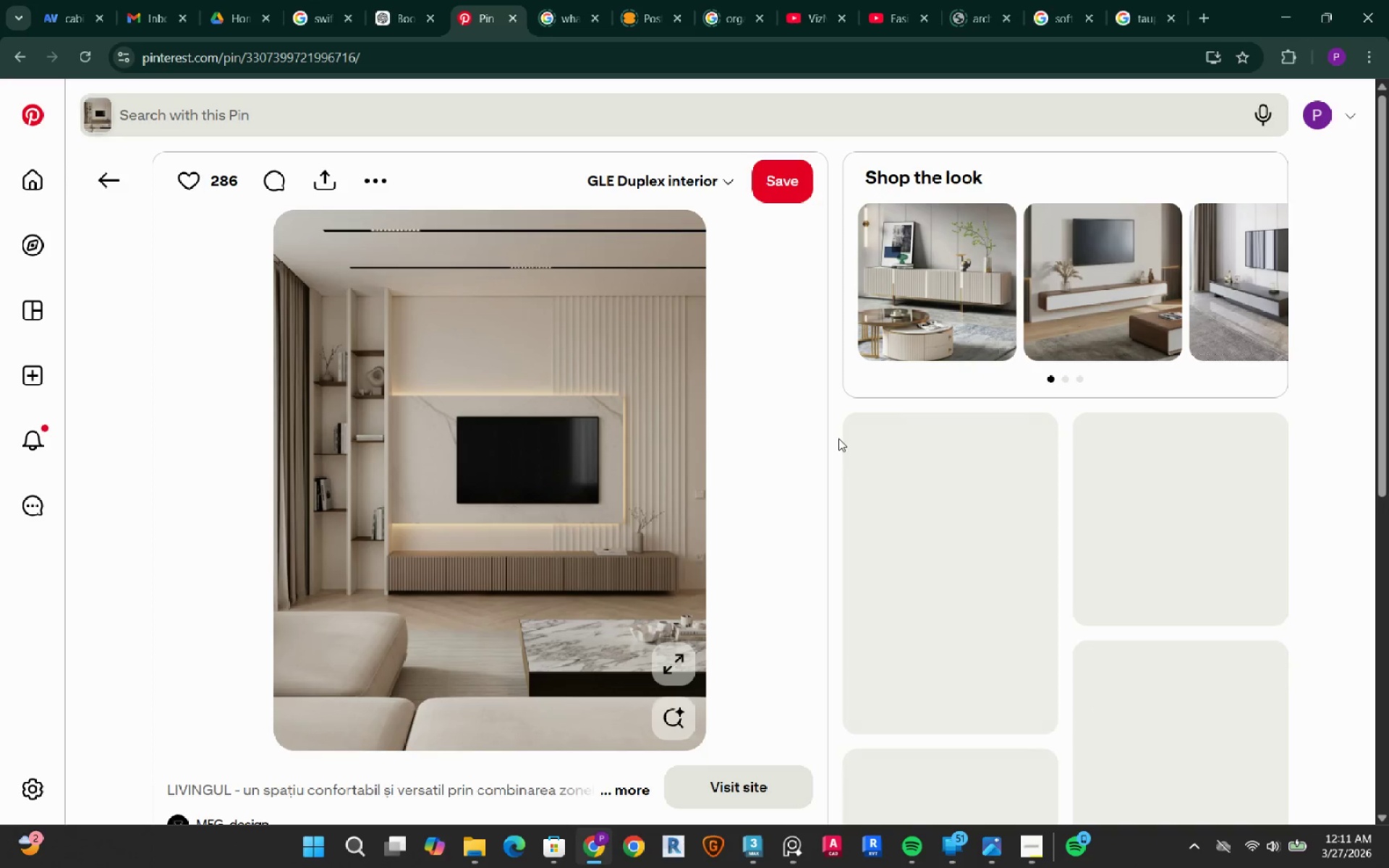 
scroll: coordinate [679, 379], scroll_direction: down, amount: 2.0
 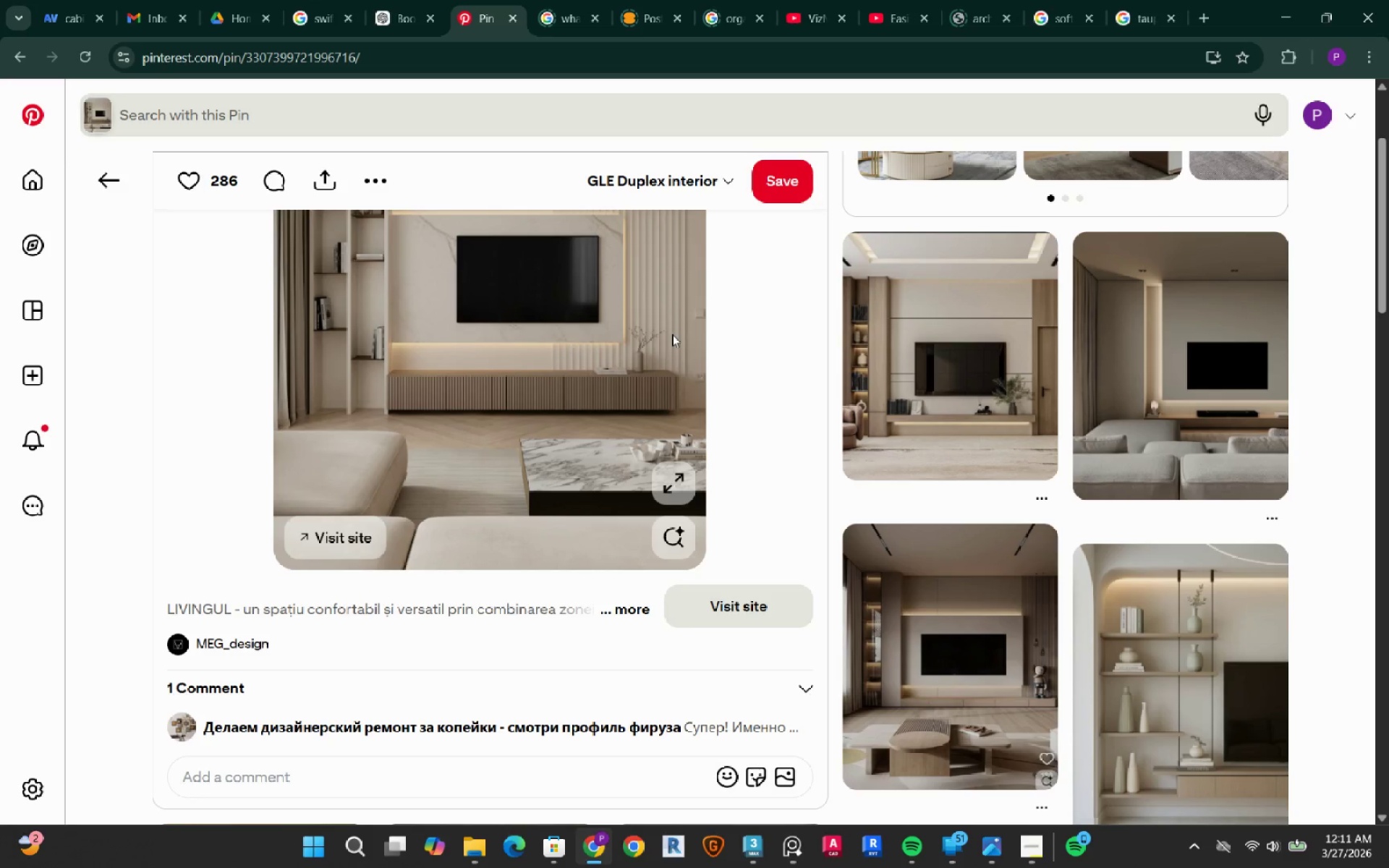 
wait(11.98)
 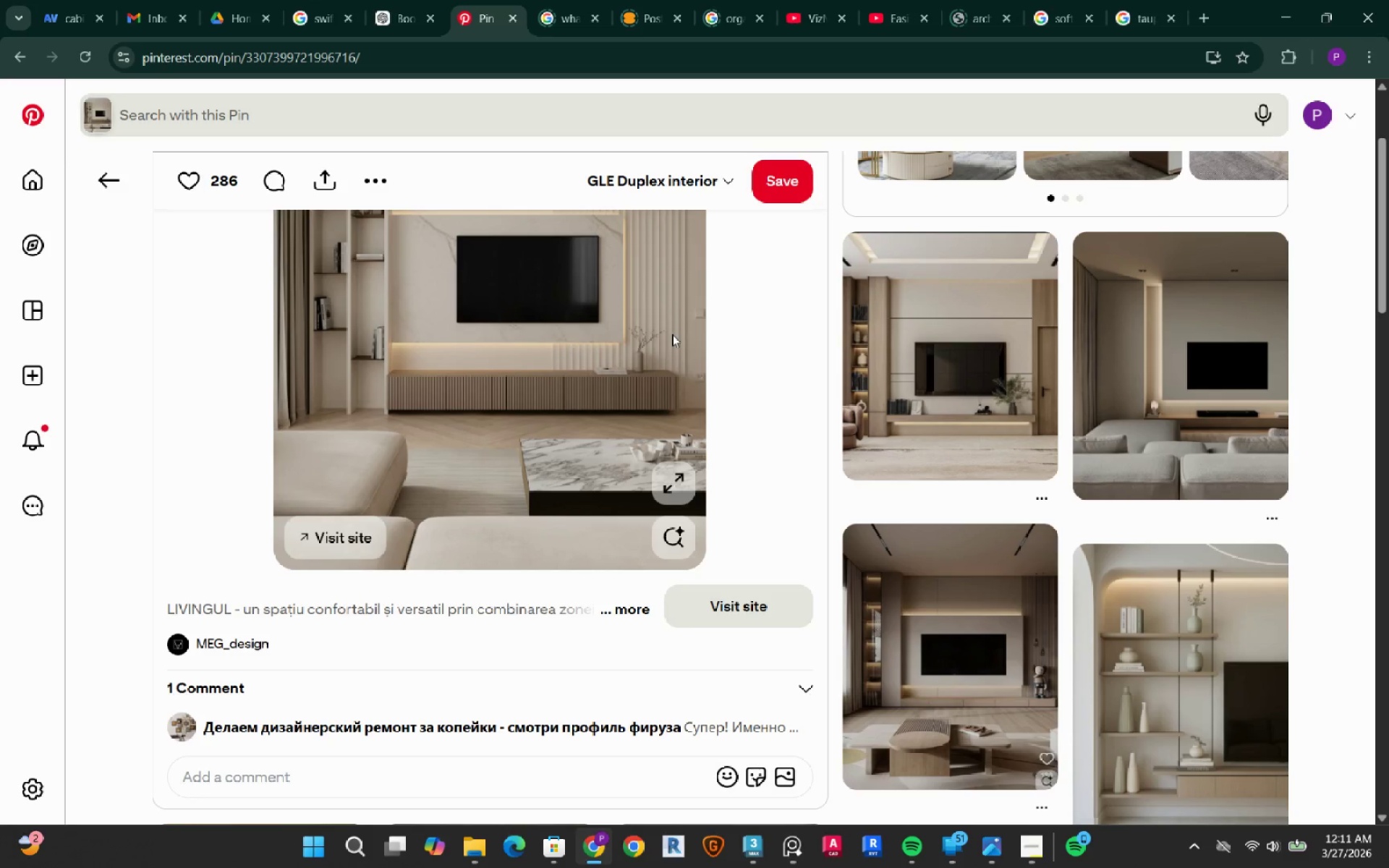 
left_click([1205, 355])
 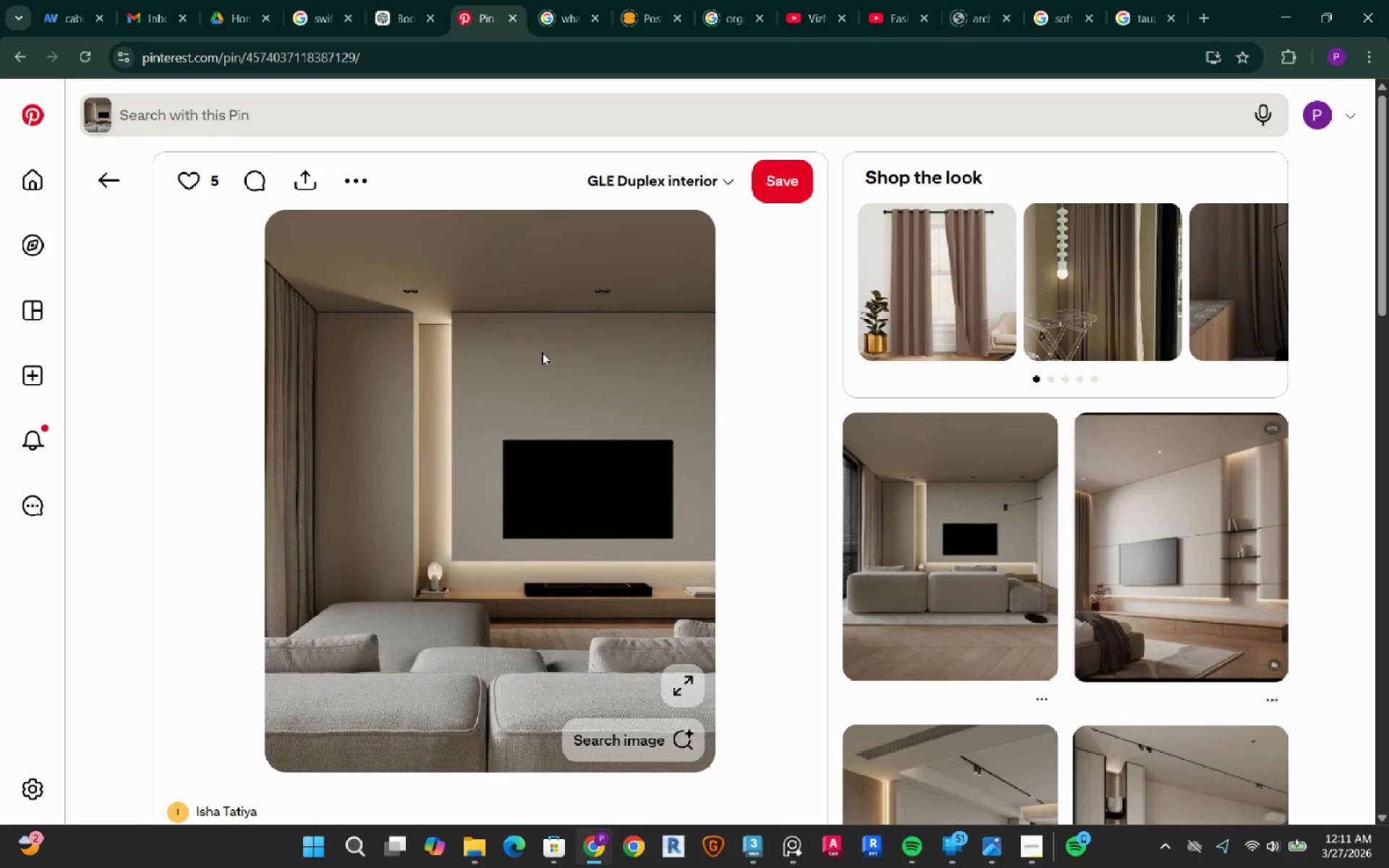 
wait(6.07)
 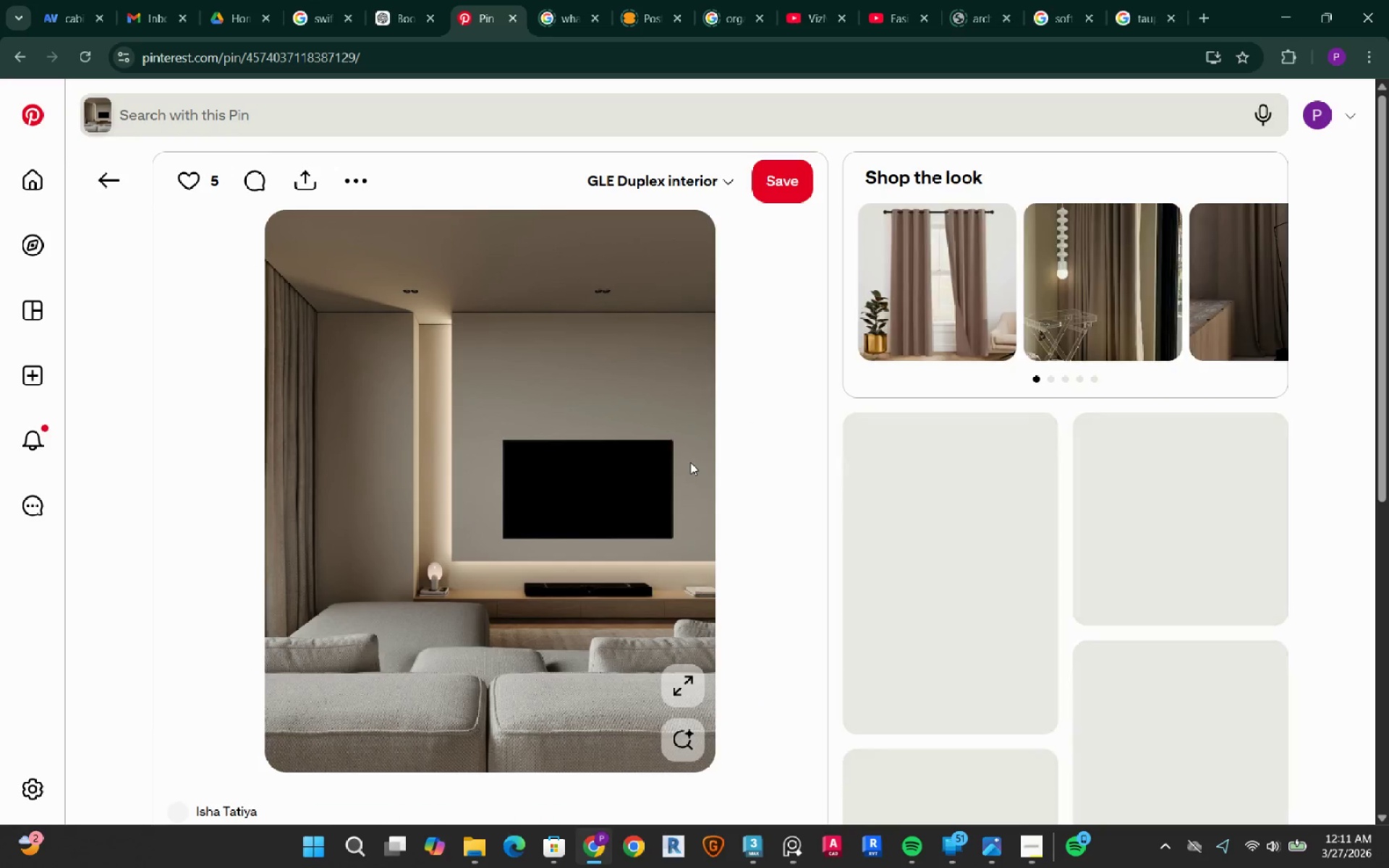 
scroll: coordinate [542, 352], scroll_direction: down, amount: 8.0
 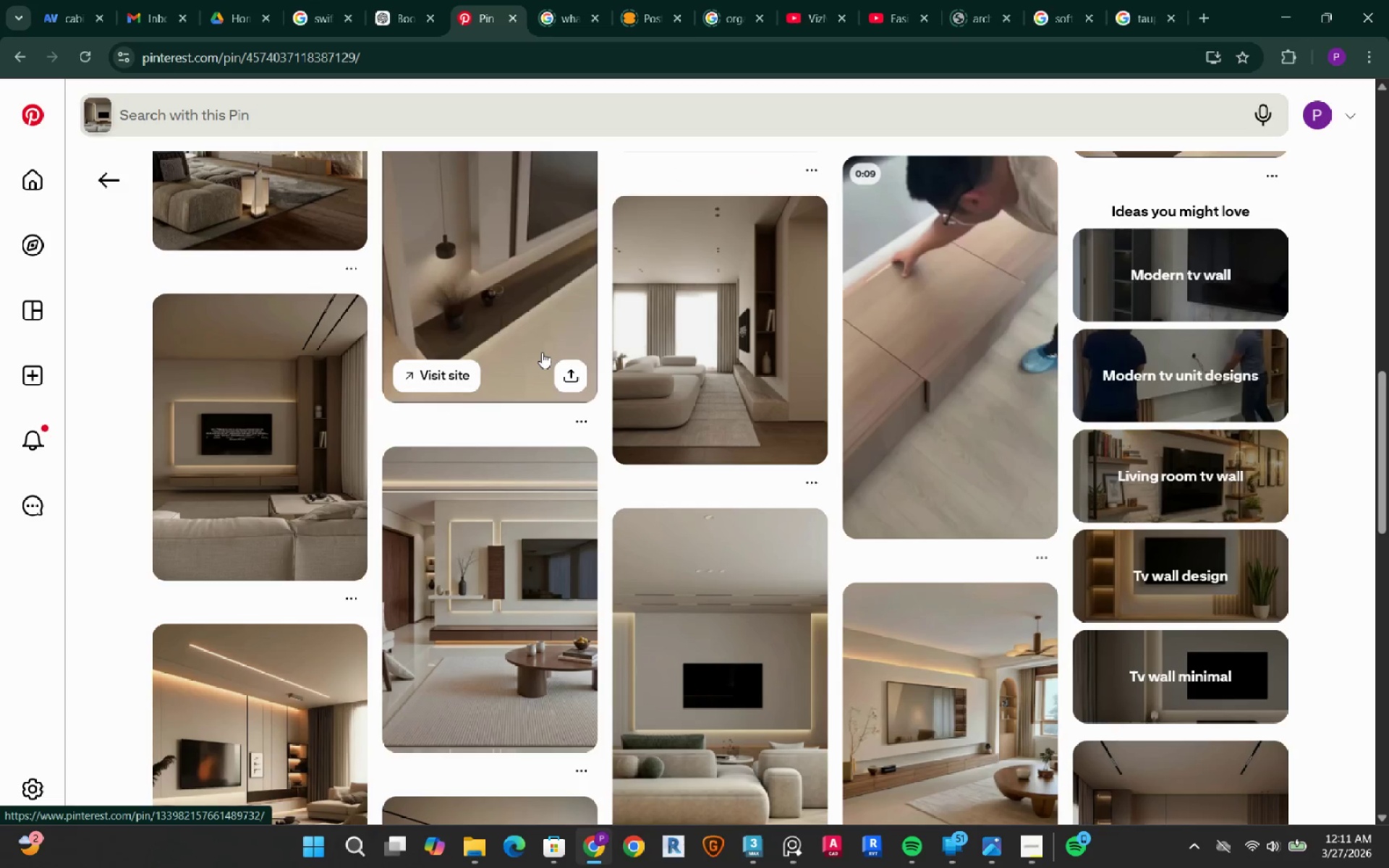 
scroll: coordinate [542, 352], scroll_direction: up, amount: 14.0
 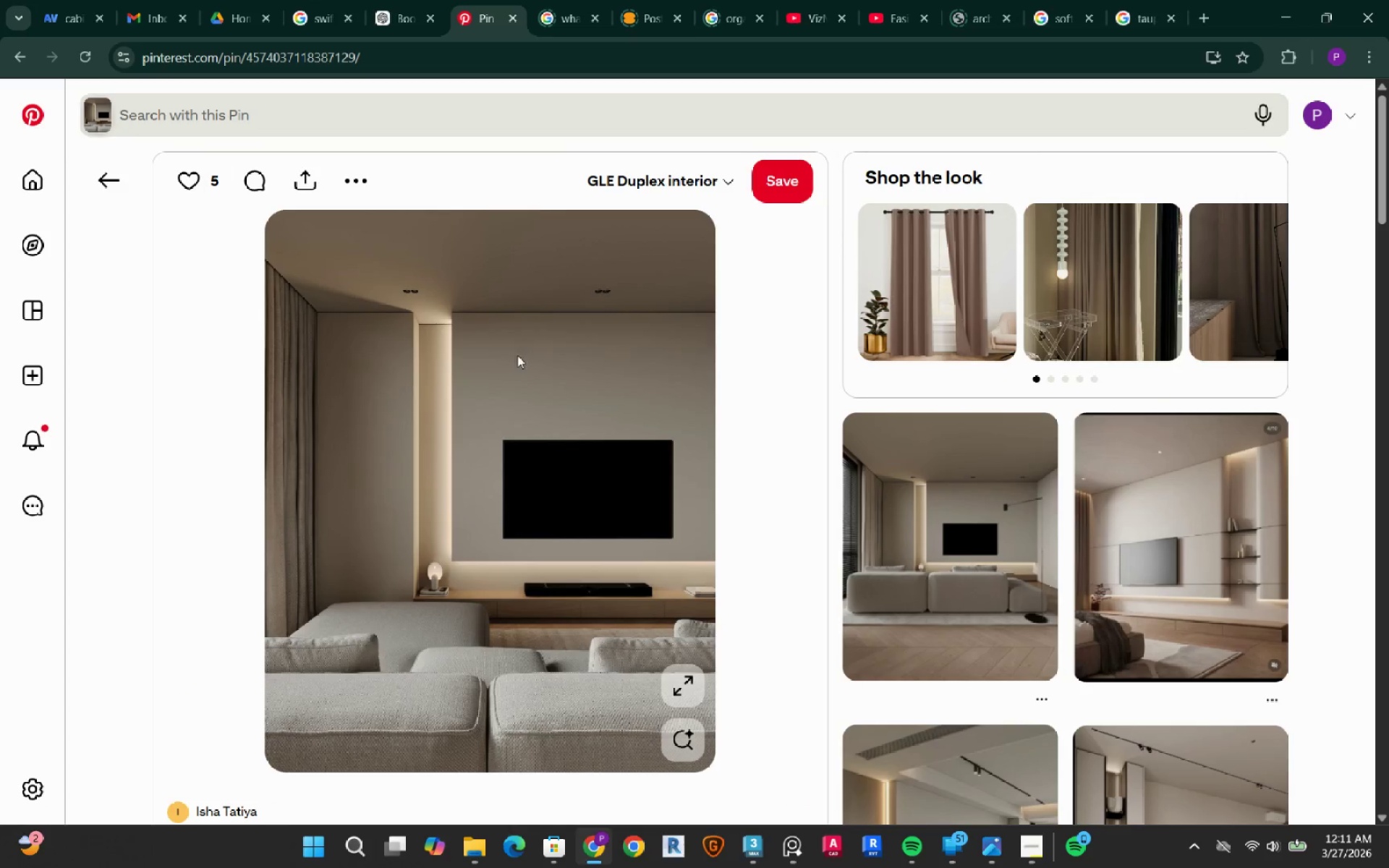 
right_click([504, 382])
 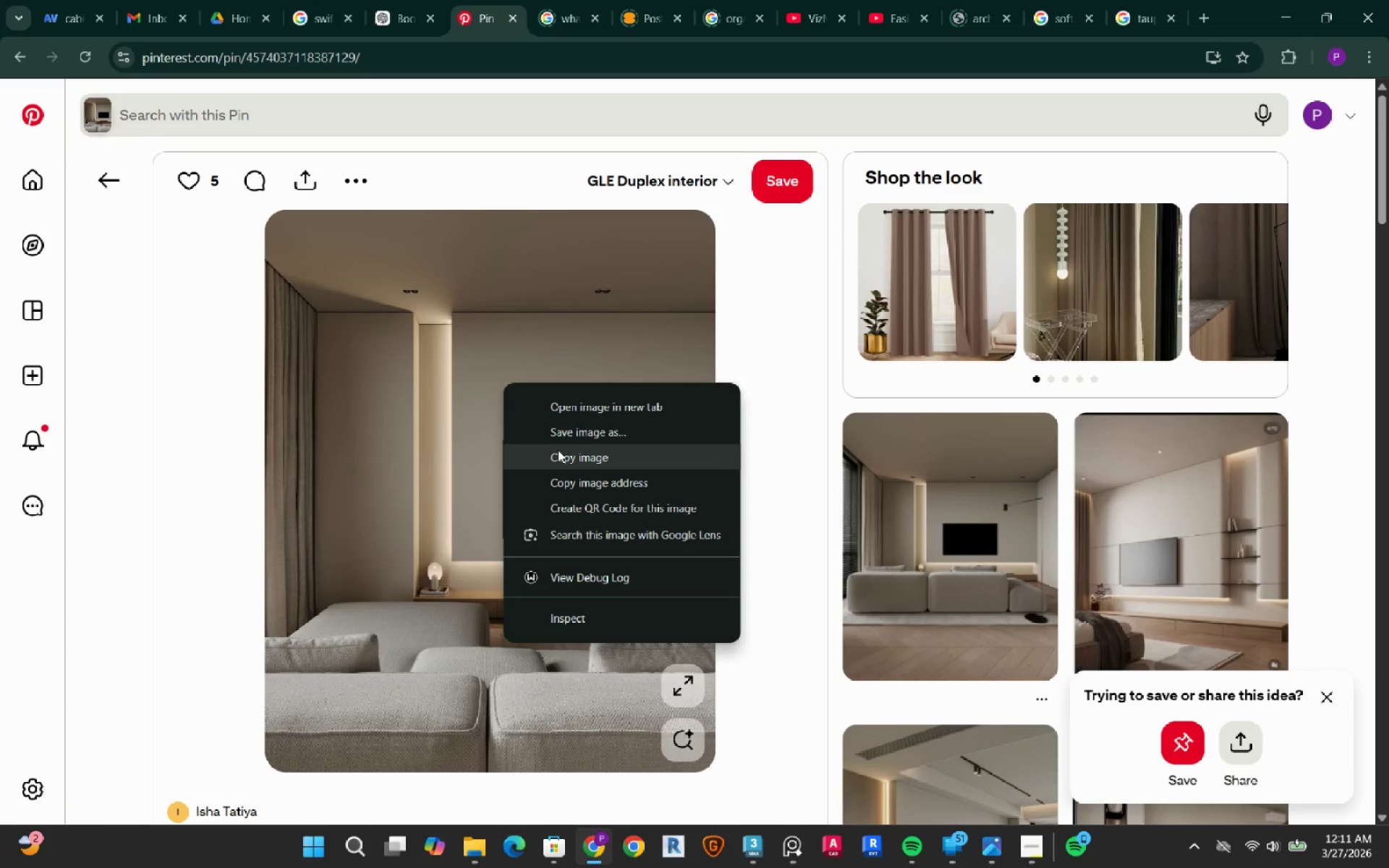 
left_click([558, 451])
 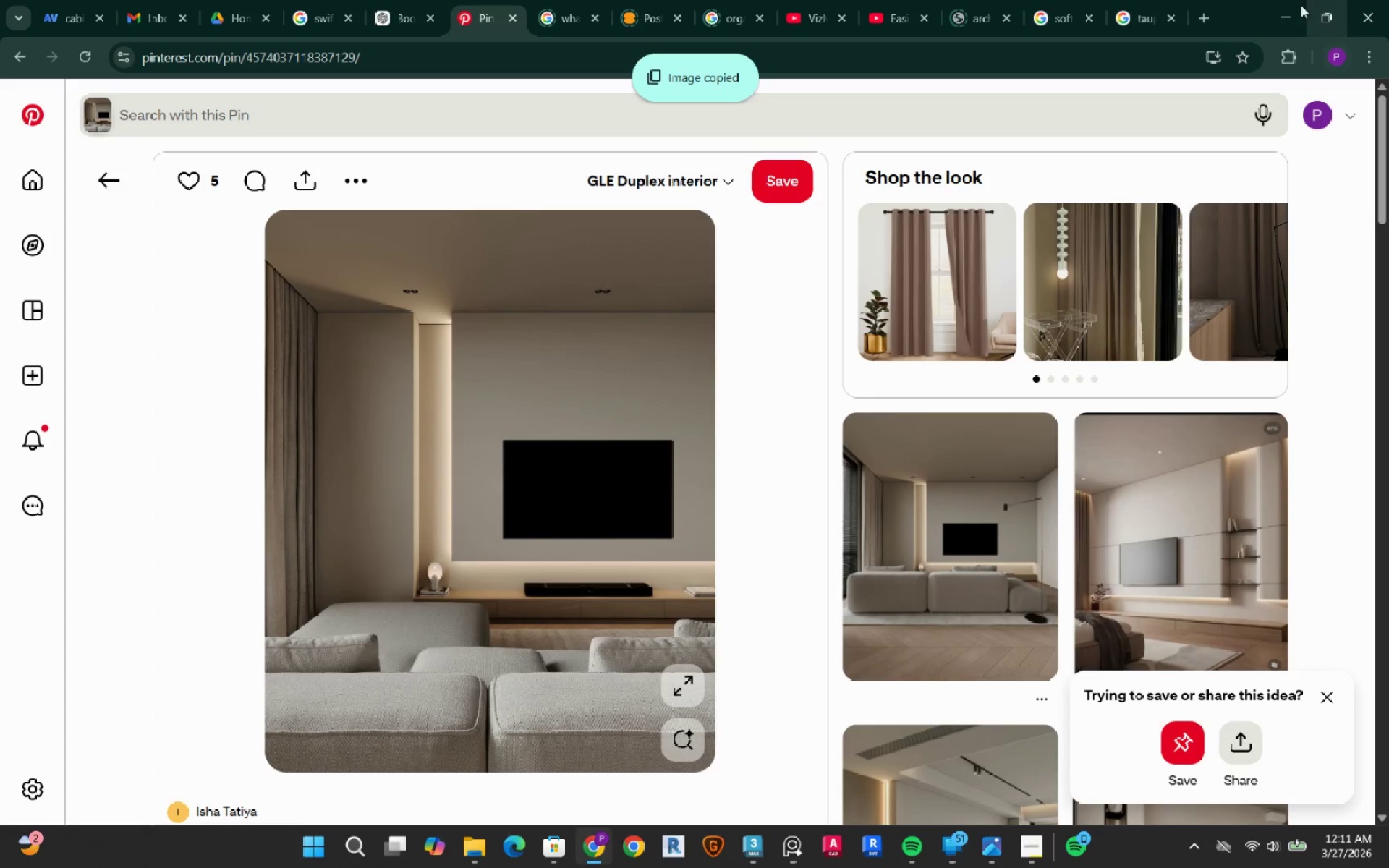 
left_click([1289, 7])
 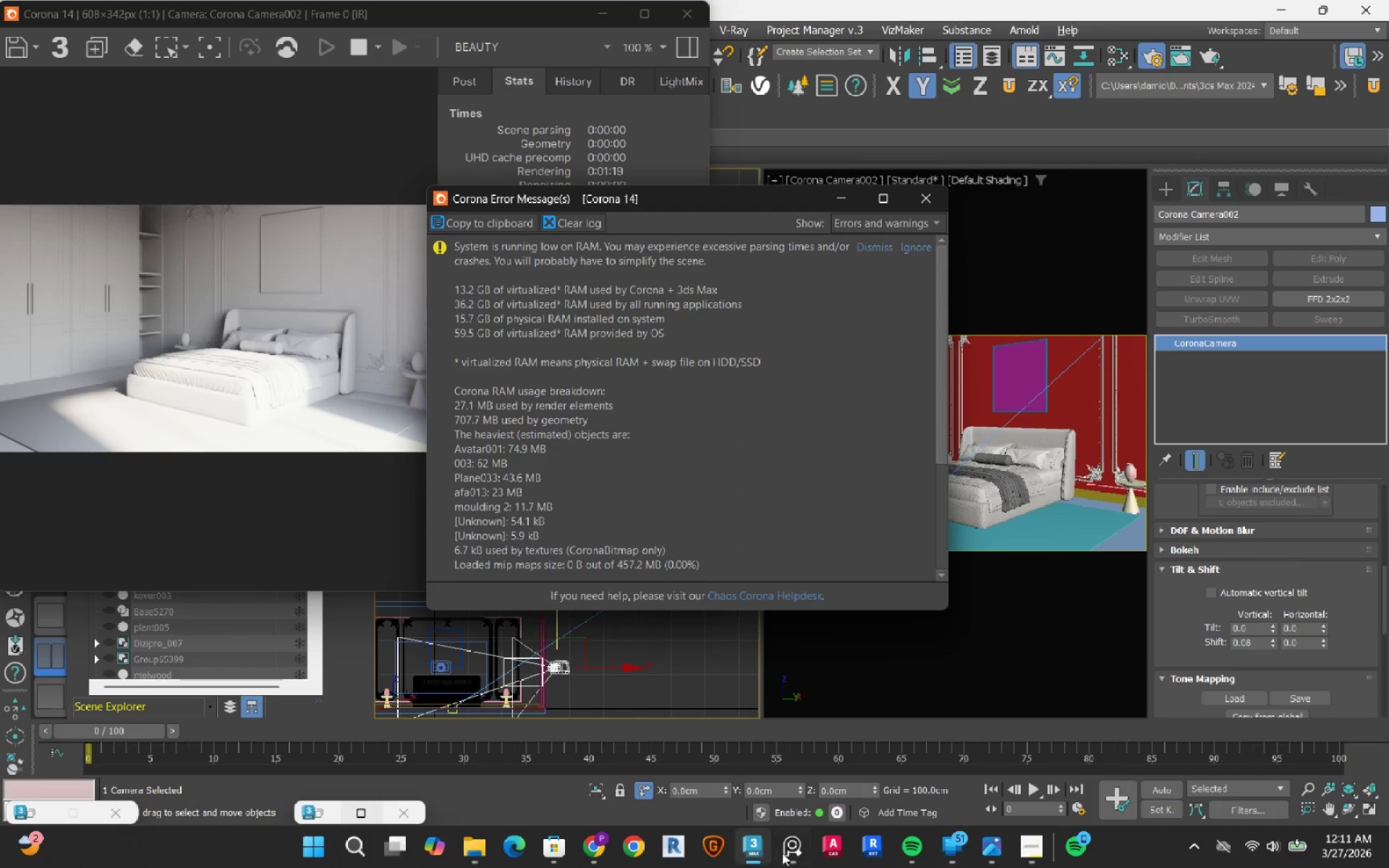 
left_click([795, 851])
 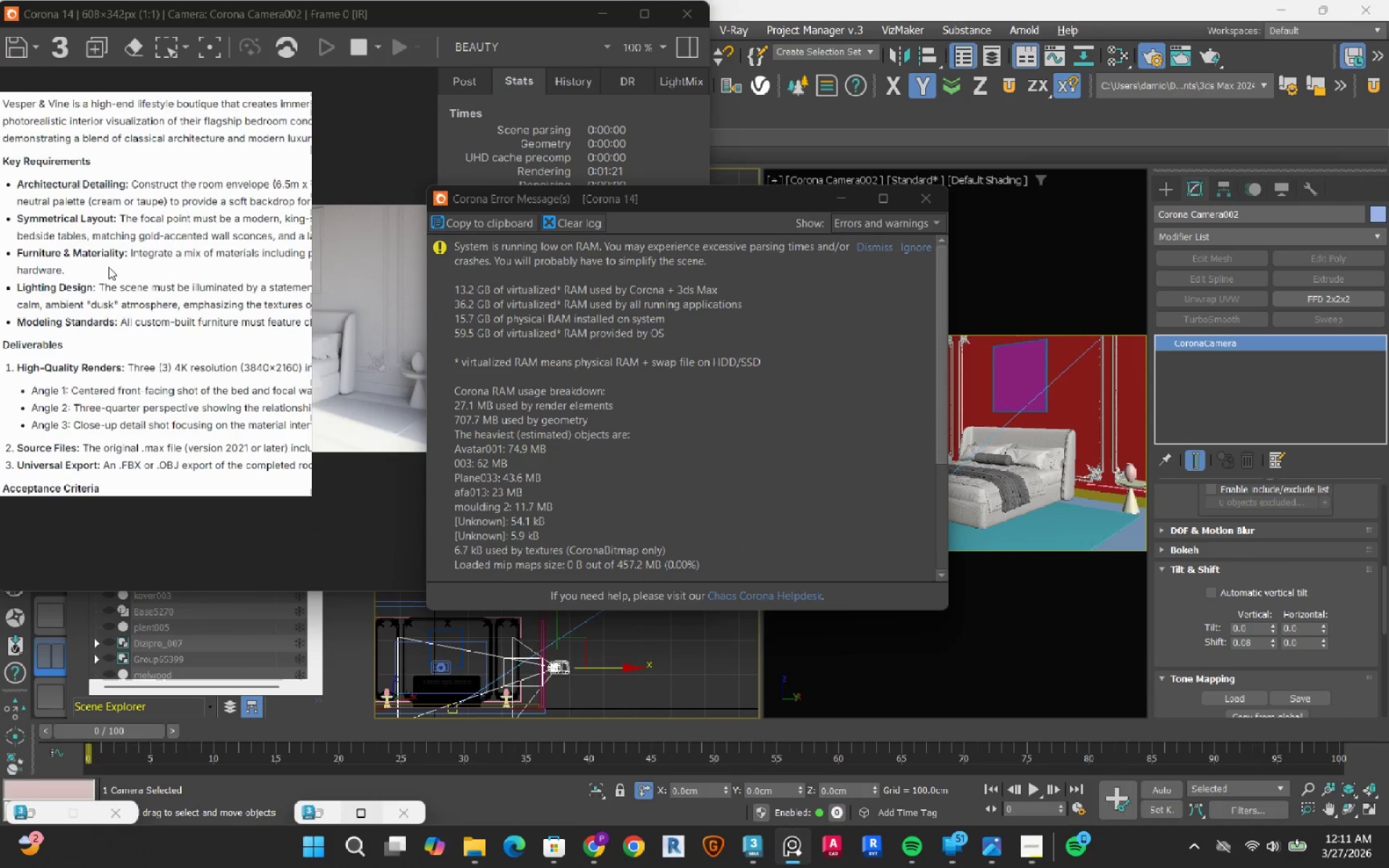 
scroll: coordinate [179, 292], scroll_direction: down, amount: 8.0
 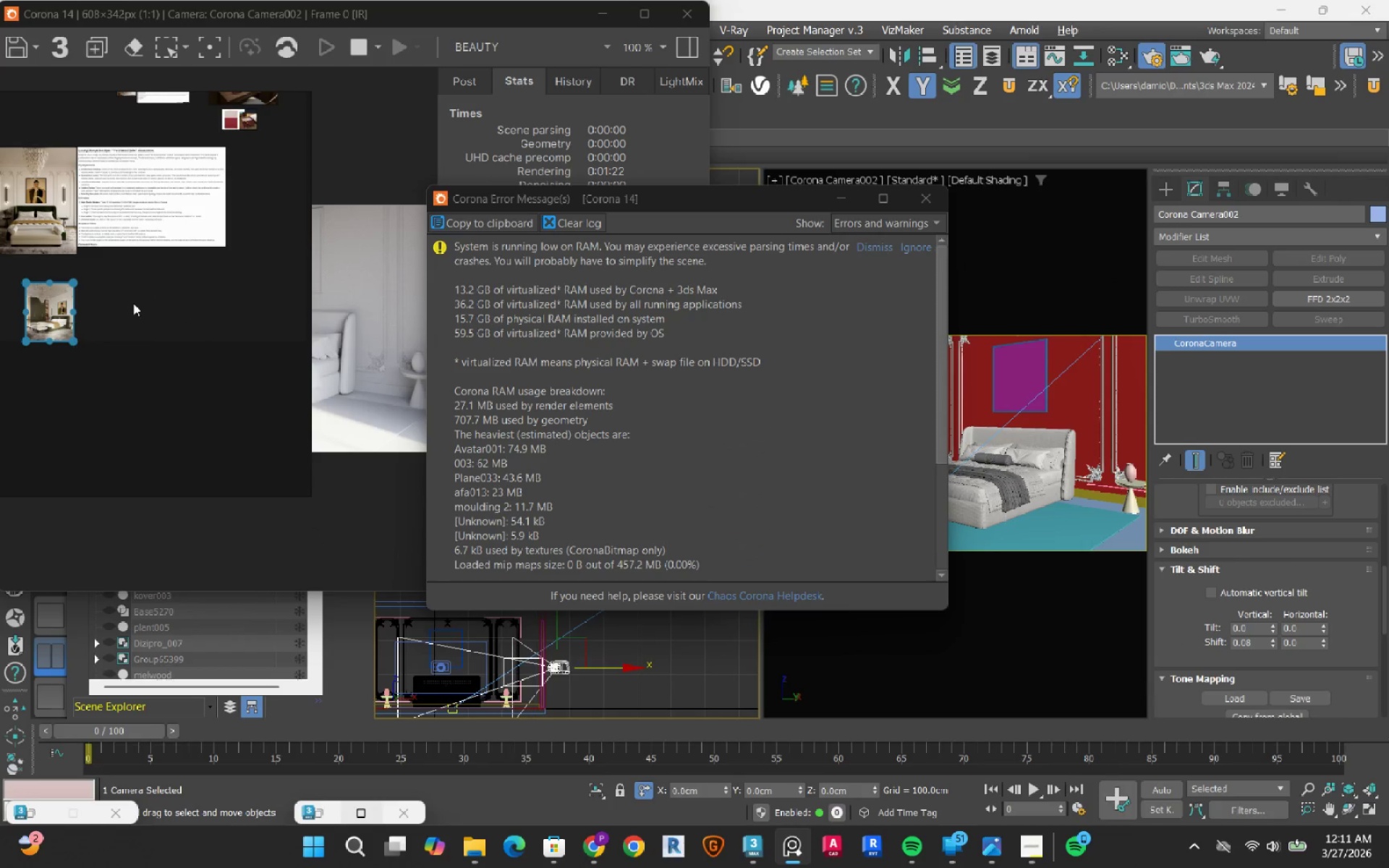 
left_click([132, 304])
 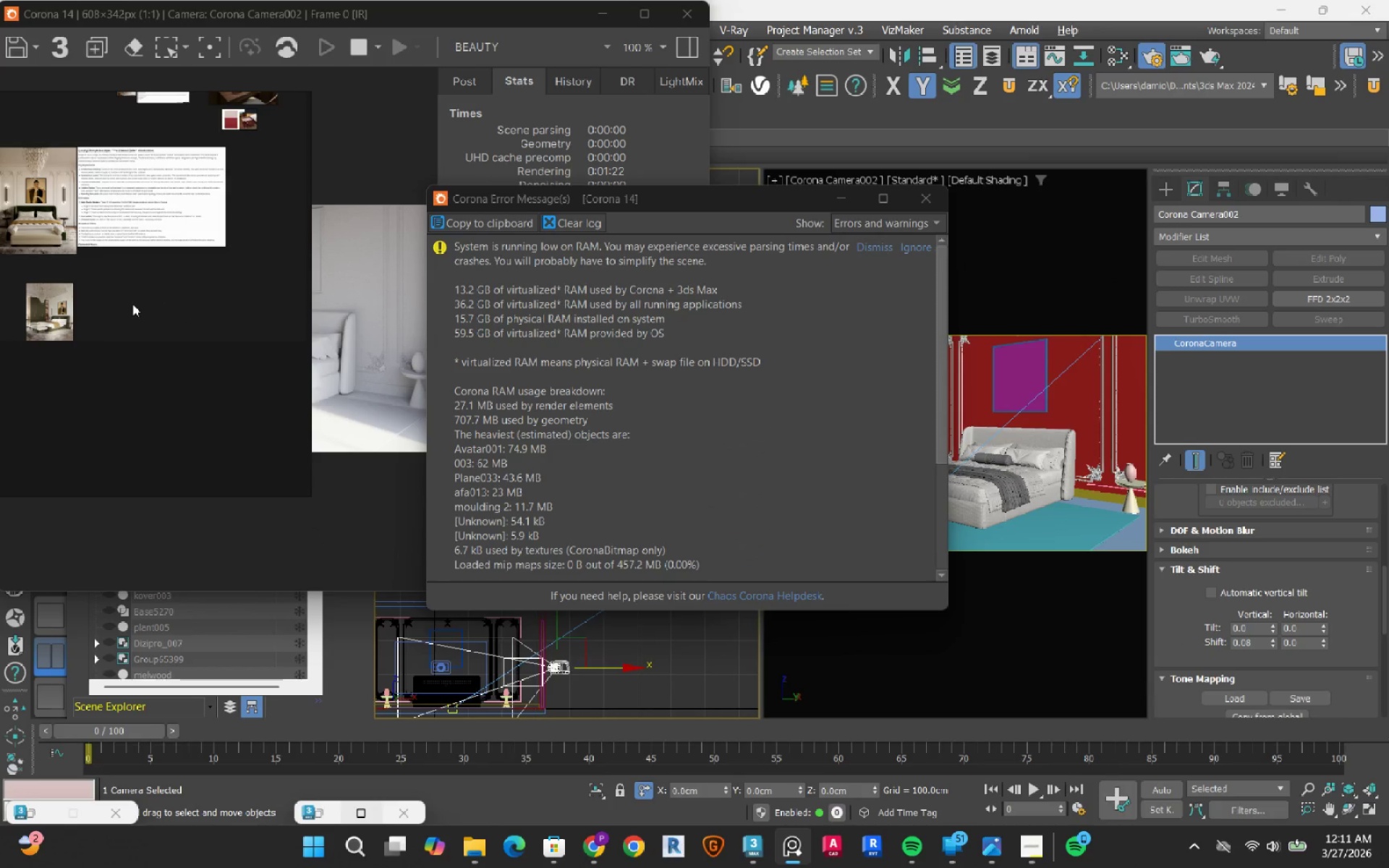 
key(Control+V)
 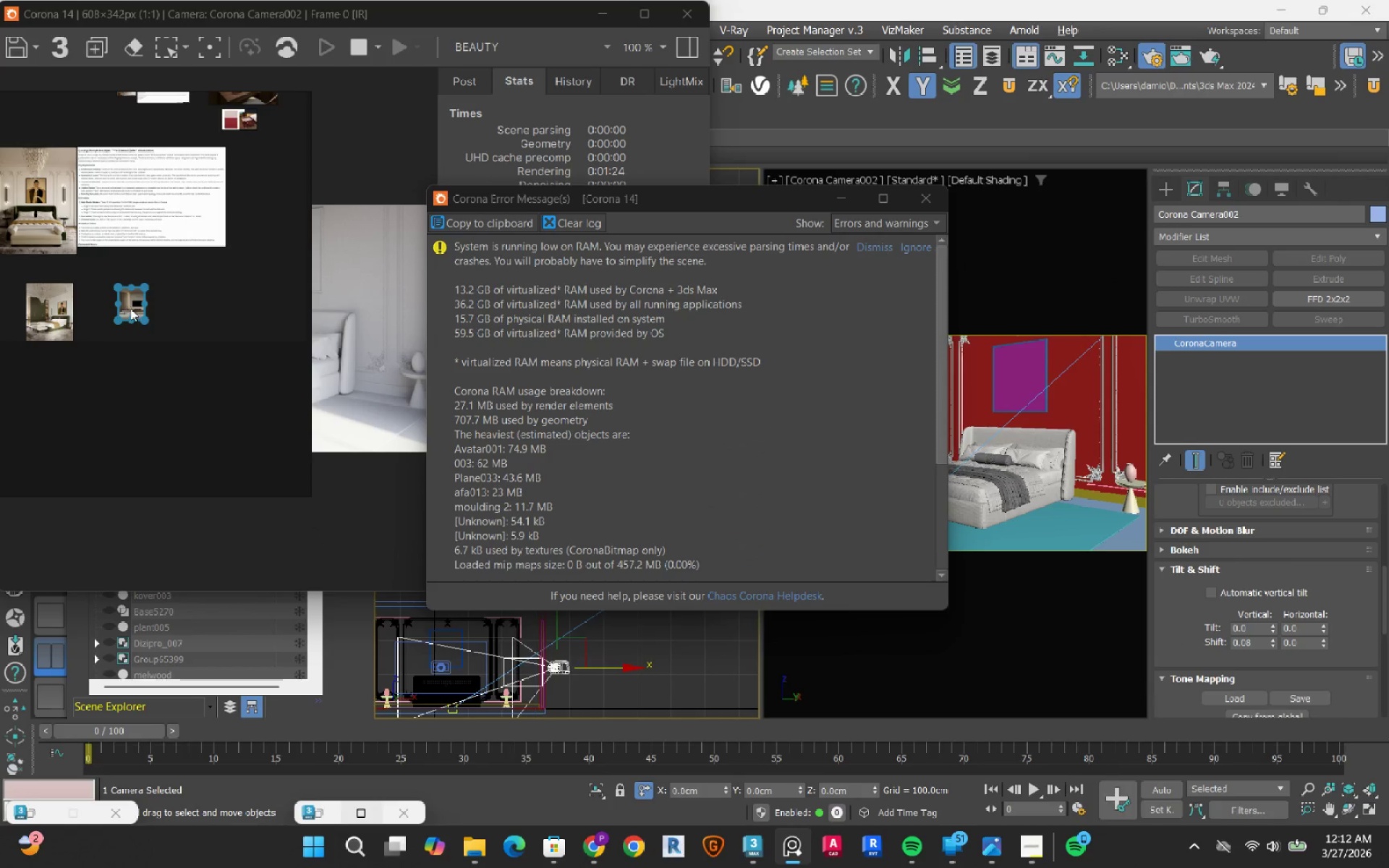 
left_click_drag(start_coordinate=[148, 285], to_coordinate=[261, 203])
 